 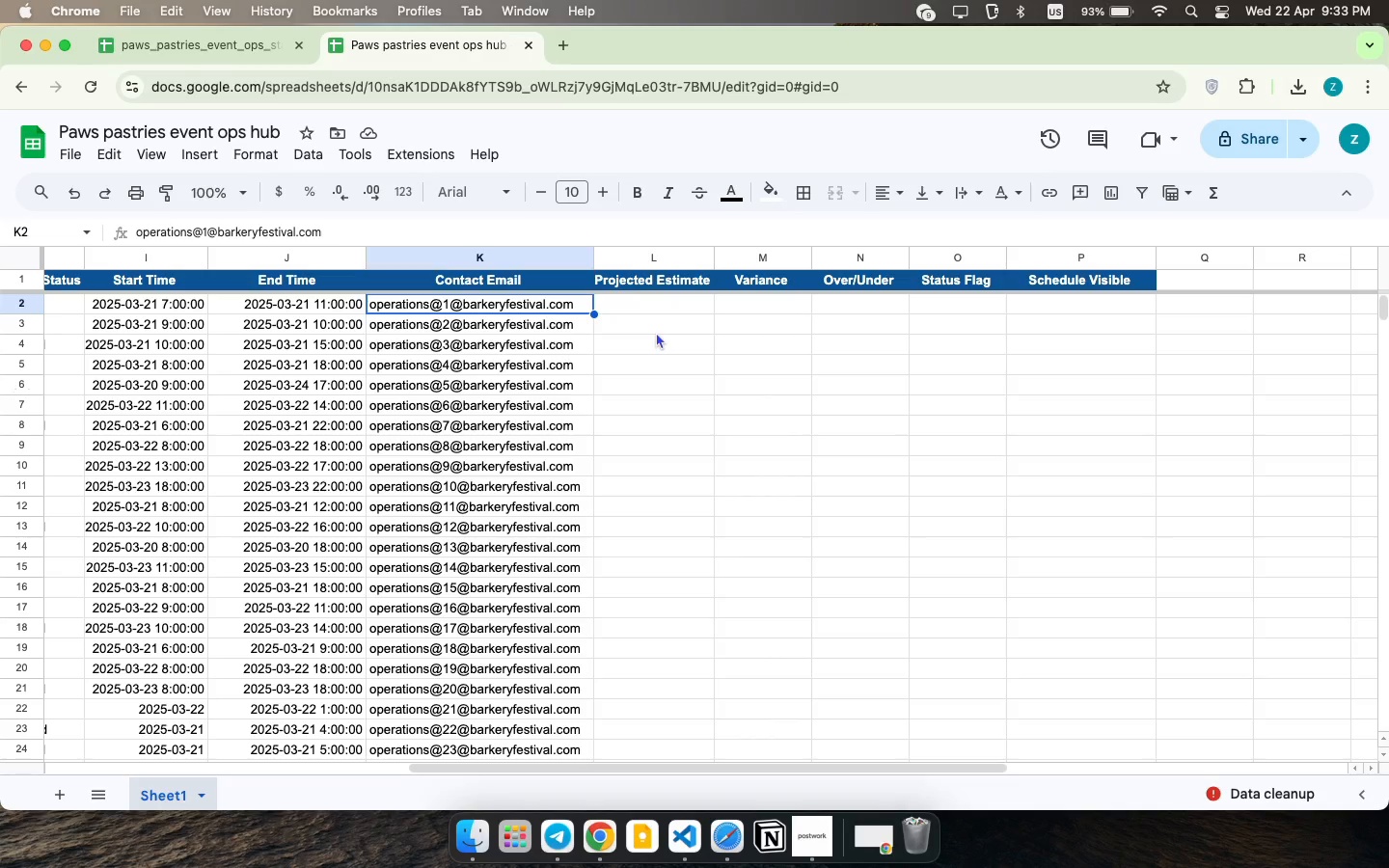 
left_click([535, 296])
 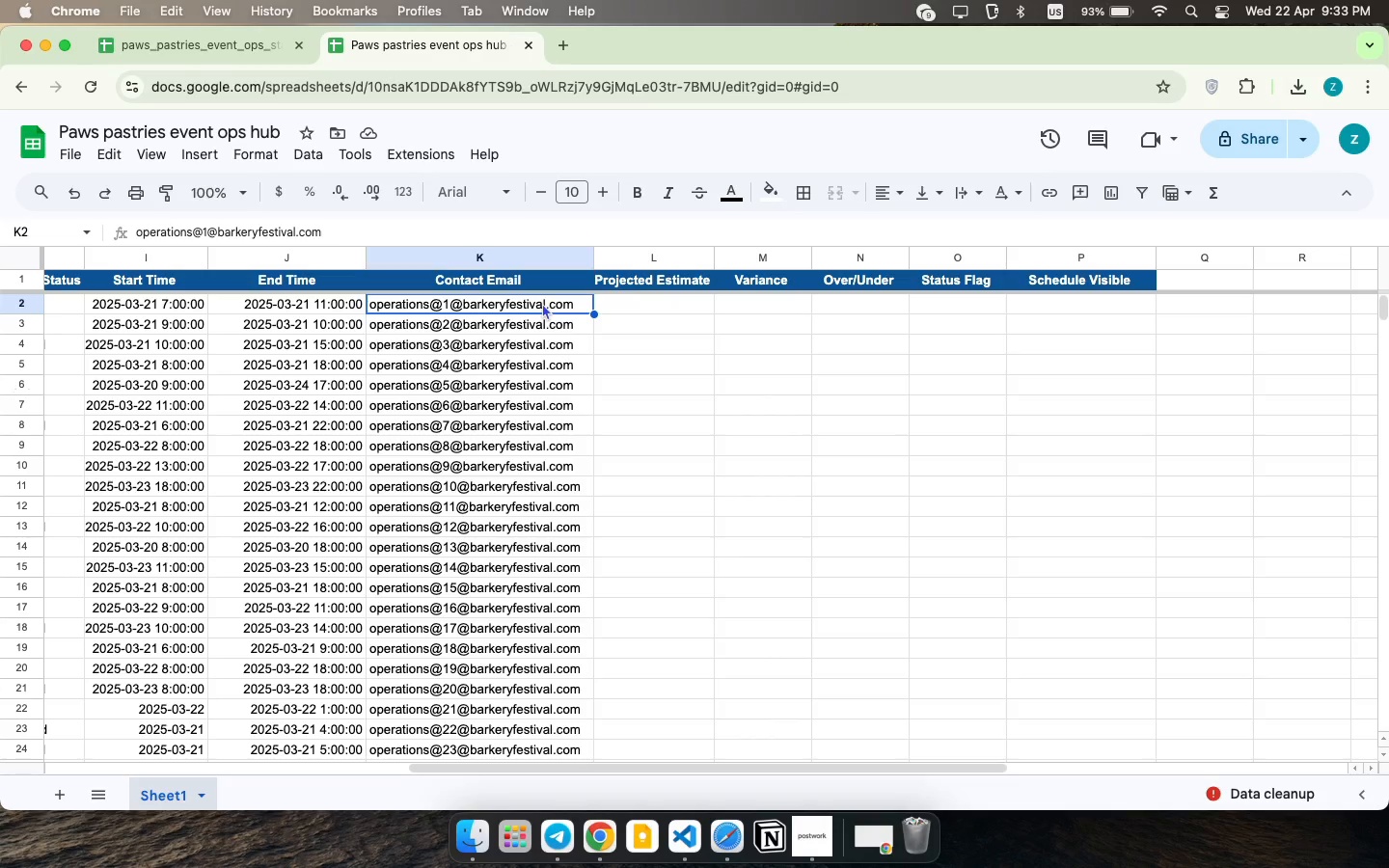 
triple_click([542, 303])
 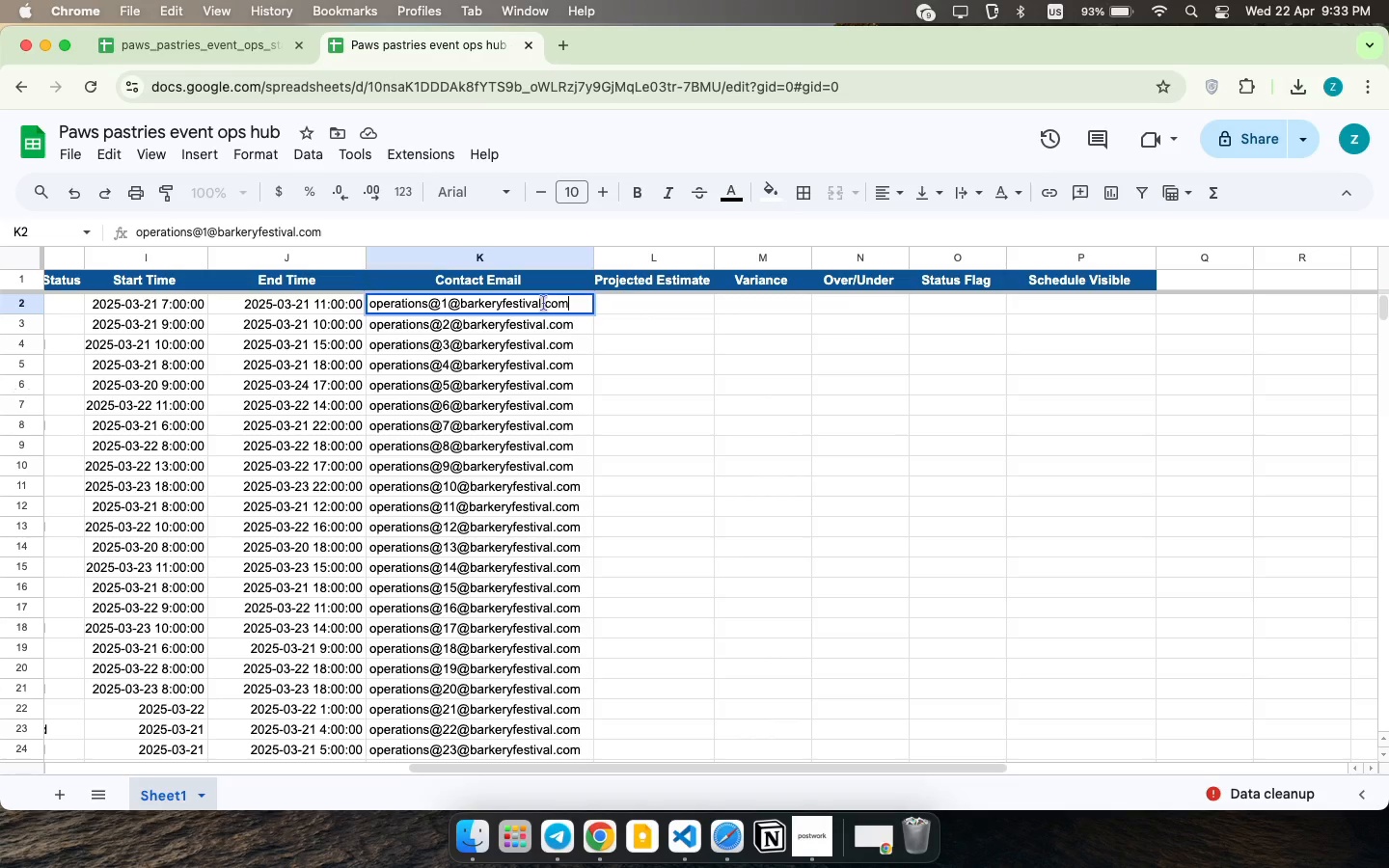 
triple_click([542, 303])
 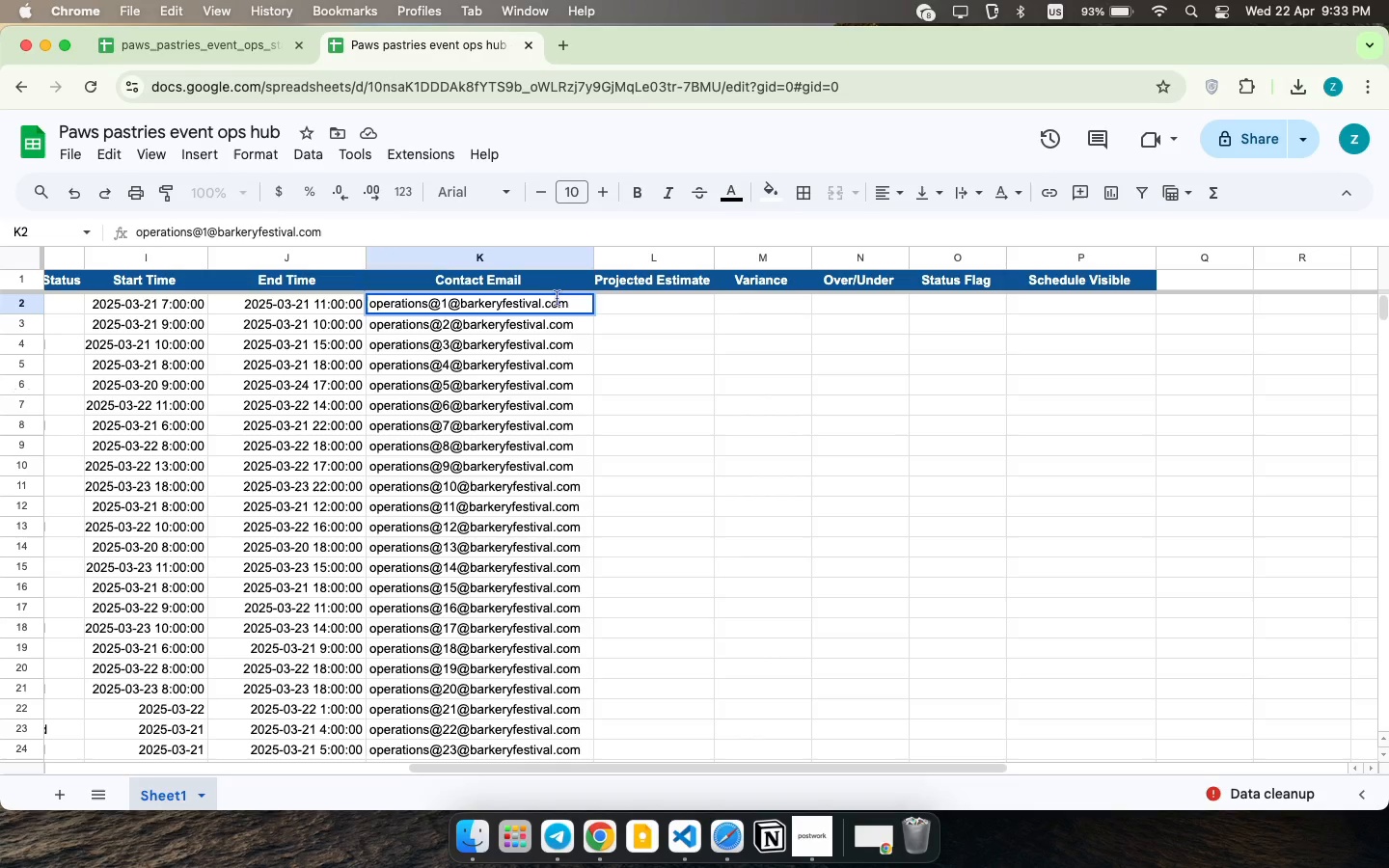 
wait(22.71)
 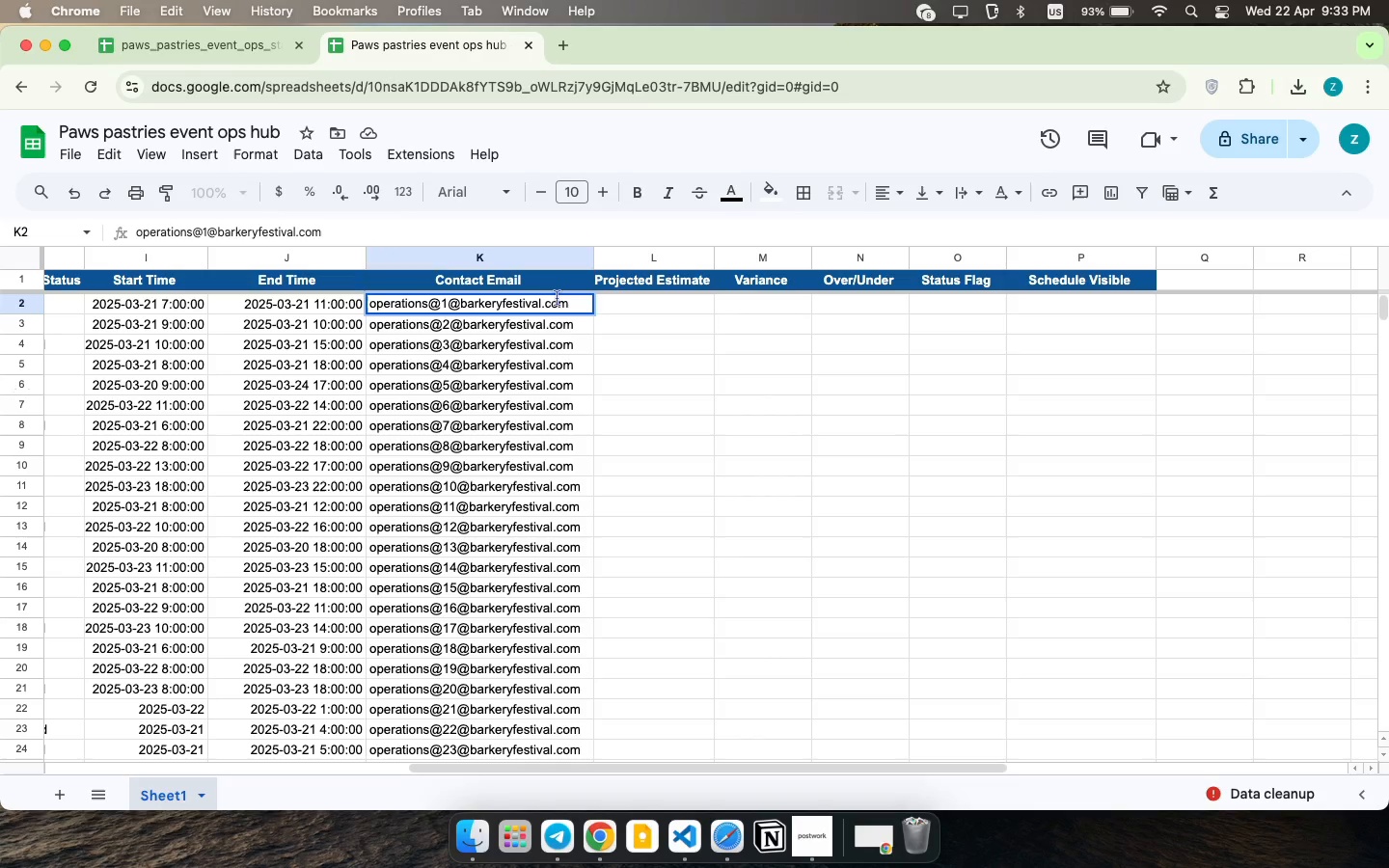 
double_click([670, 300])
 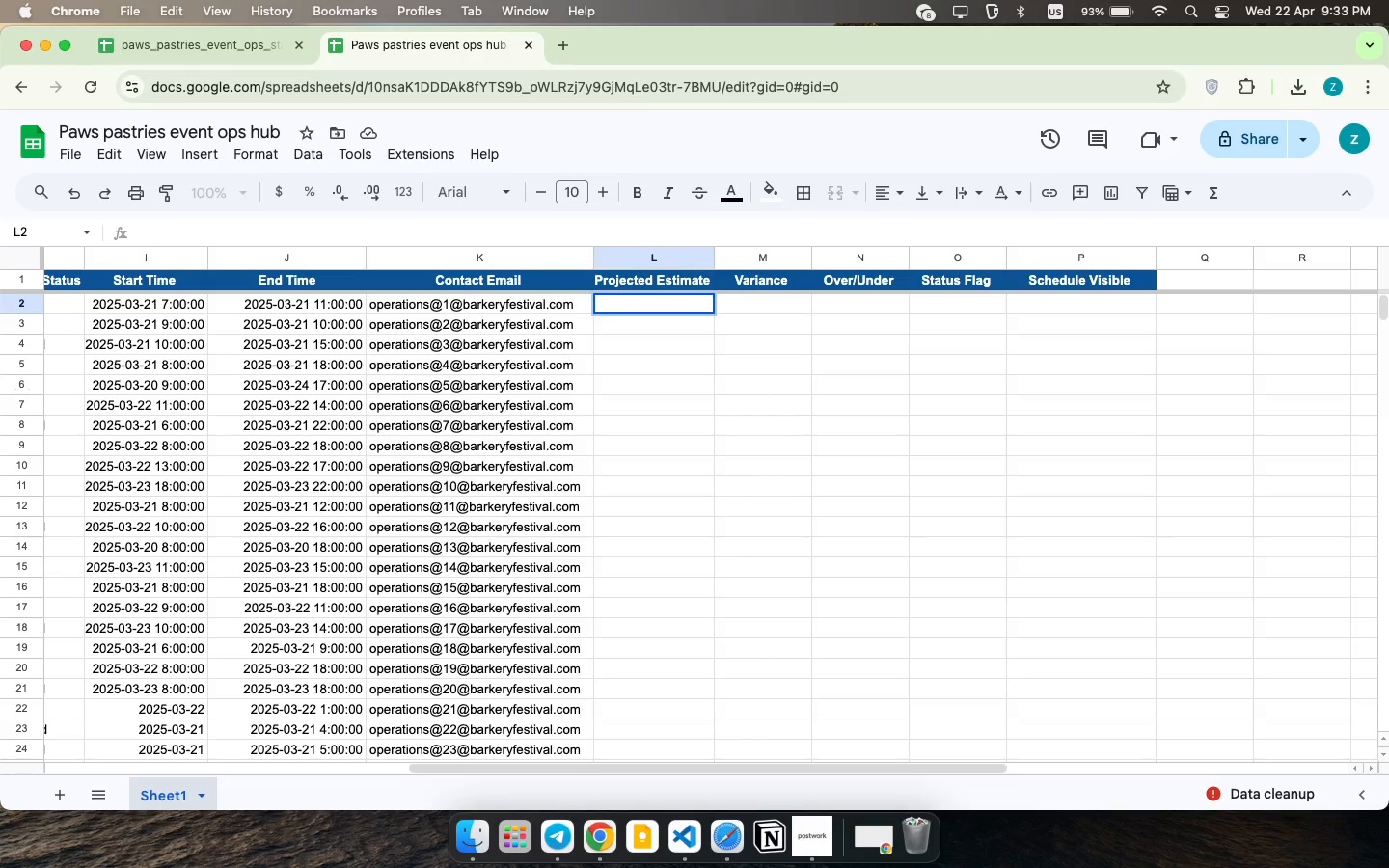 
key(Equal)
 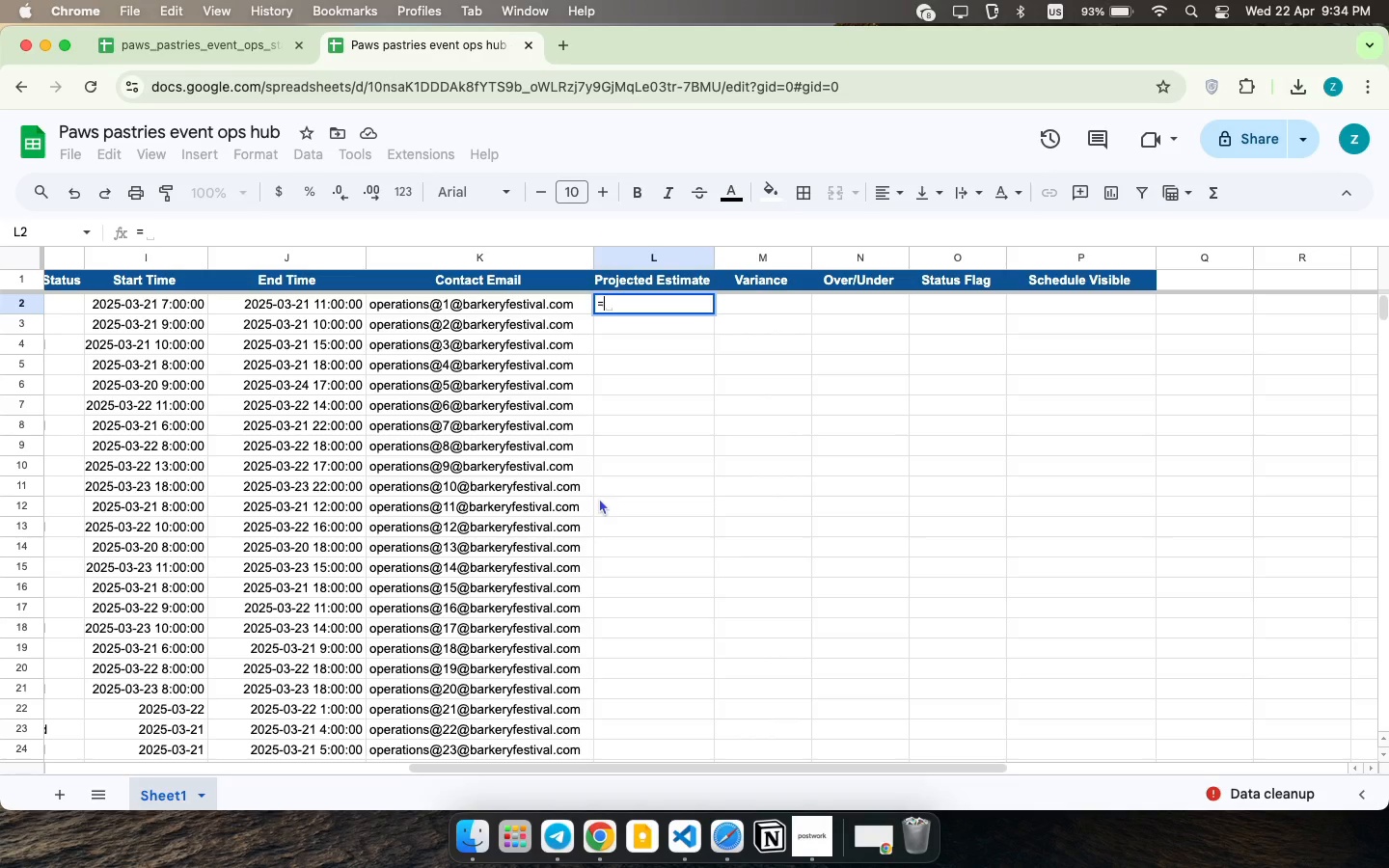 
wait(59.14)
 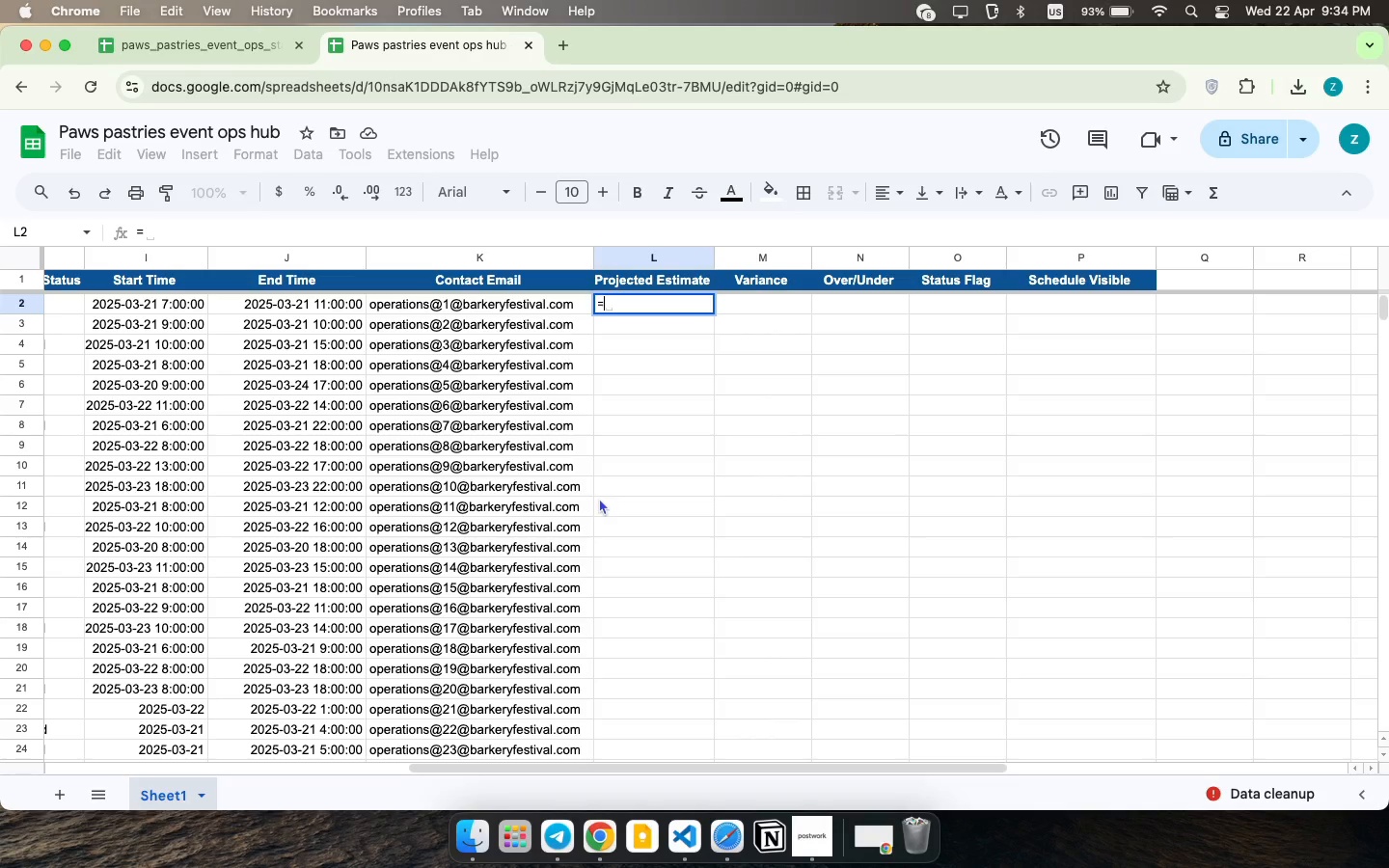 
left_click([597, 496])
 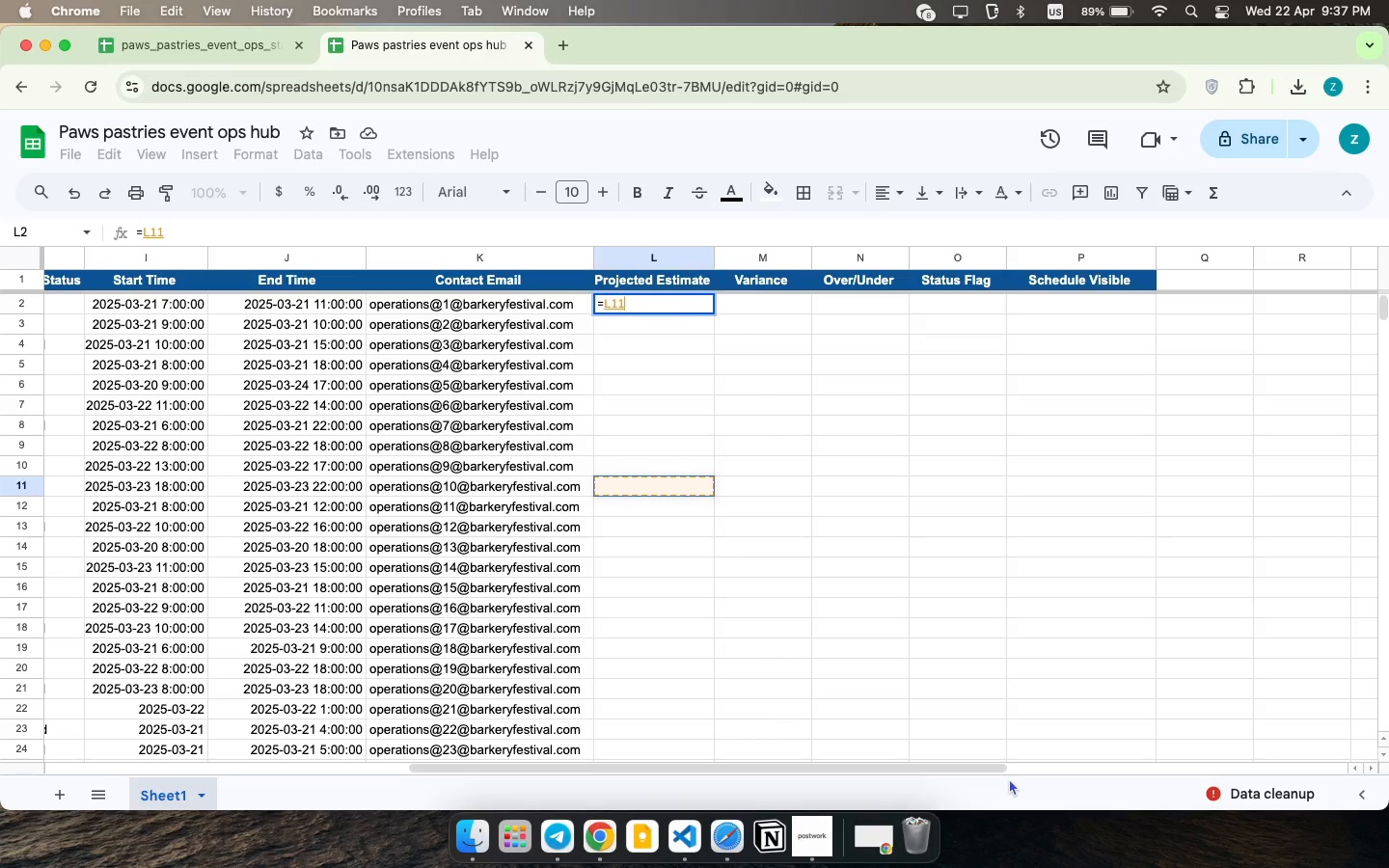 
wait(155.0)
 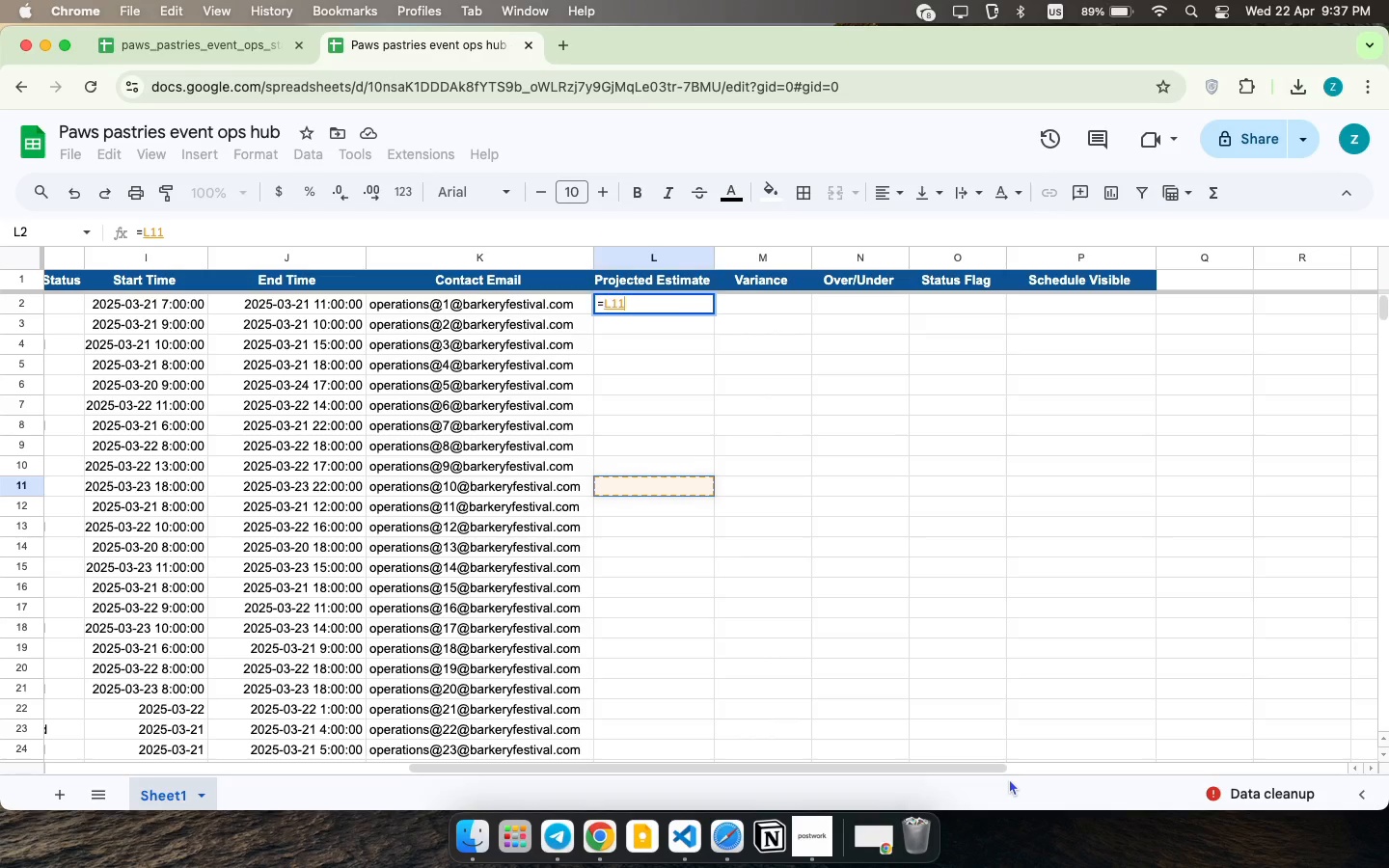 
key(Backspace)
key(Backspace)
key(Backspace)
type(vlook)
 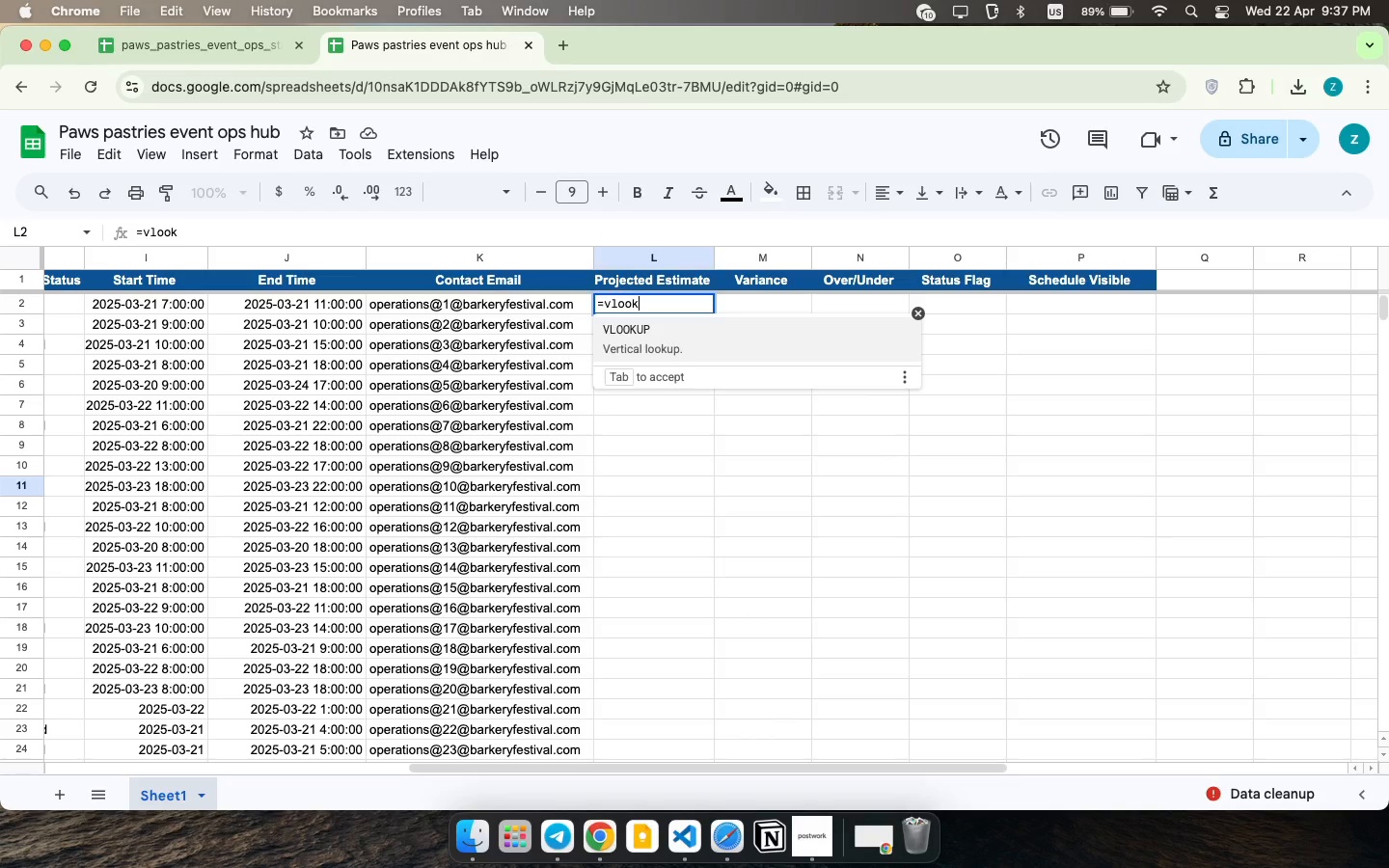 
key(Space)
 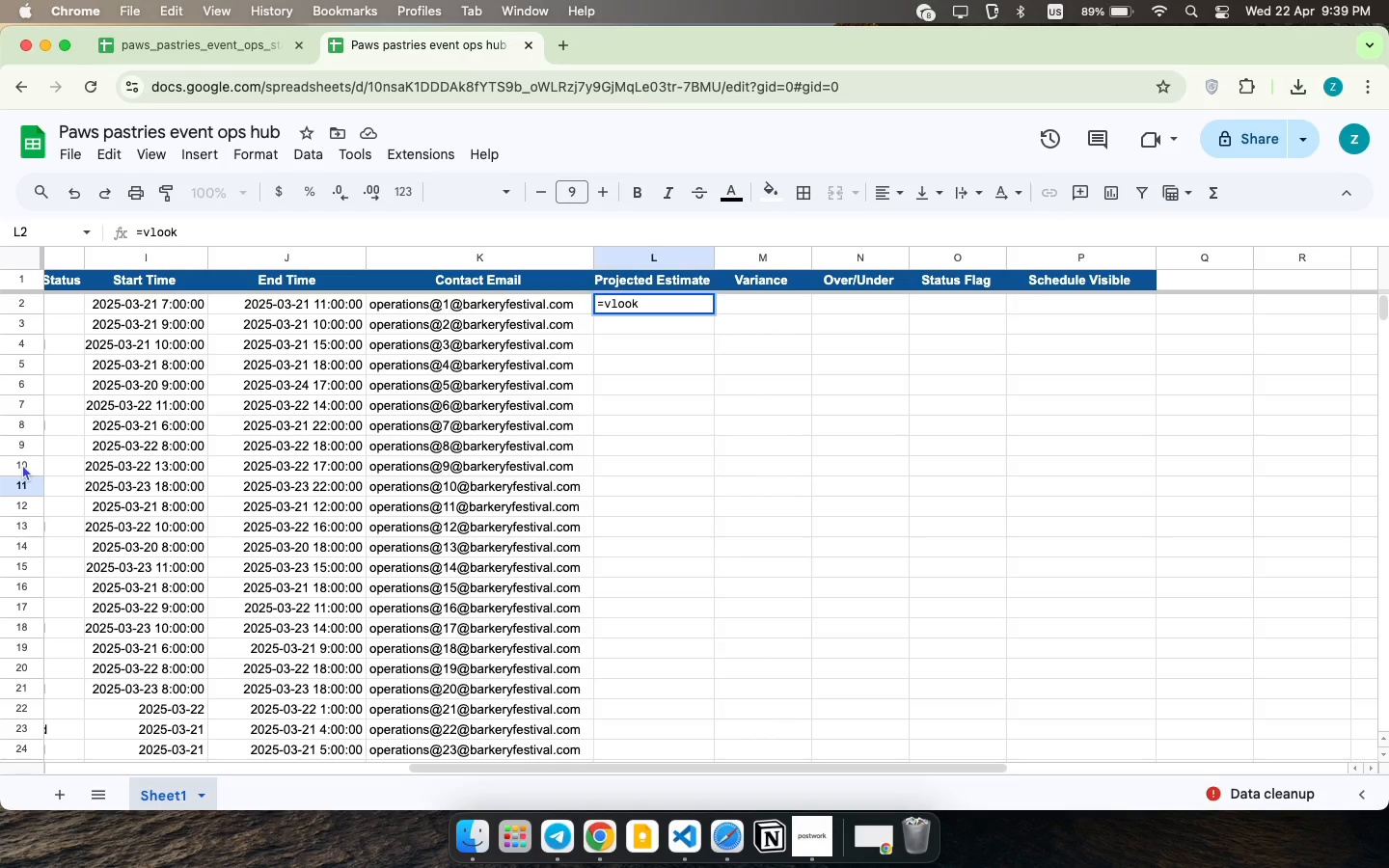 
wait(143.61)
 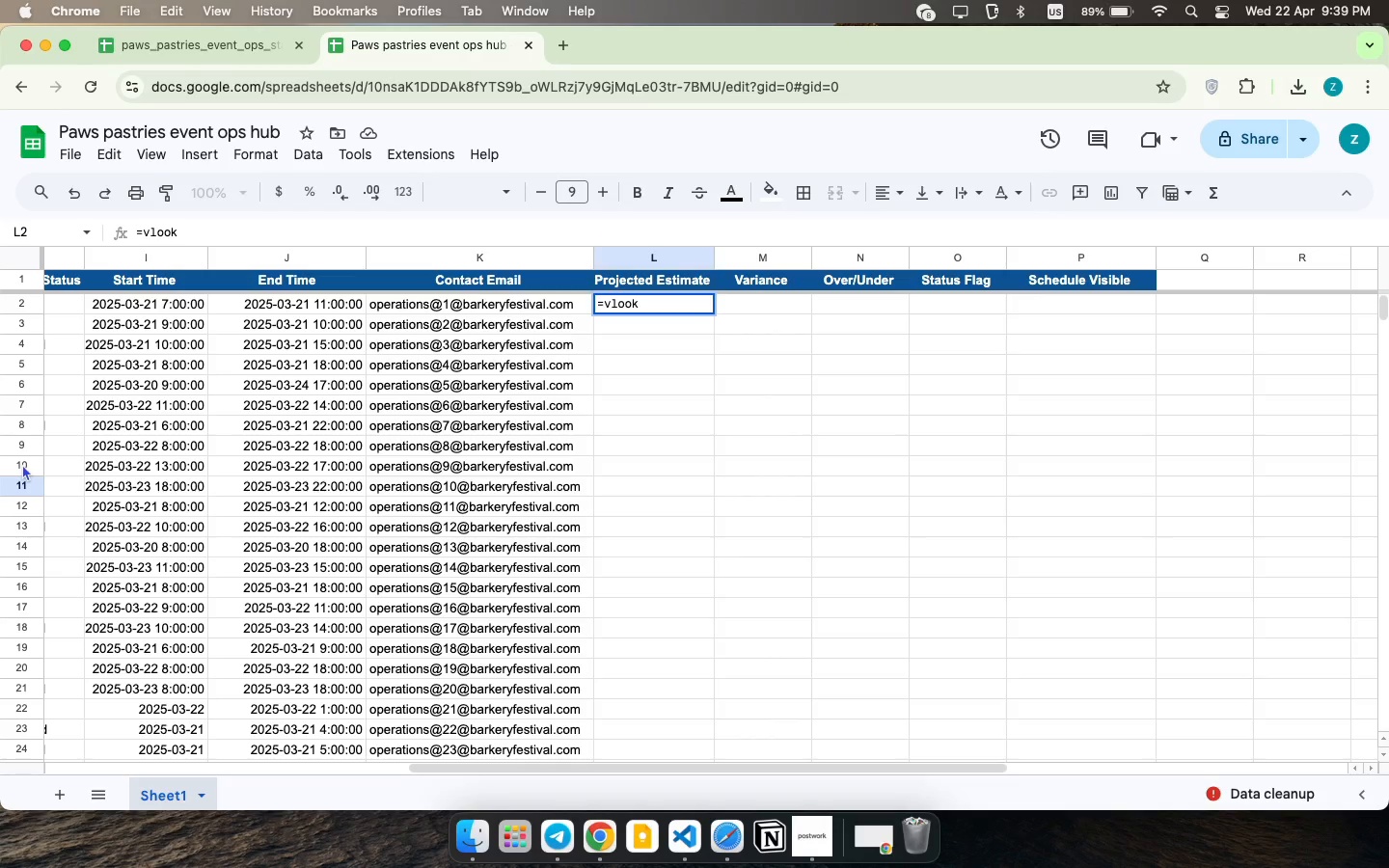 
key(Backspace)
 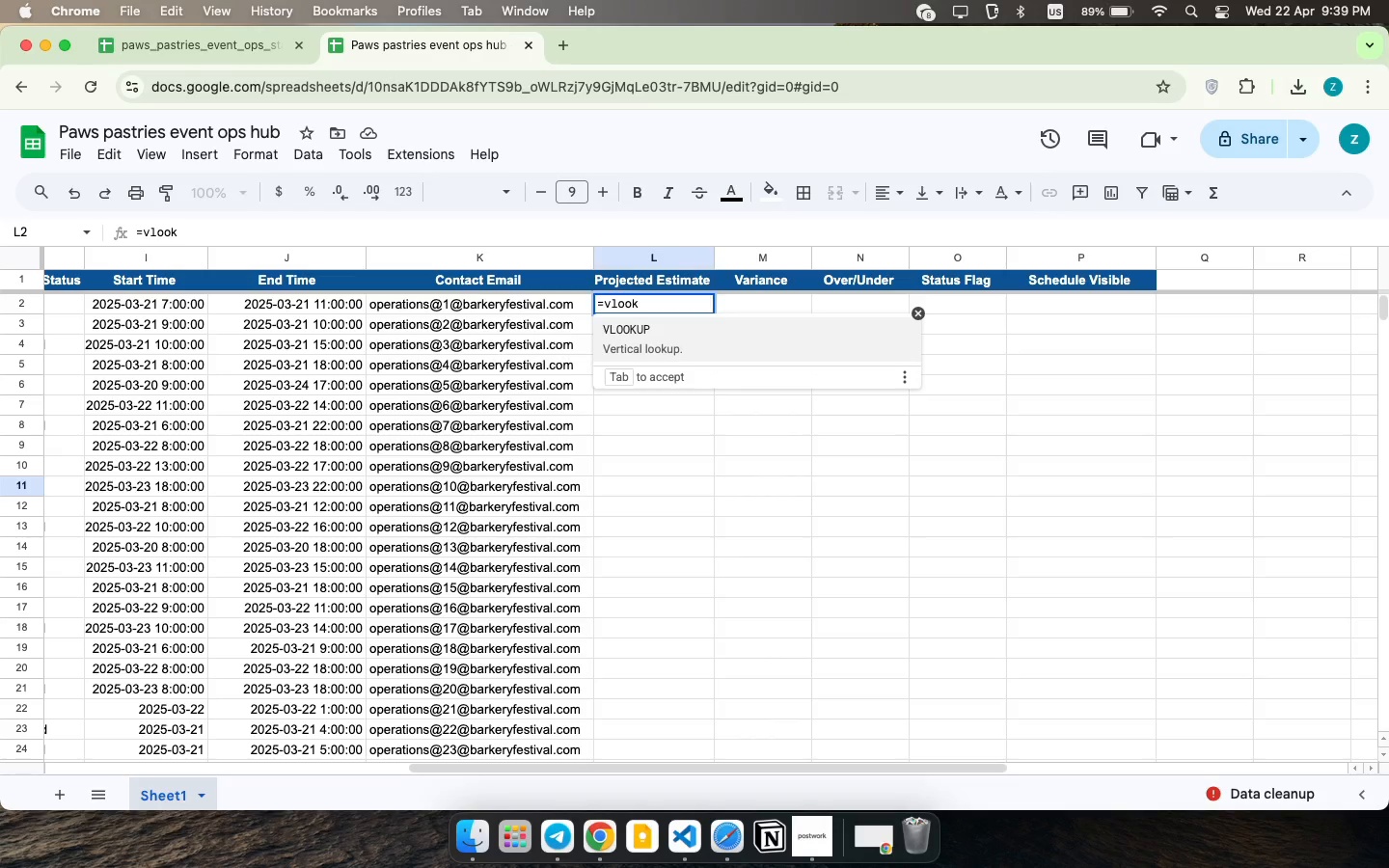 
key(Enter)
 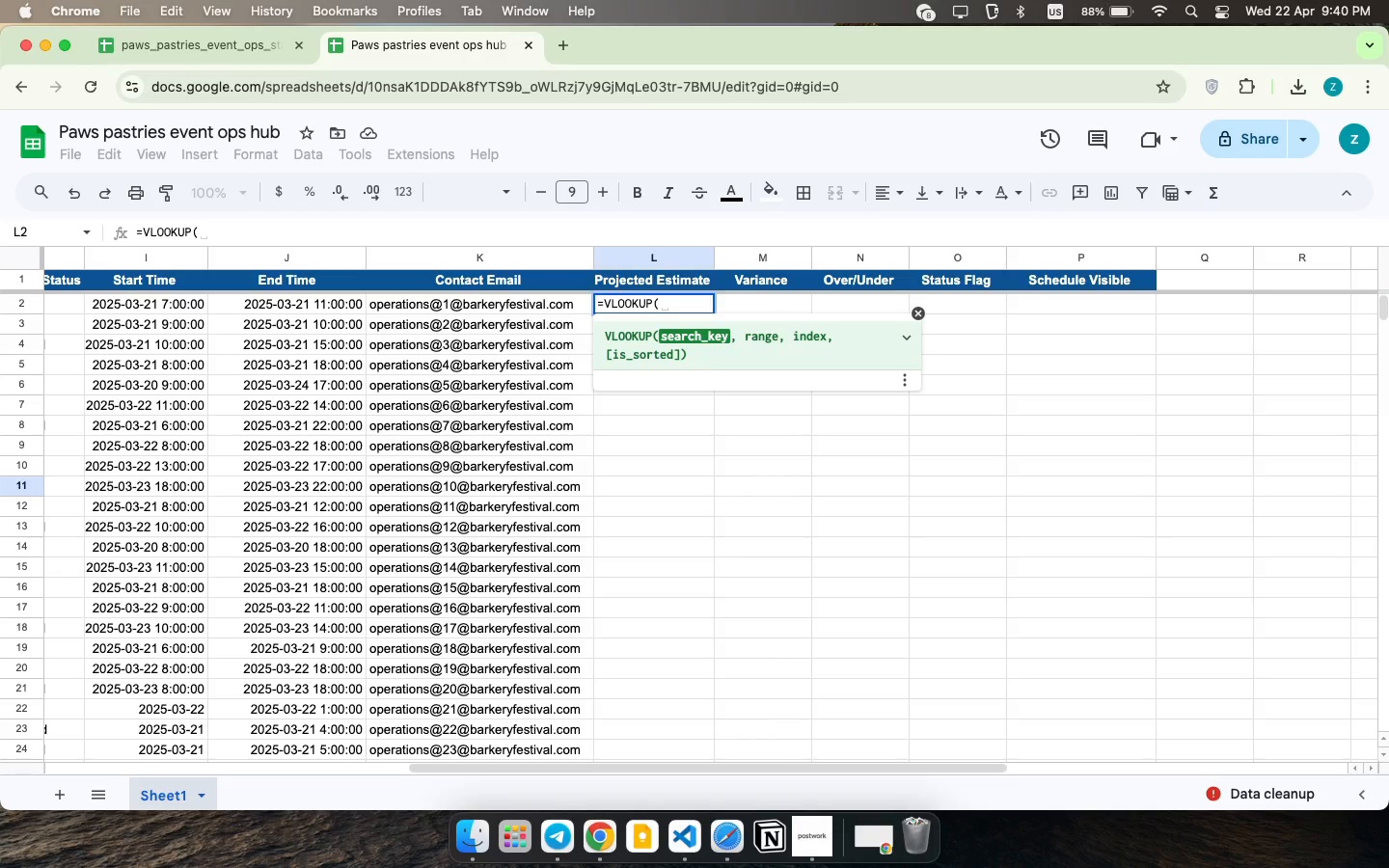 
wait(43.7)
 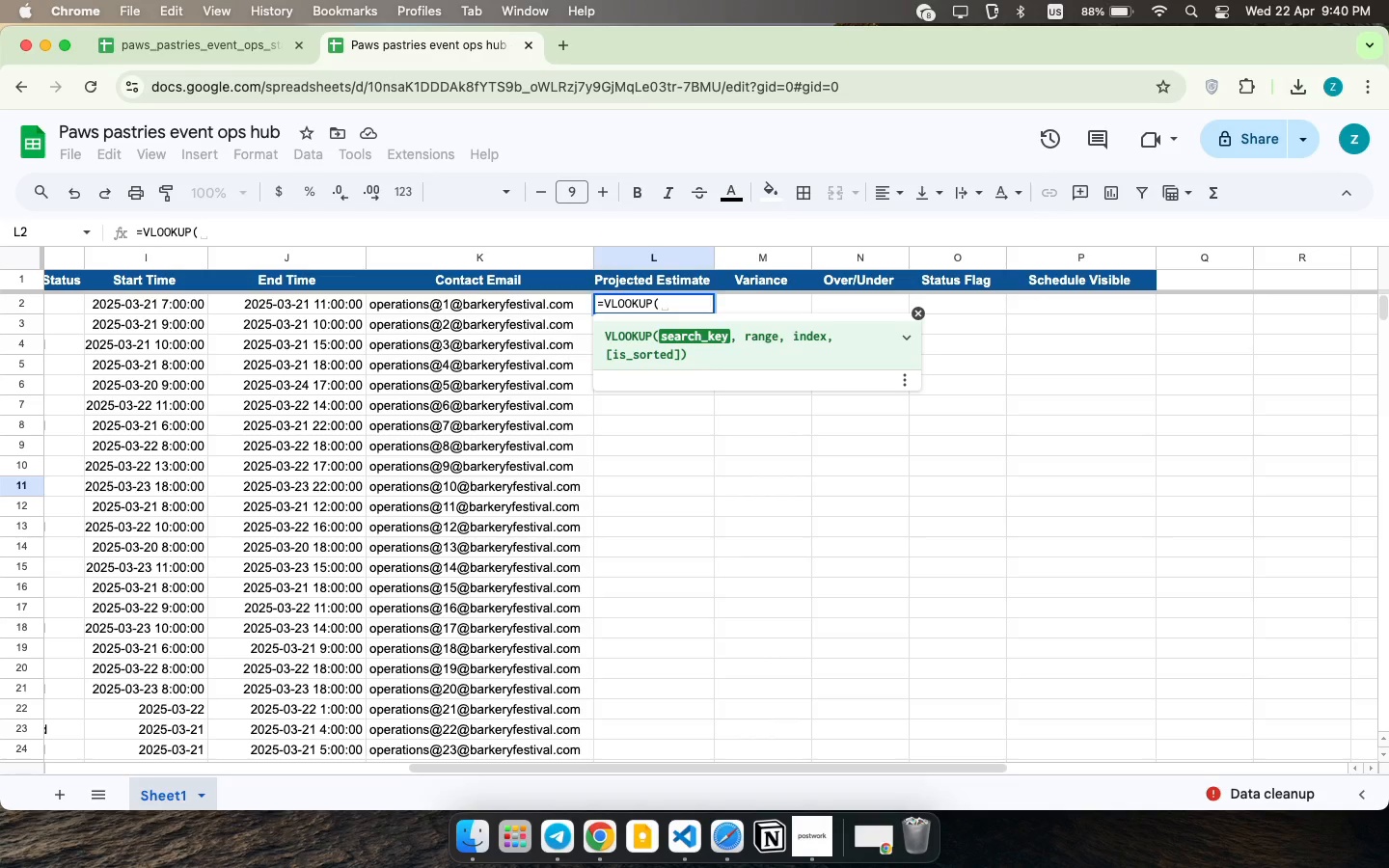 
type(b2,R)
key(Backspace)
 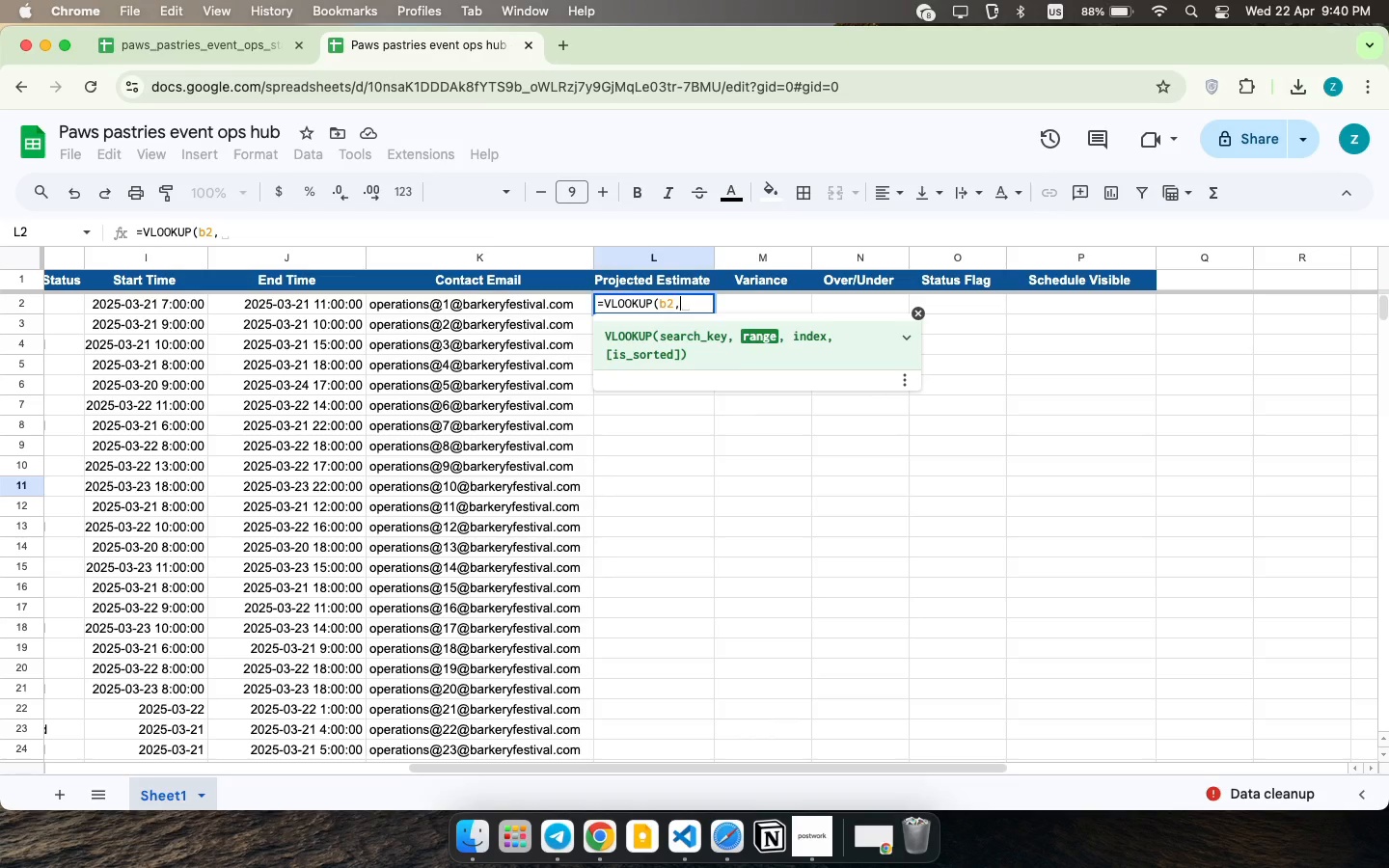 
wait(5.22)
 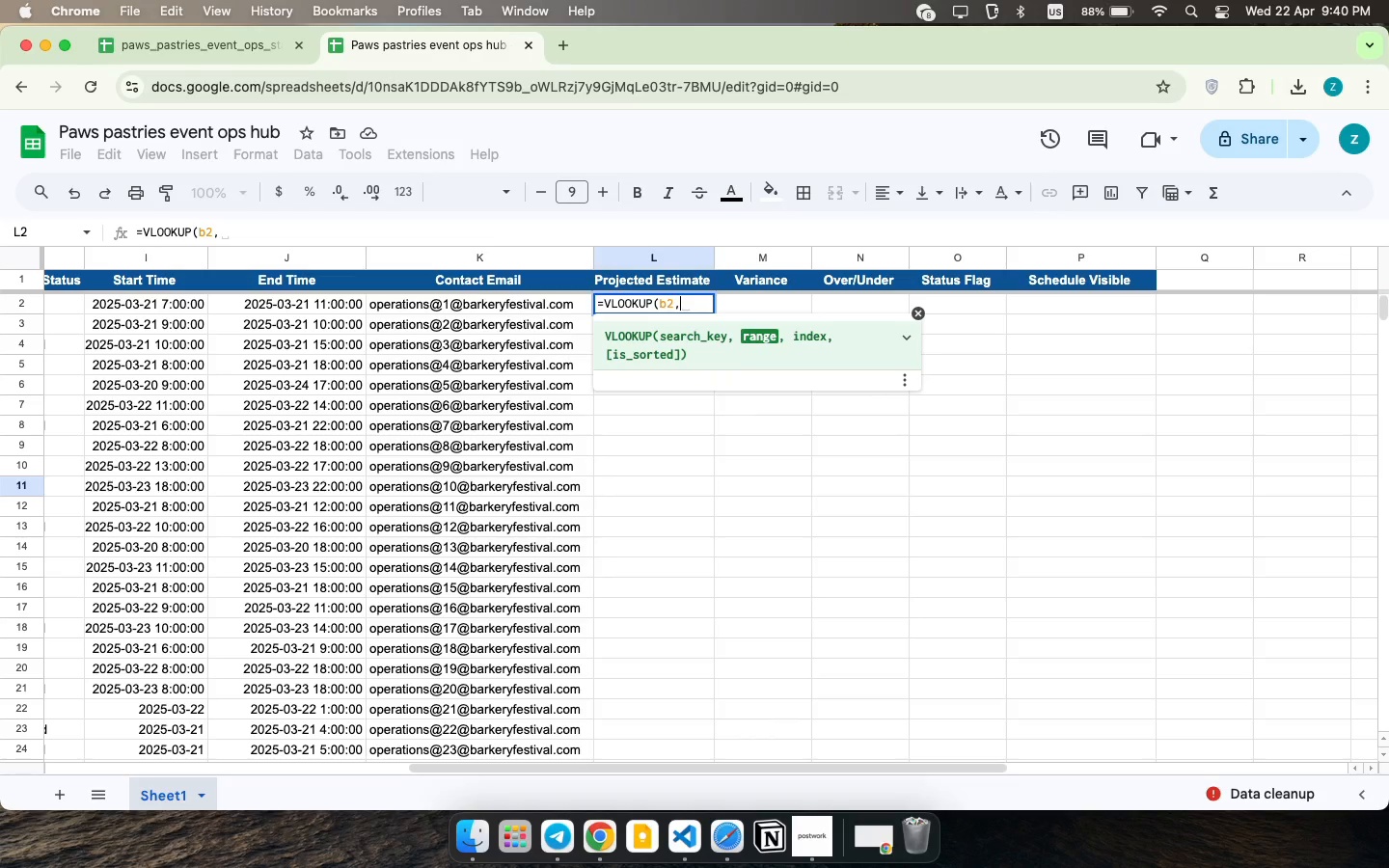 
hold_key(key=Backspace, duration=1.23)
 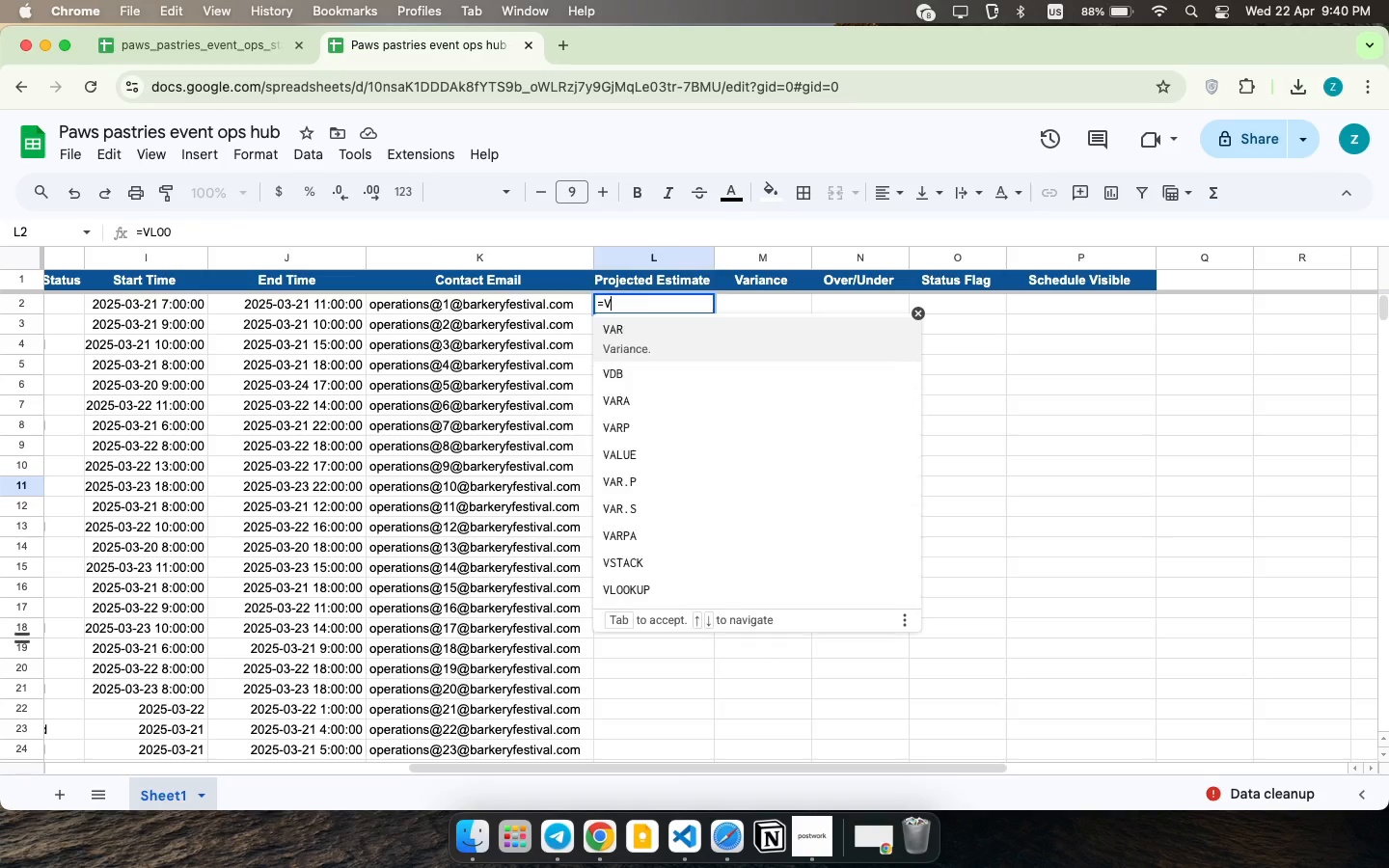 
key(Backspace)
 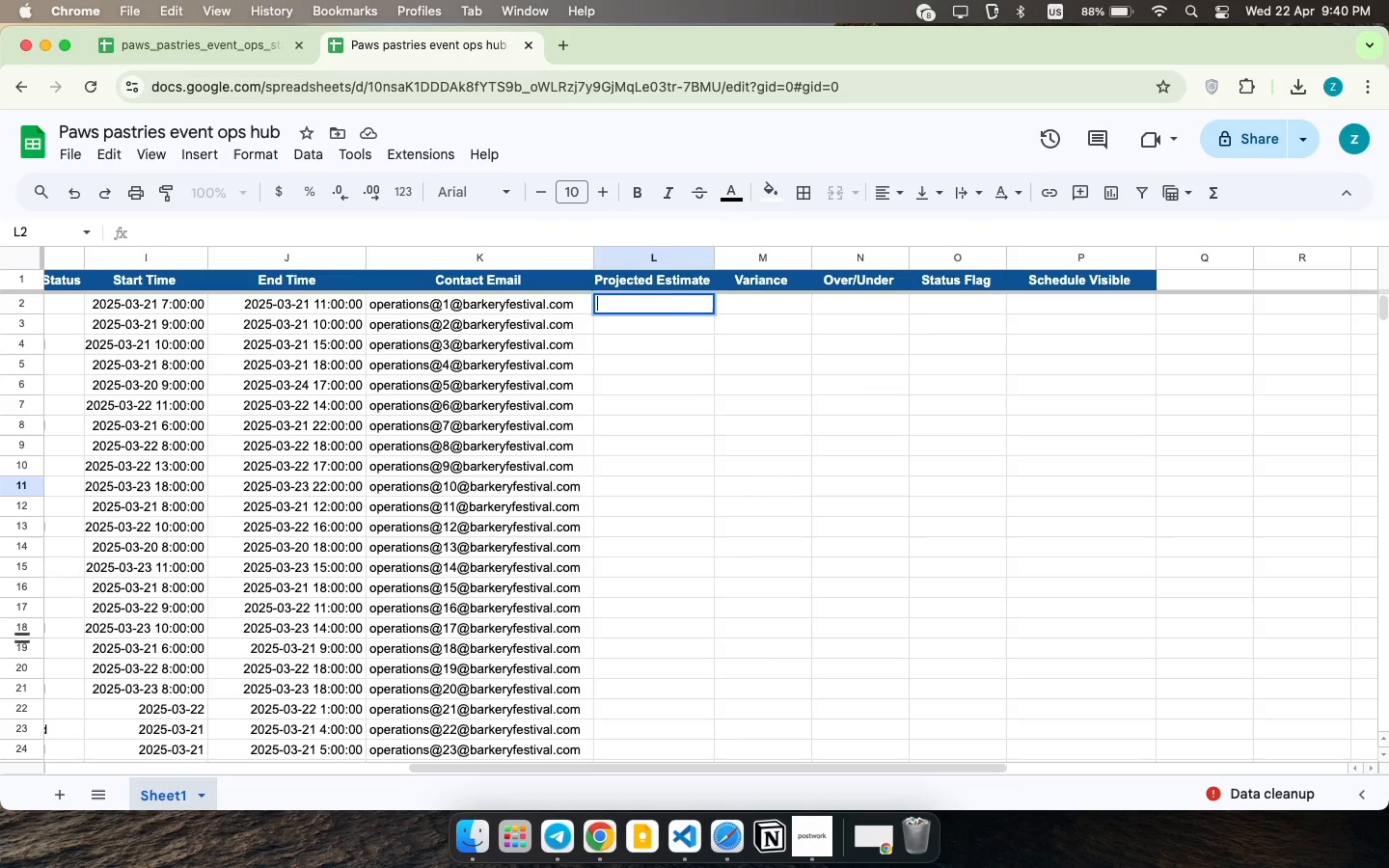 
key(Backspace)
 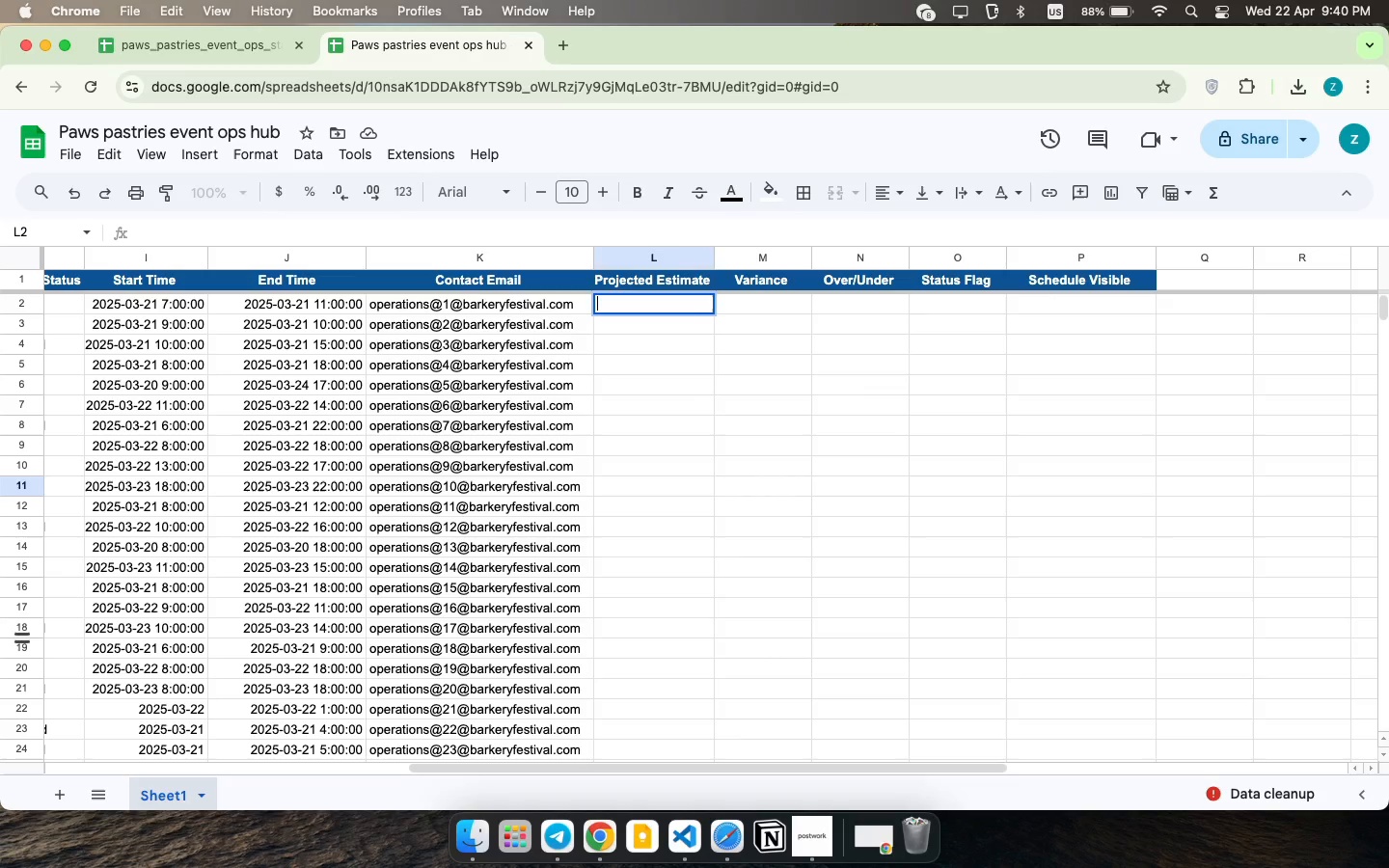 
key(Backspace)
 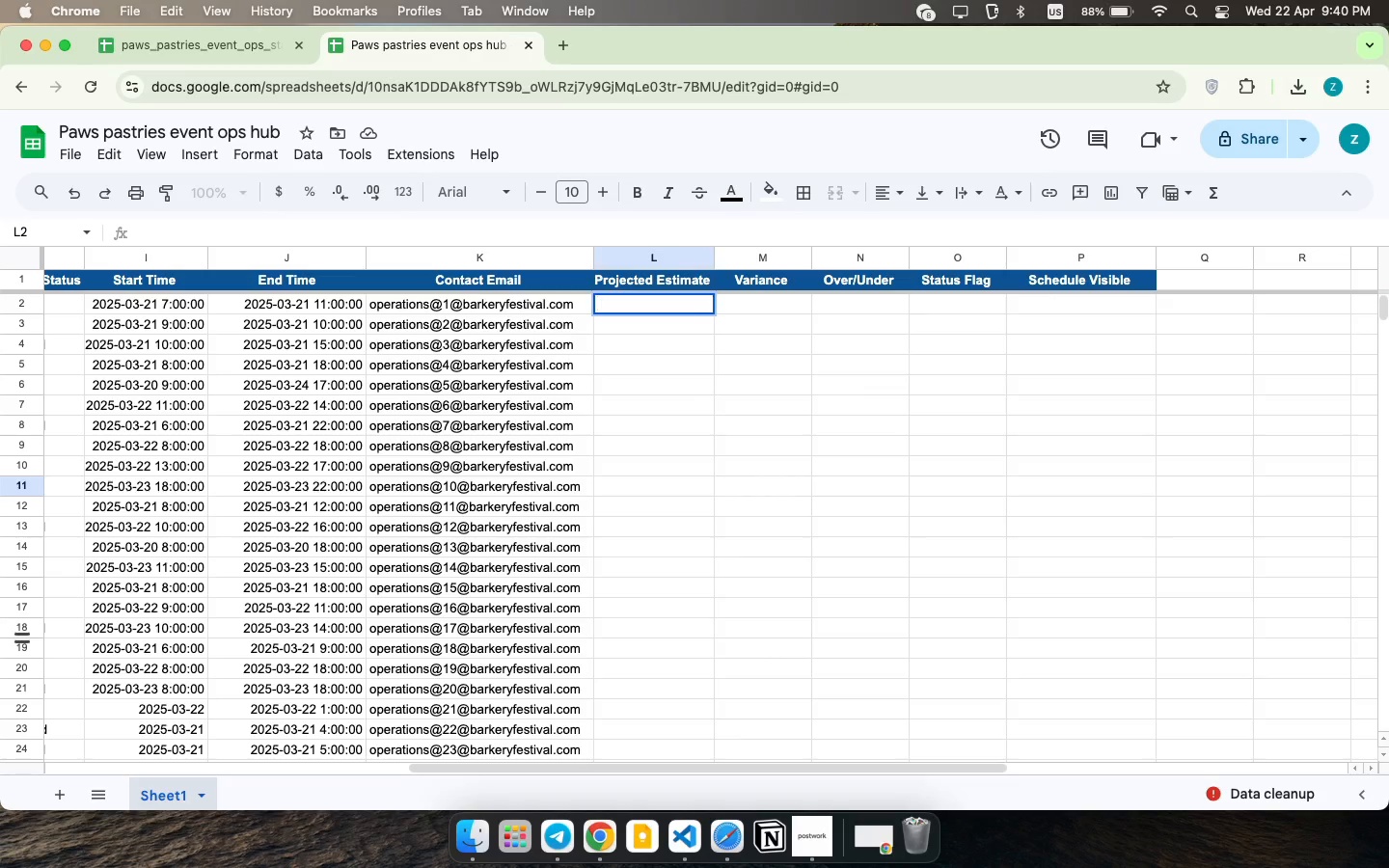 
key(Backspace)
 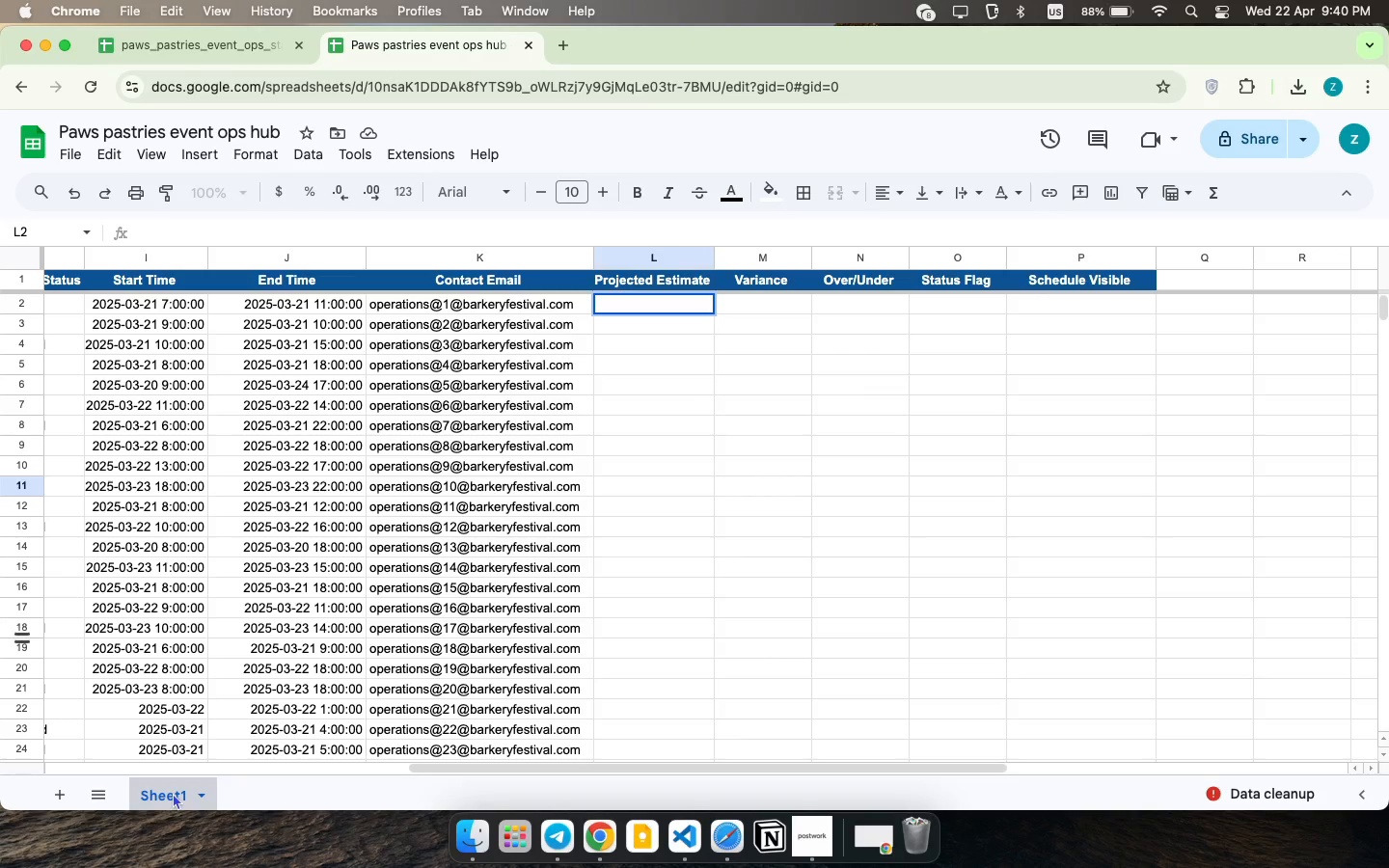 
double_click([173, 793])
 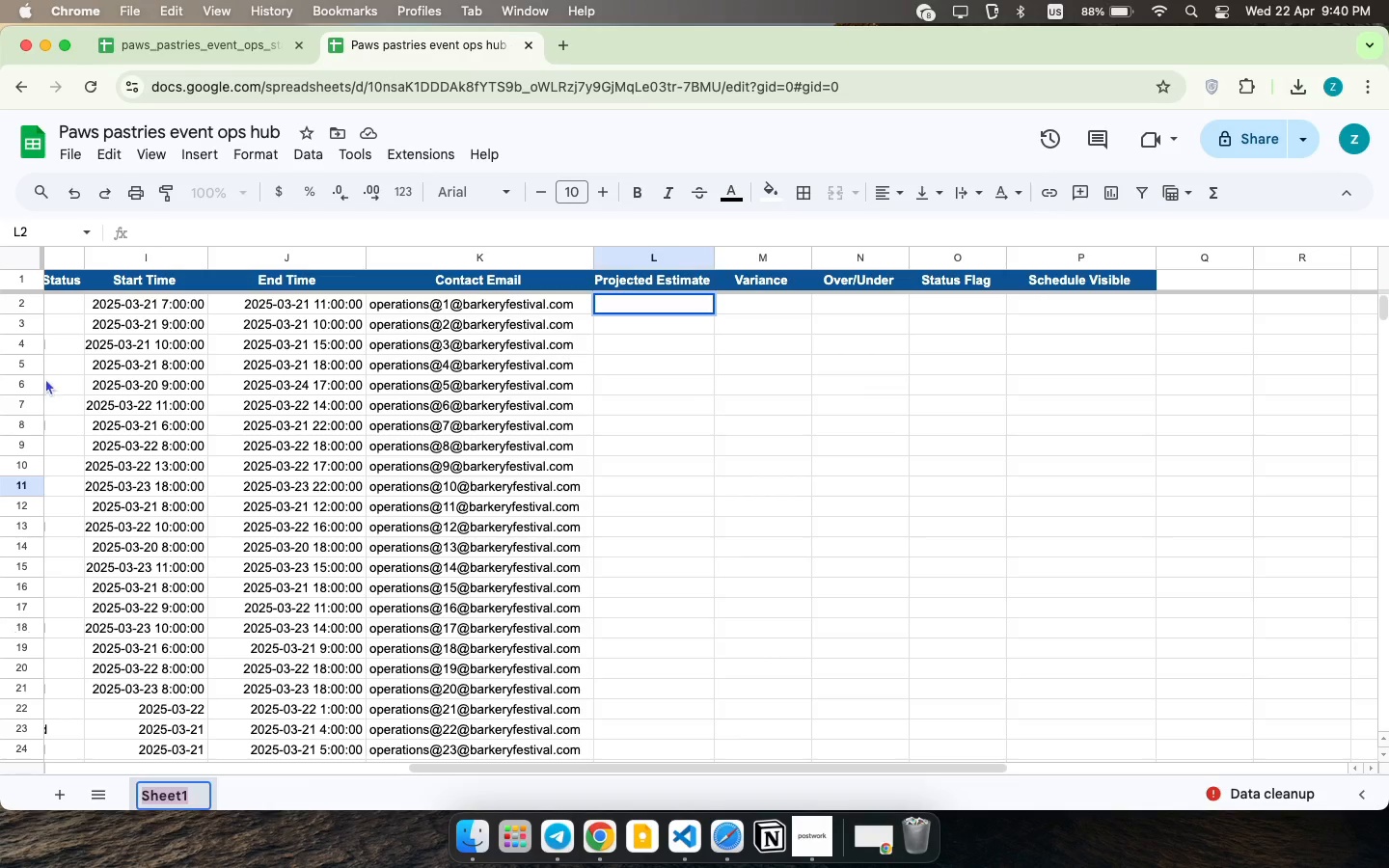 
key(CapsLock)
 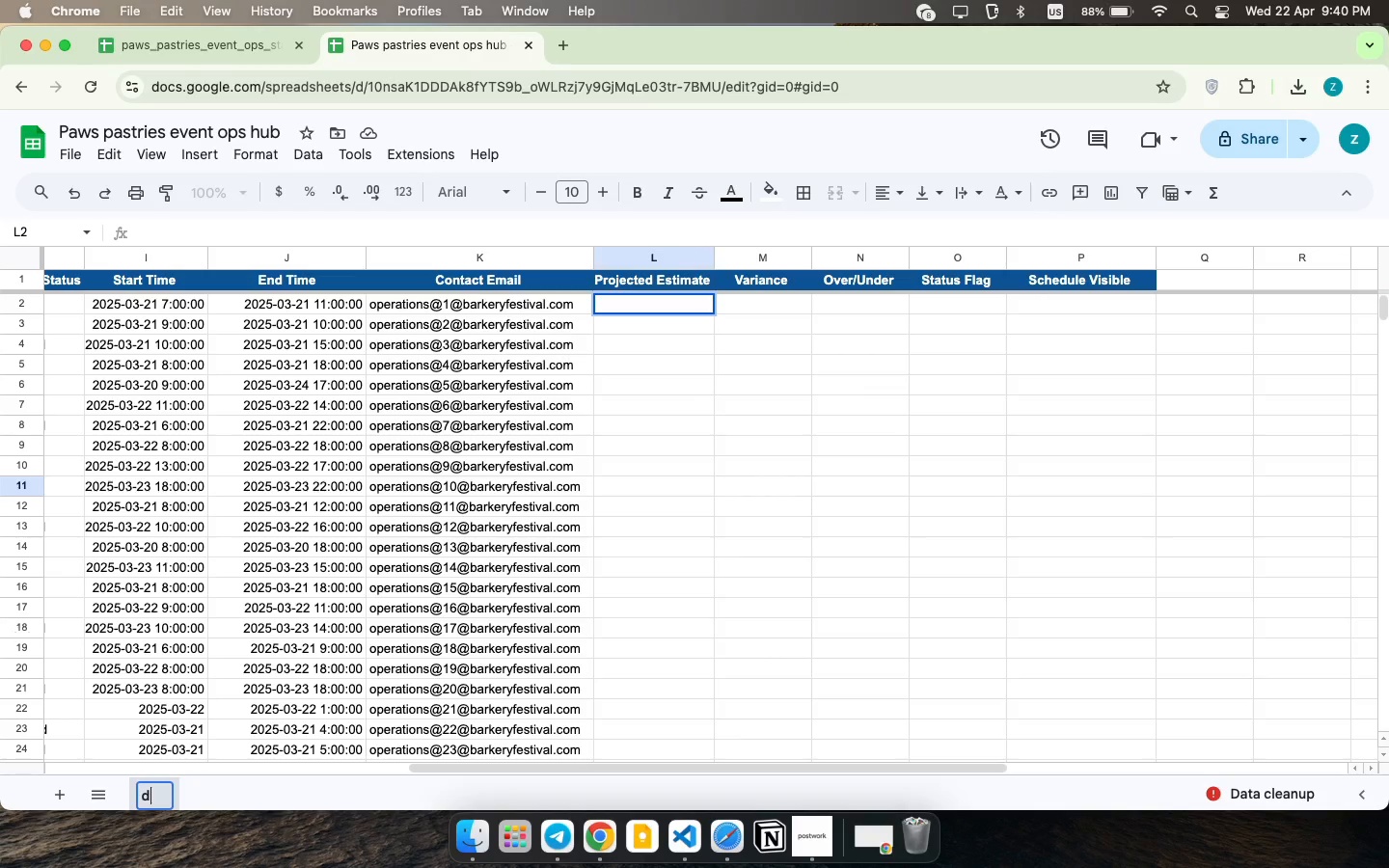 
key(D)
 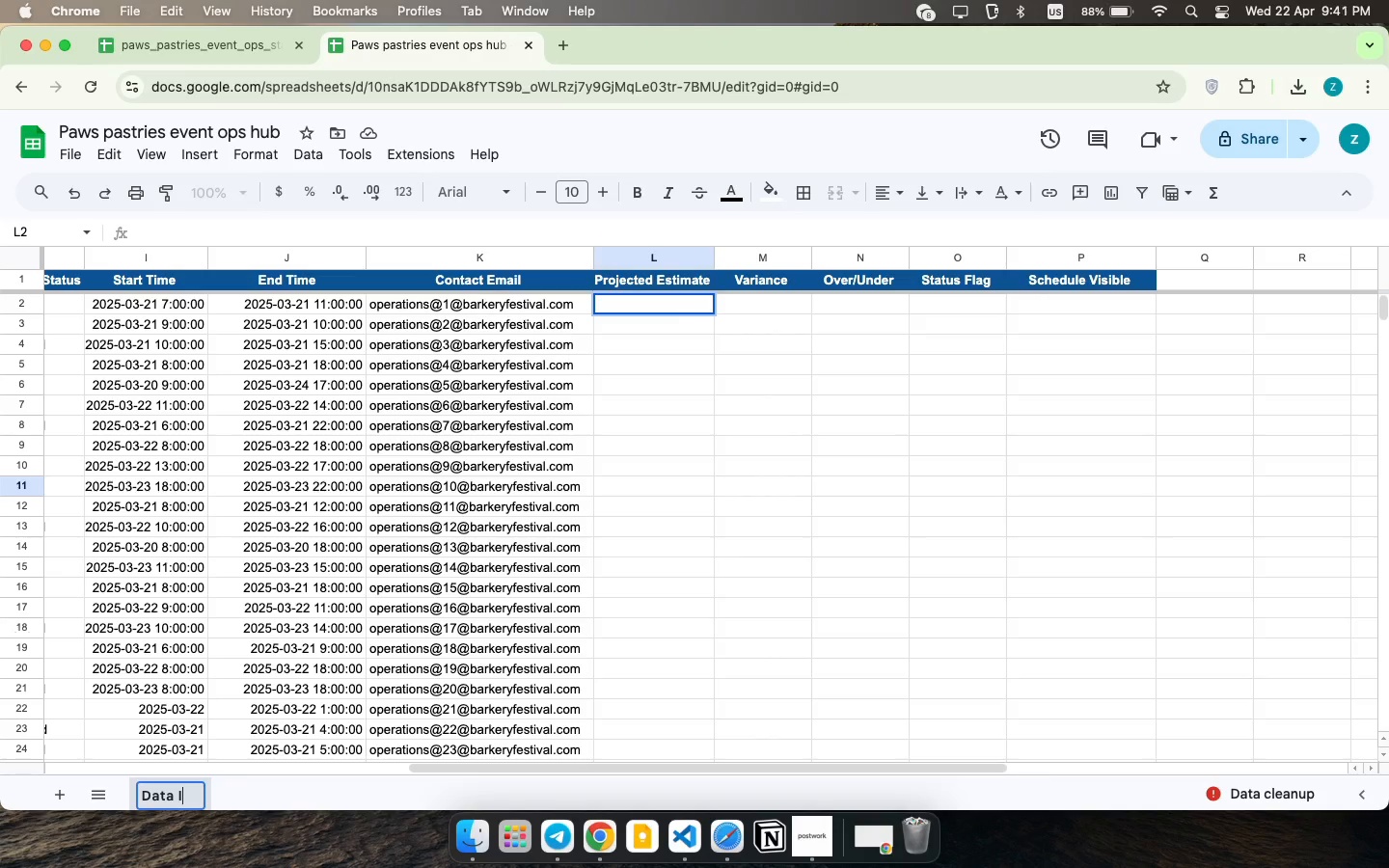 
key(Backspace)
type(S)
key(Backspace)
type(Data Import)
 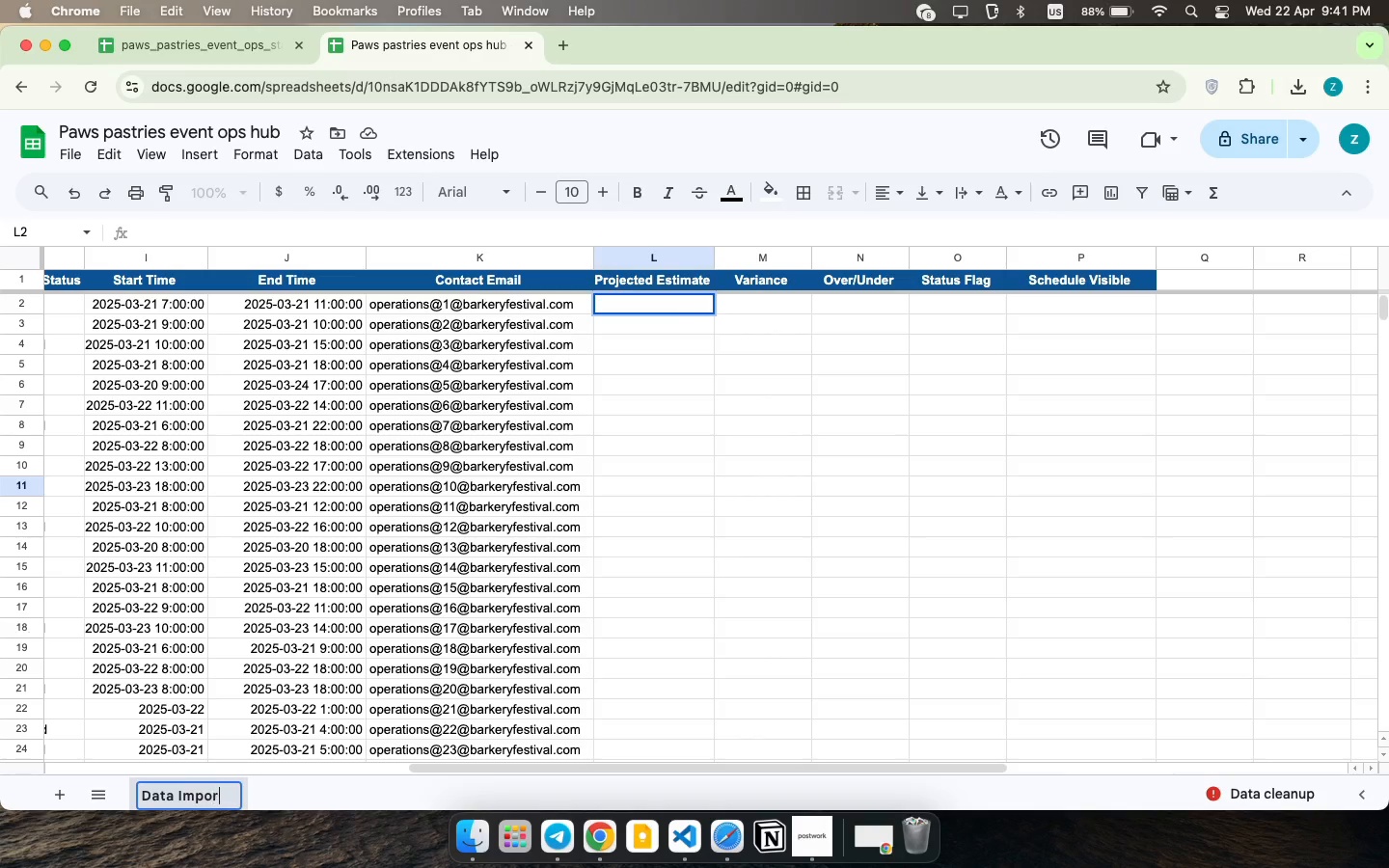 
left_click([63, 796])
 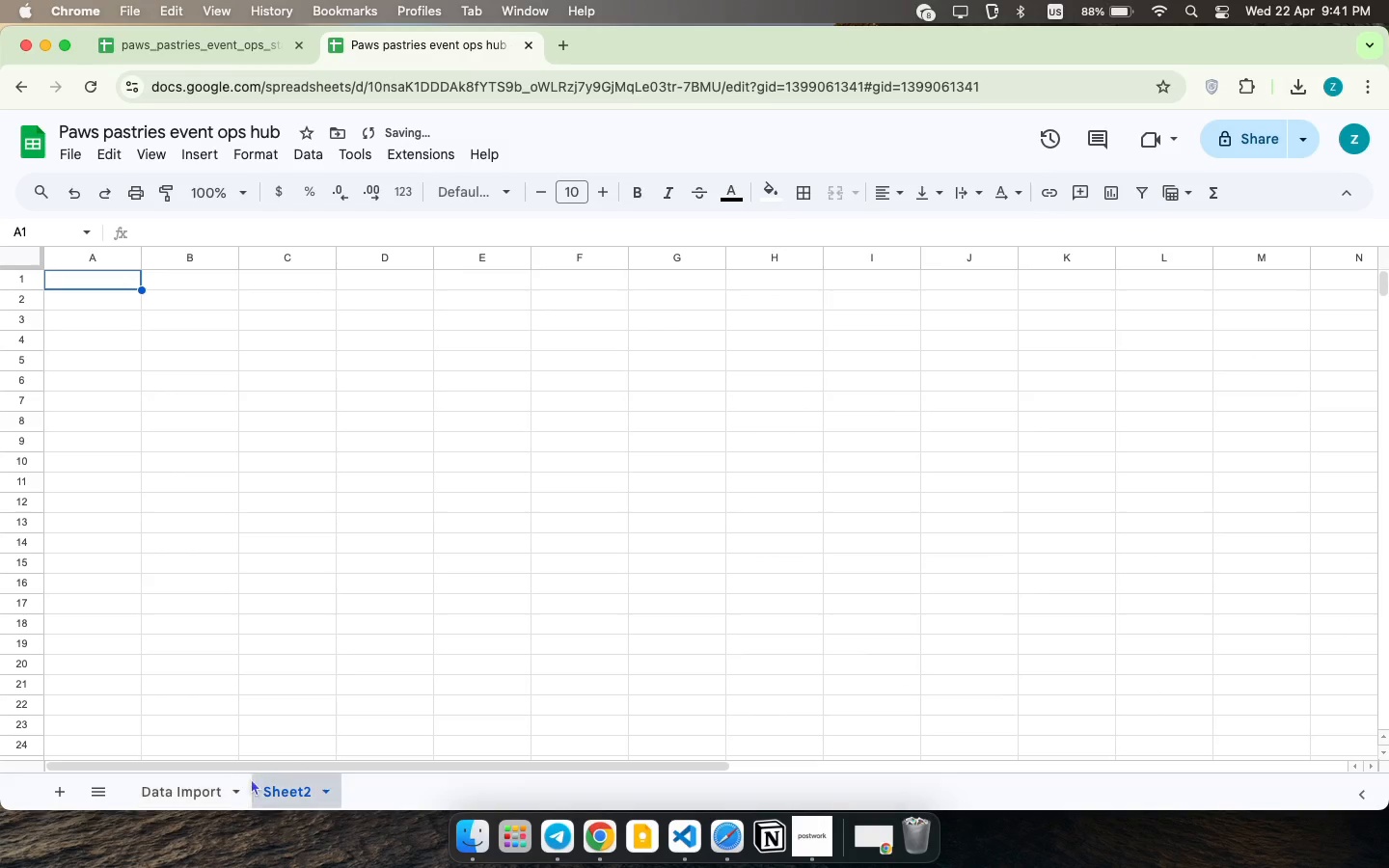 
type(Rate sheet)
key(Backspace)
key(Backspace)
key(Backspace)
key(Backspace)
key(Backspace)
key(Backspace)
type( Sheet)
 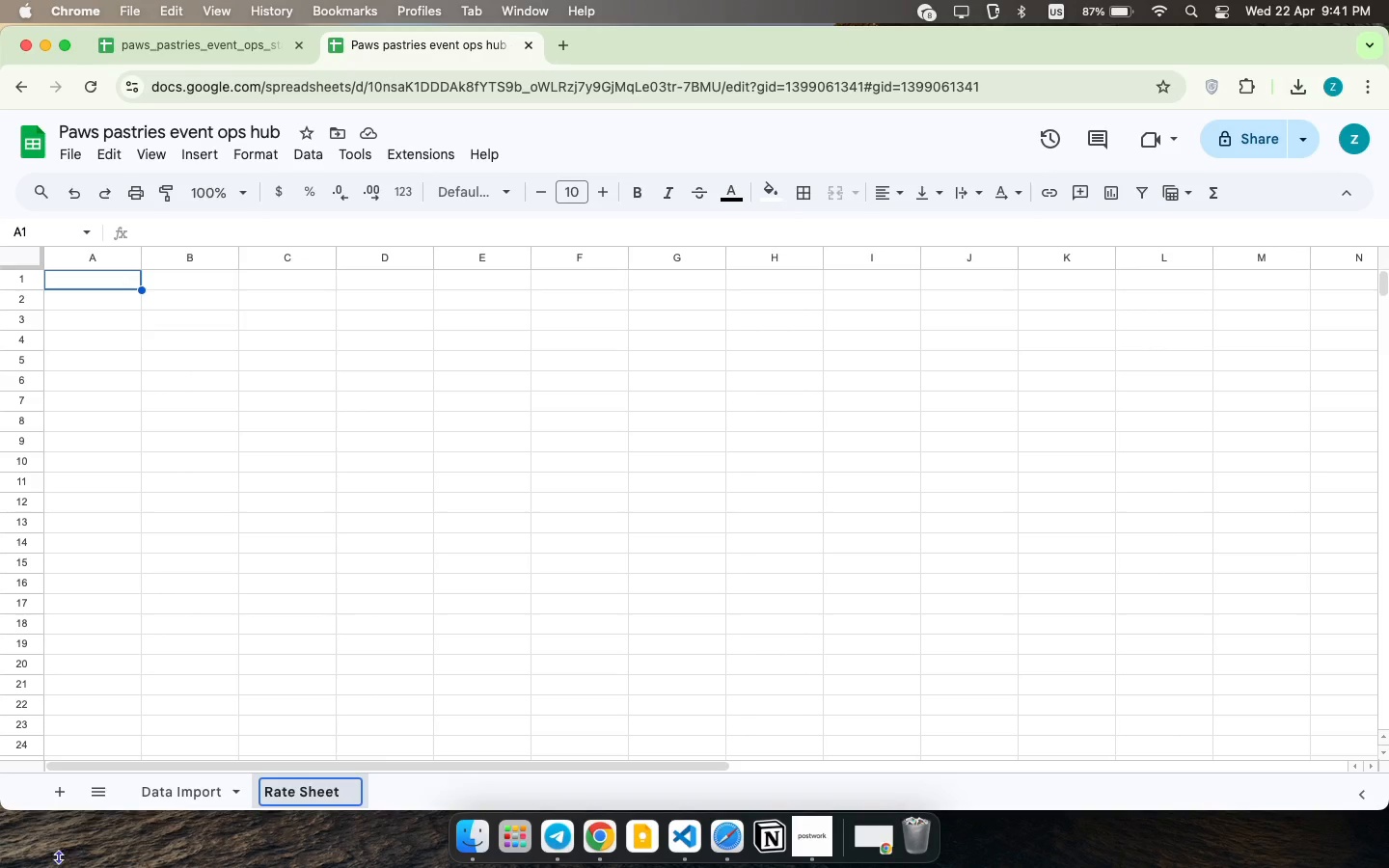 
left_click([61, 787])
 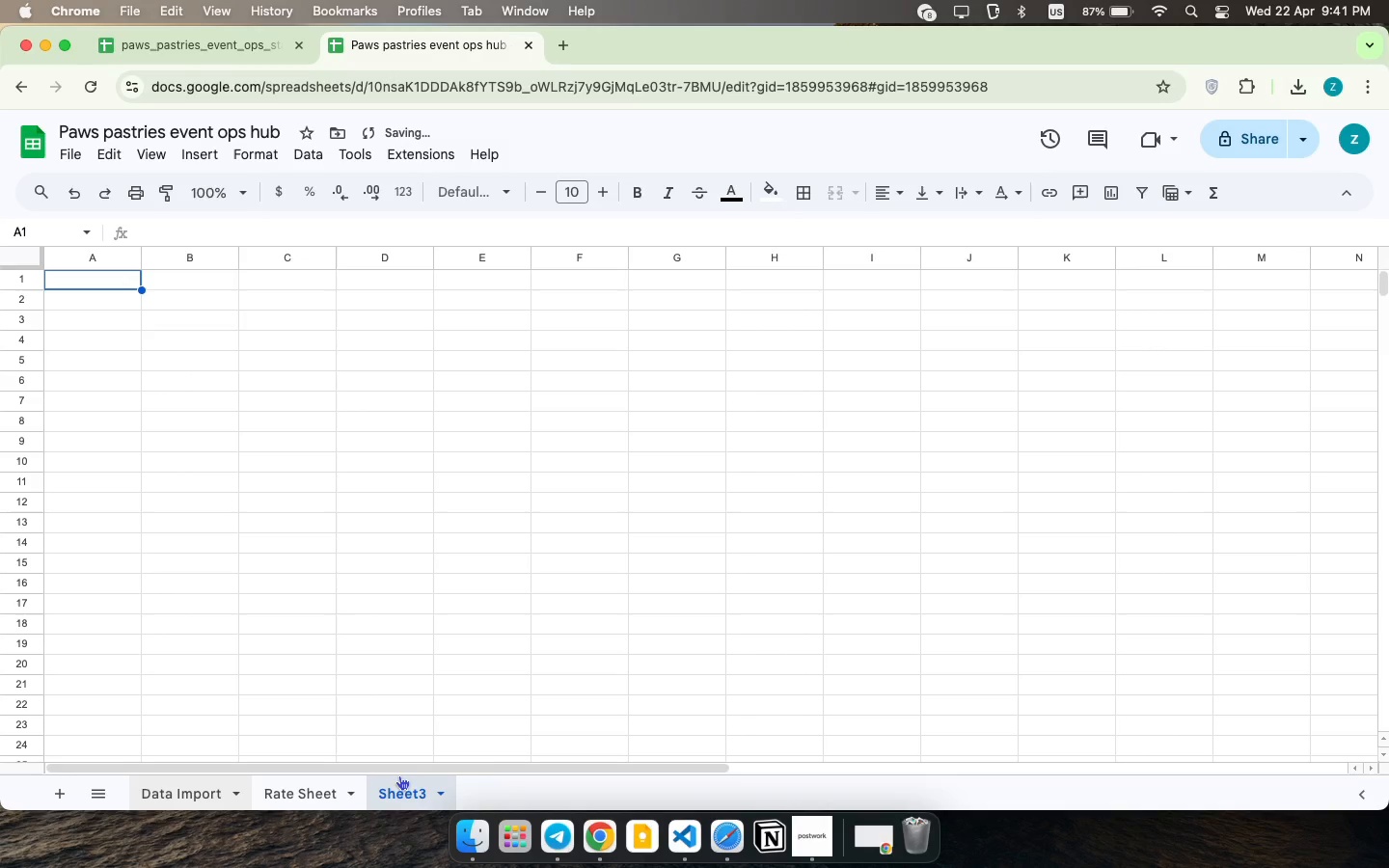 
left_click([407, 793])
 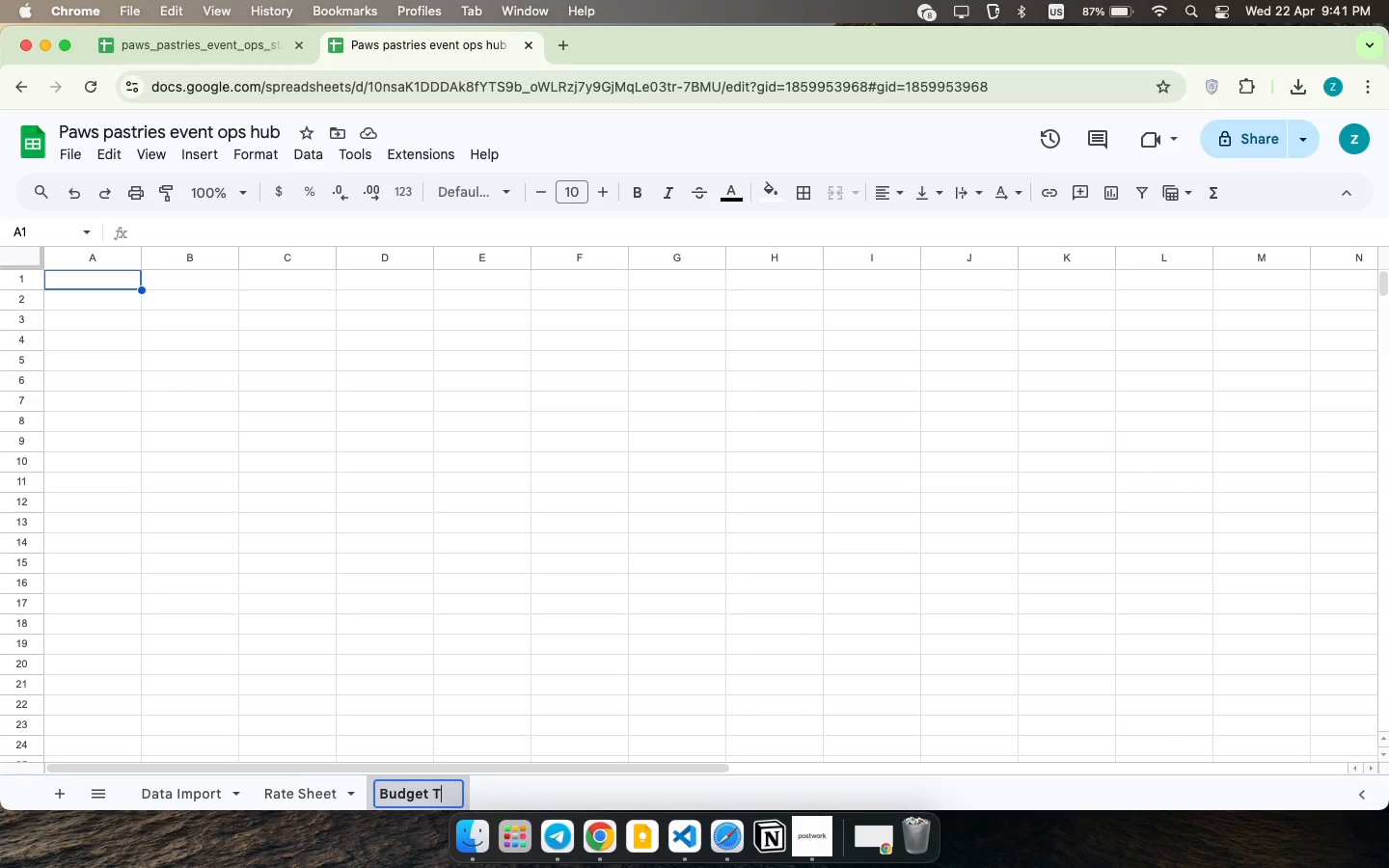 
type(Budget Tracker )
 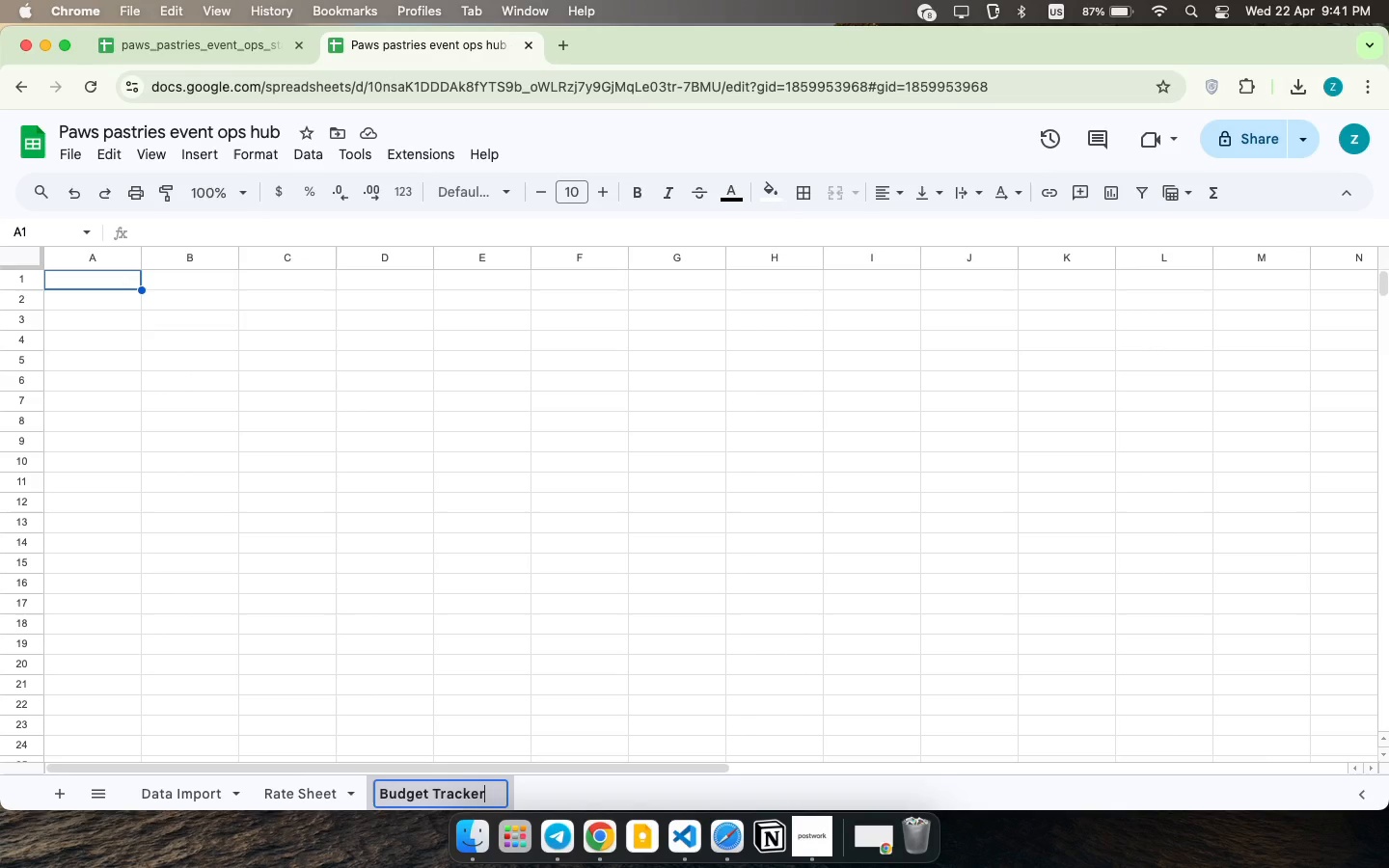 
left_click([51, 790])
 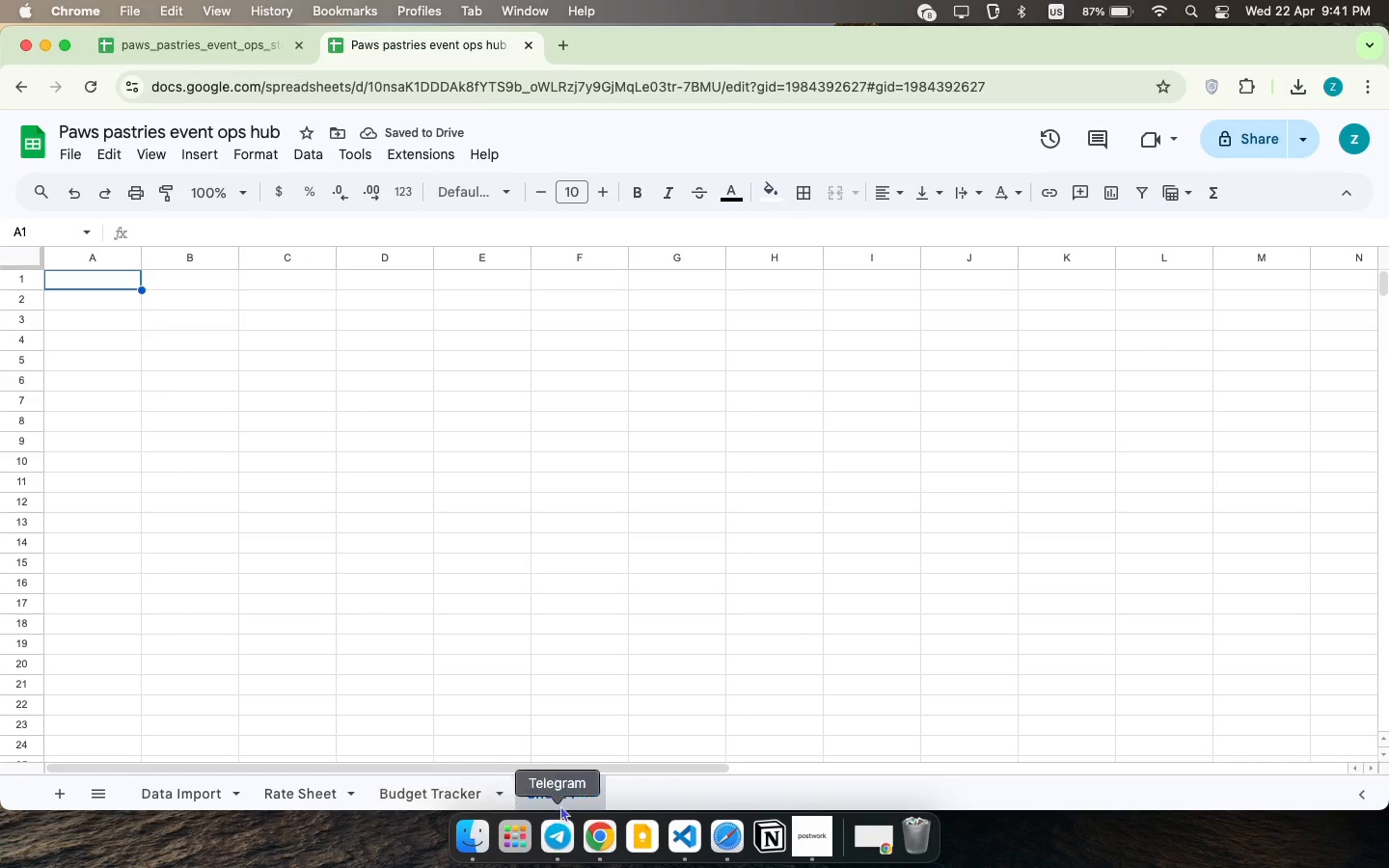 
wait(5.07)
 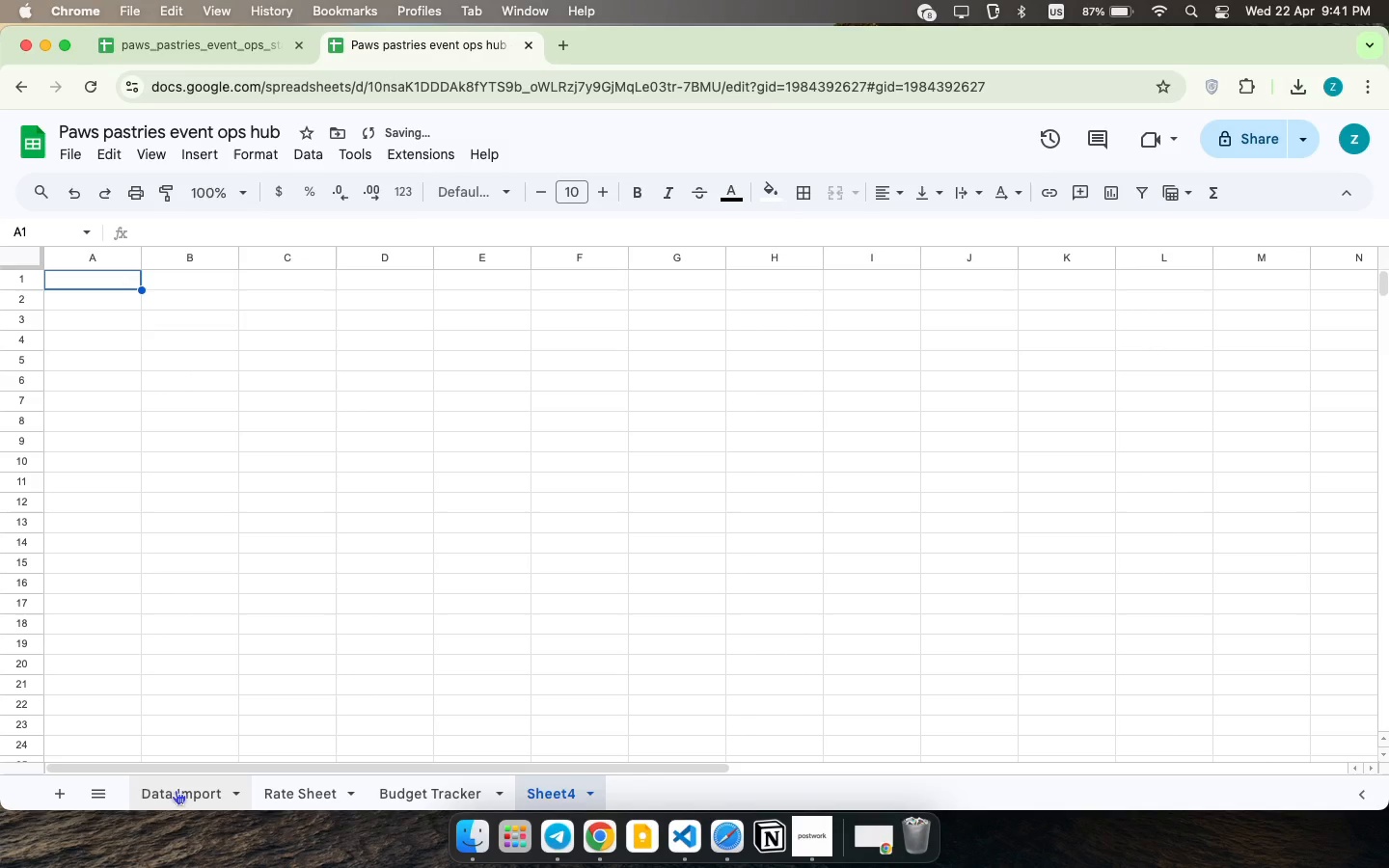 
double_click([556, 790])
 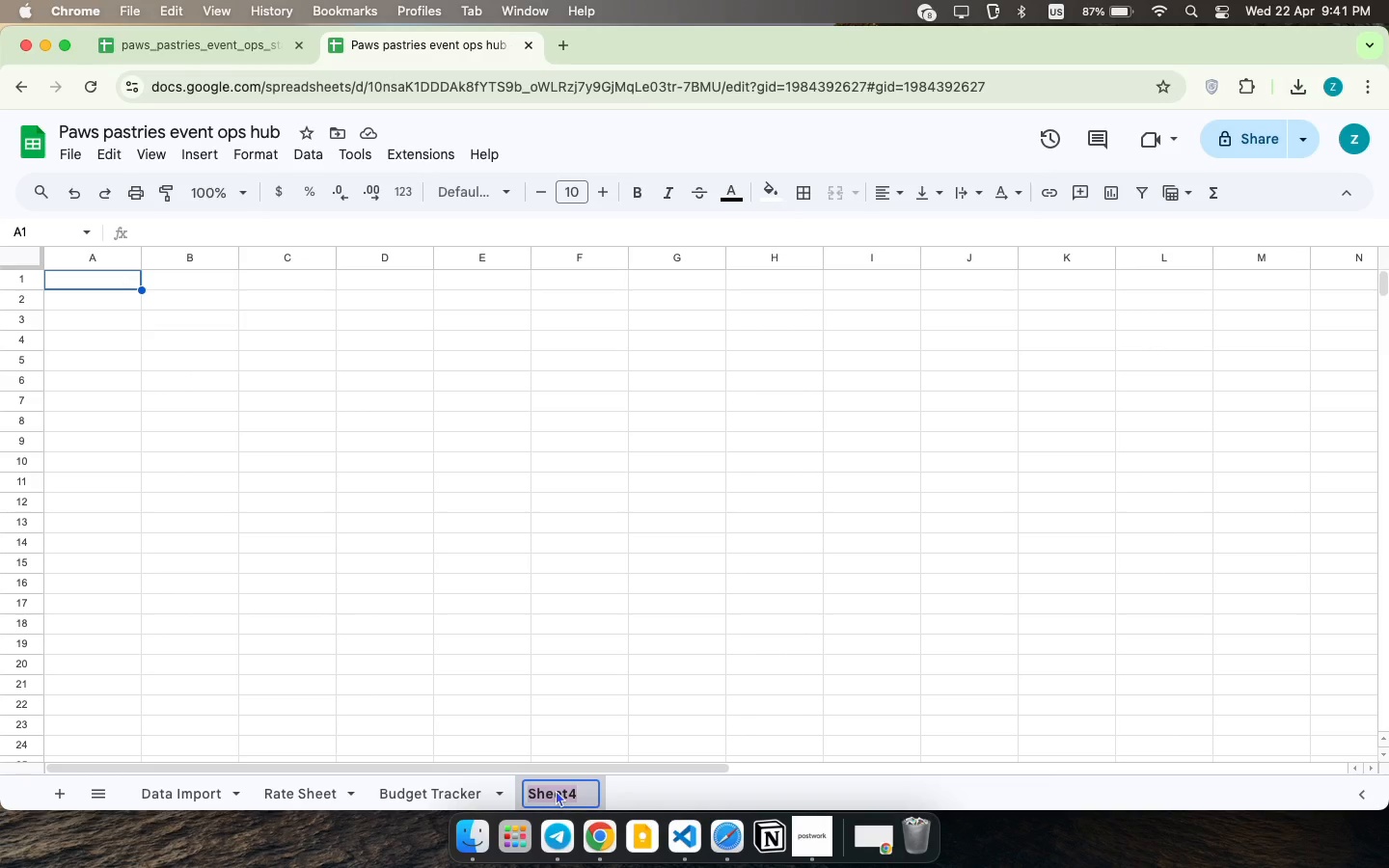 
type(Timeline )
 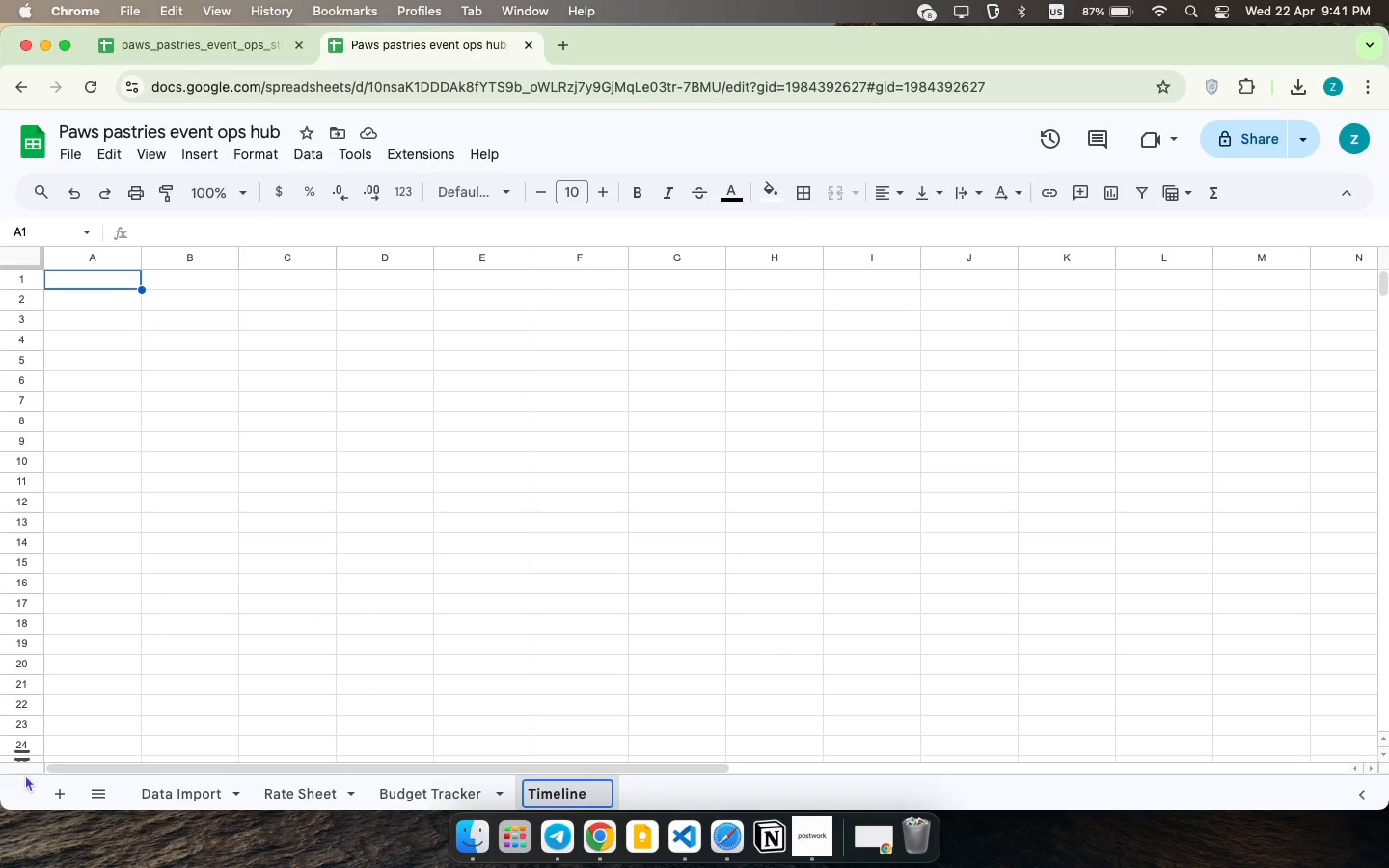 
left_click([58, 791])
 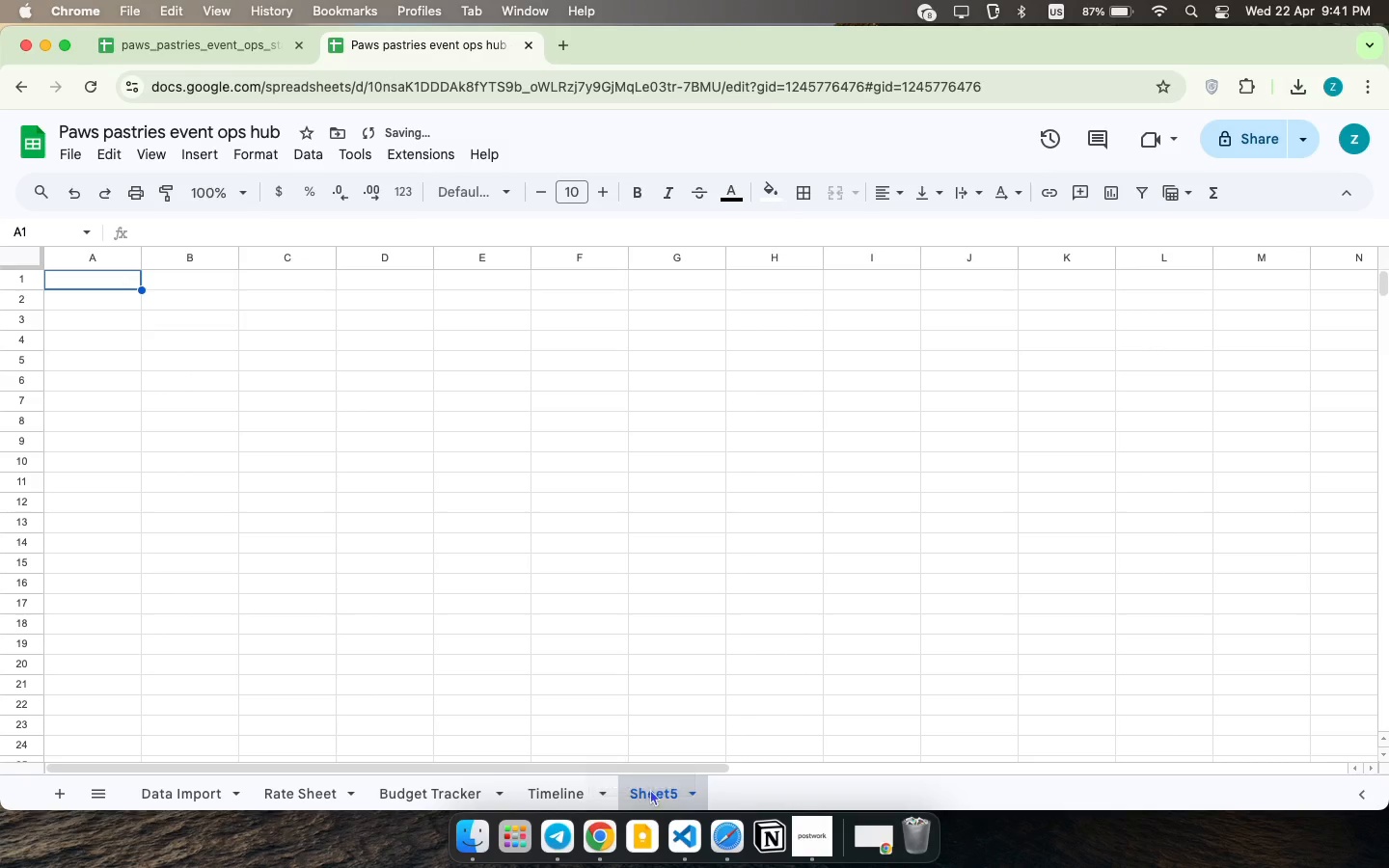 
double_click([652, 786])
 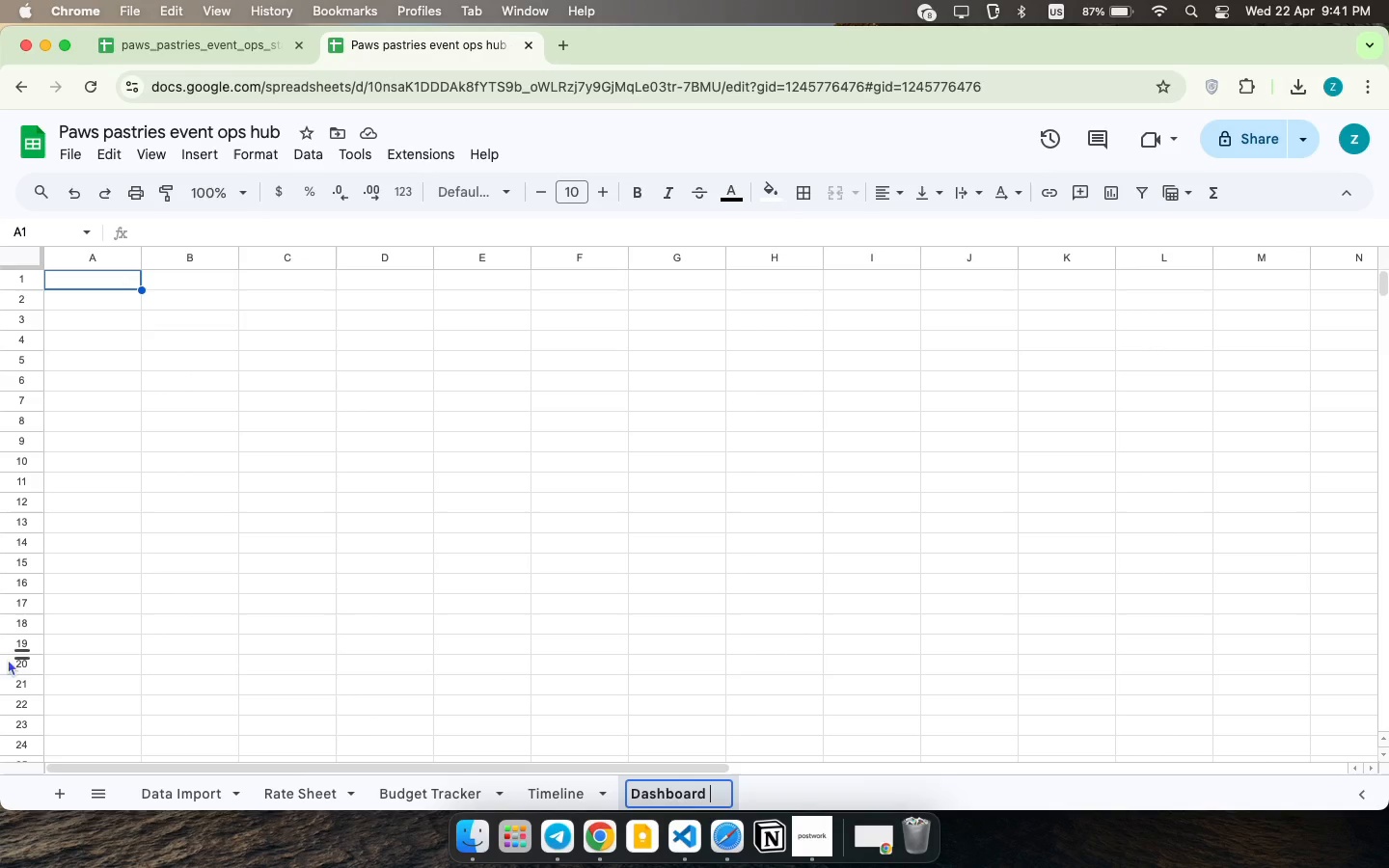 
type(Dashboard )
 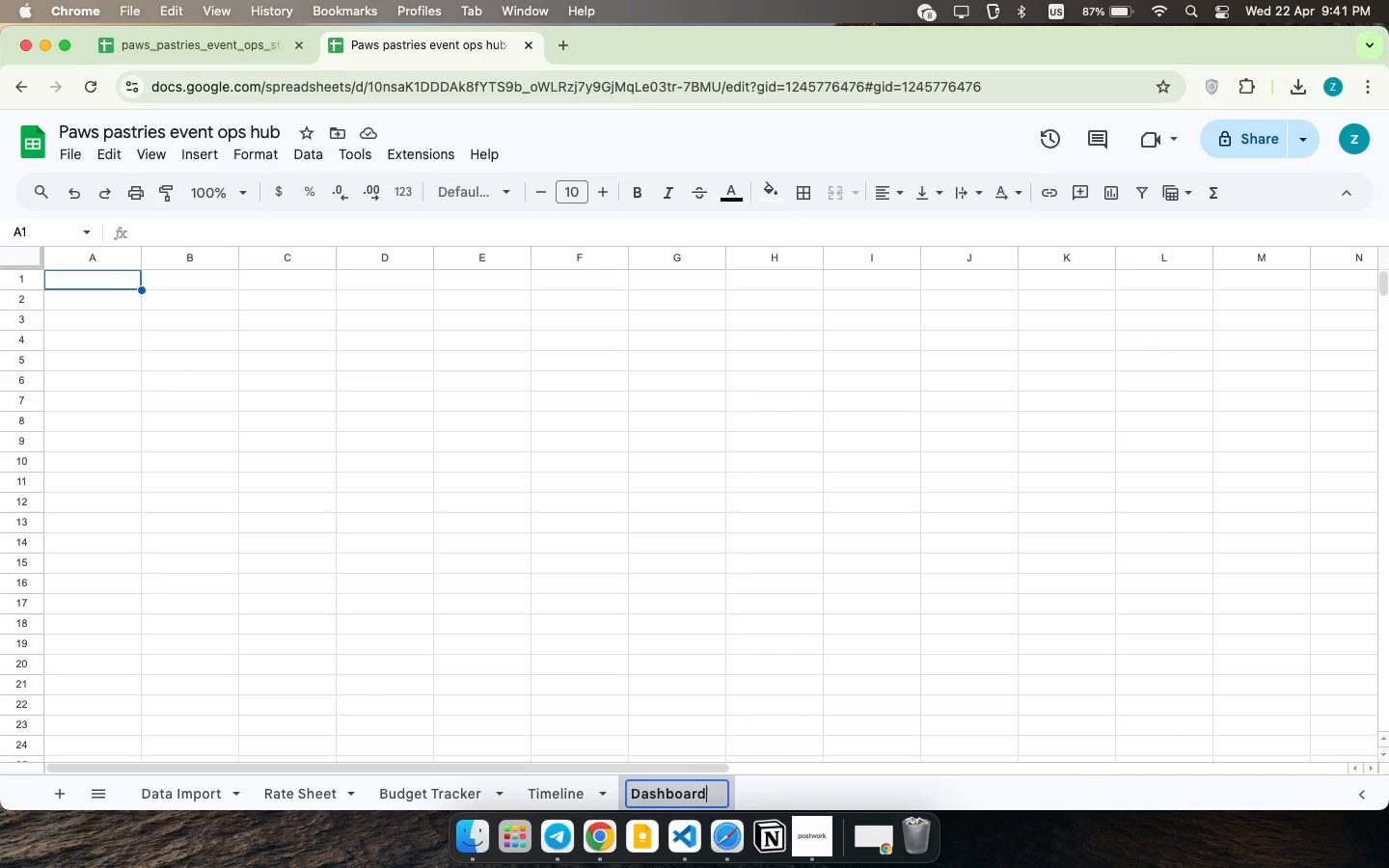 
left_click([95, 529])
 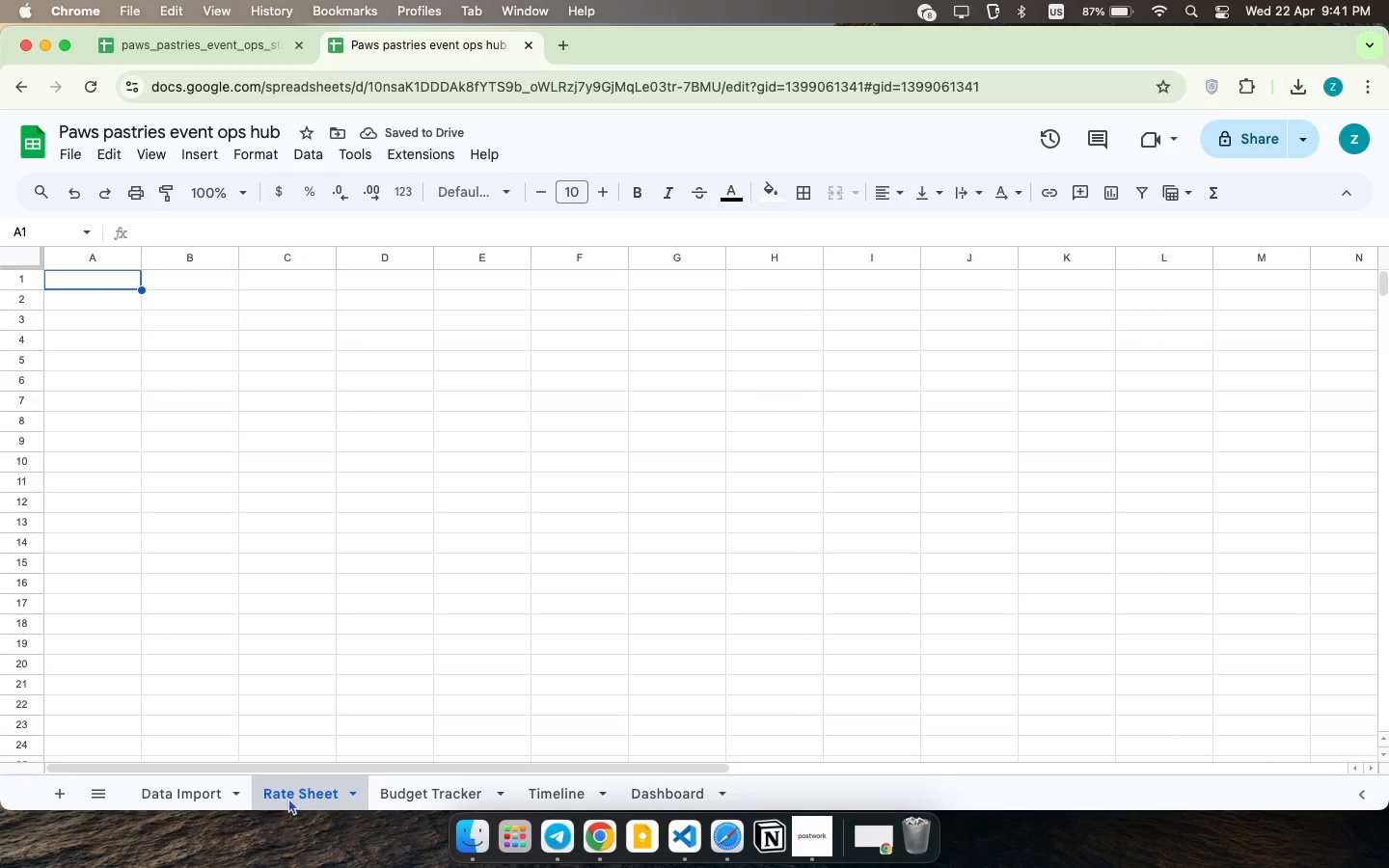 
wait(5.41)
 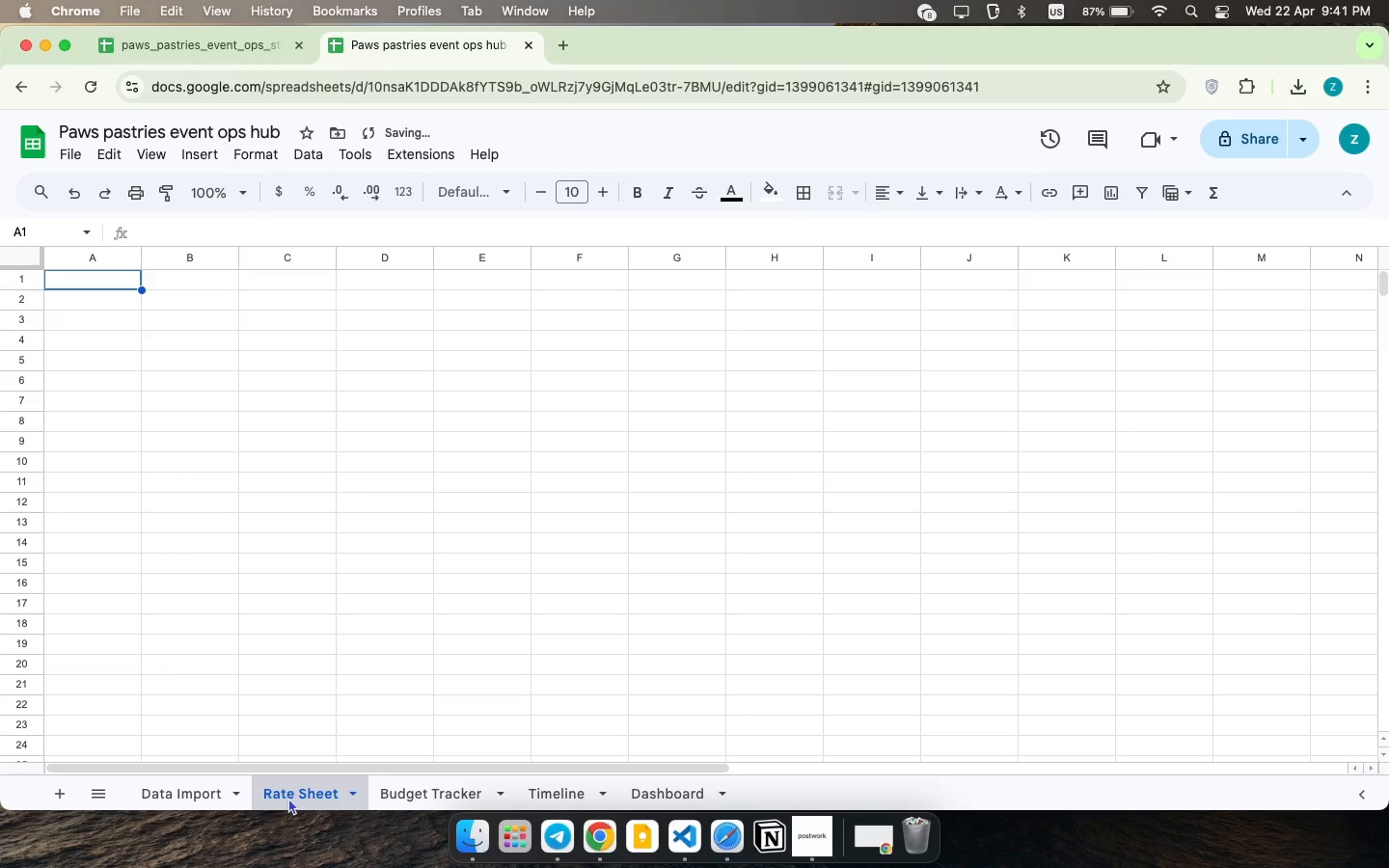 
left_click([123, 279])
 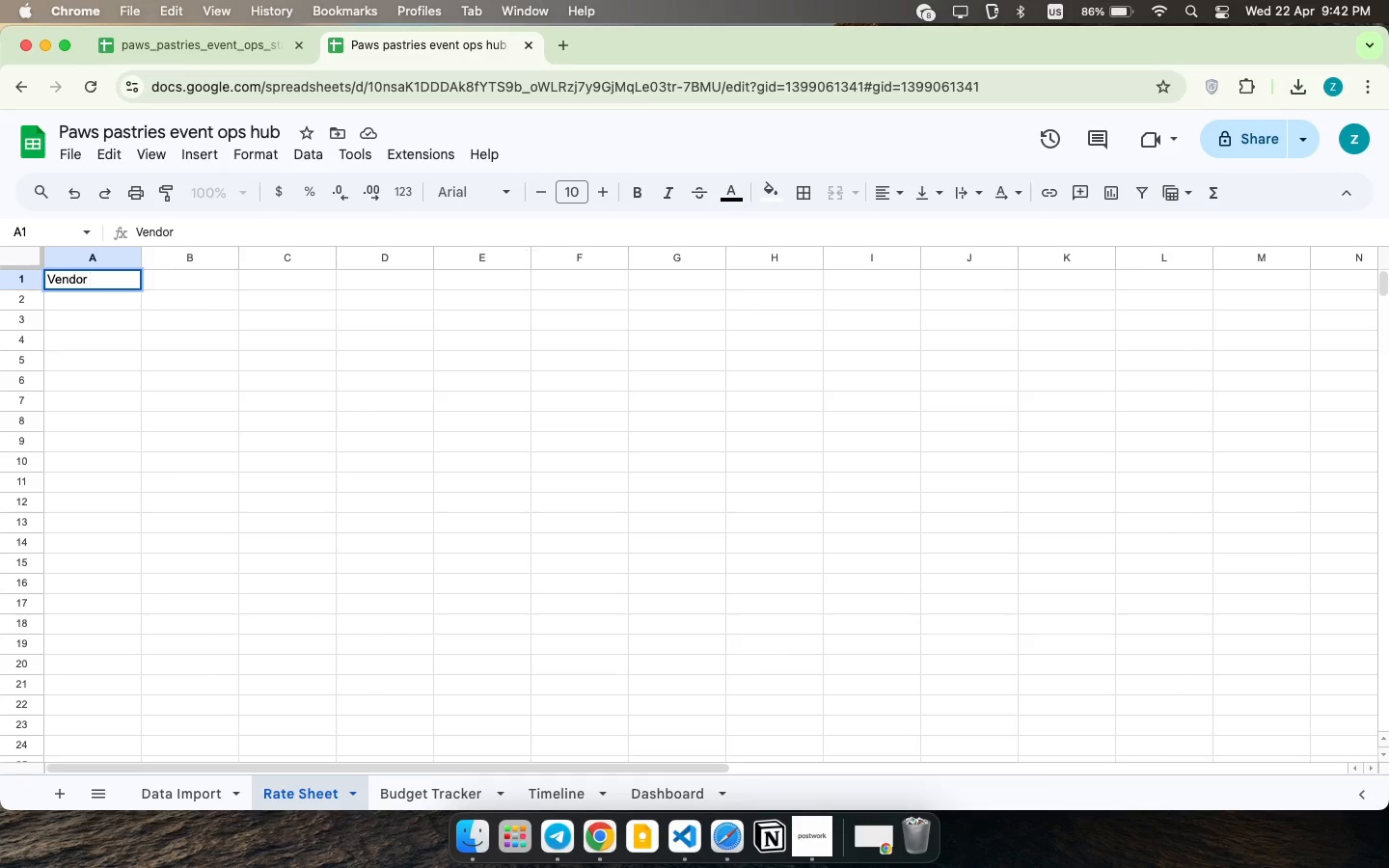 
type(Vendo)
key(Backspace)
key(Backspace)
type(dor )
 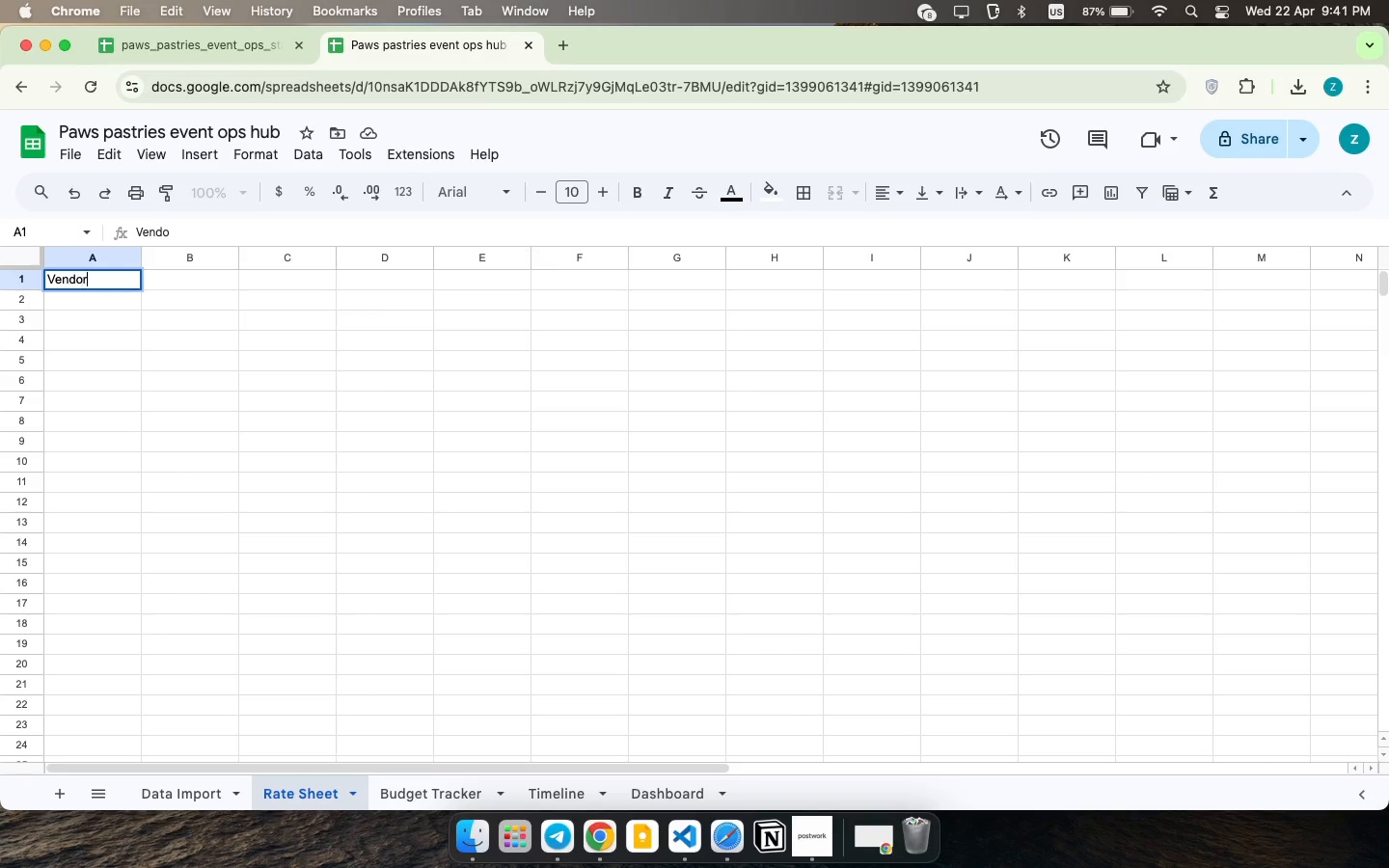 
wait(38.24)
 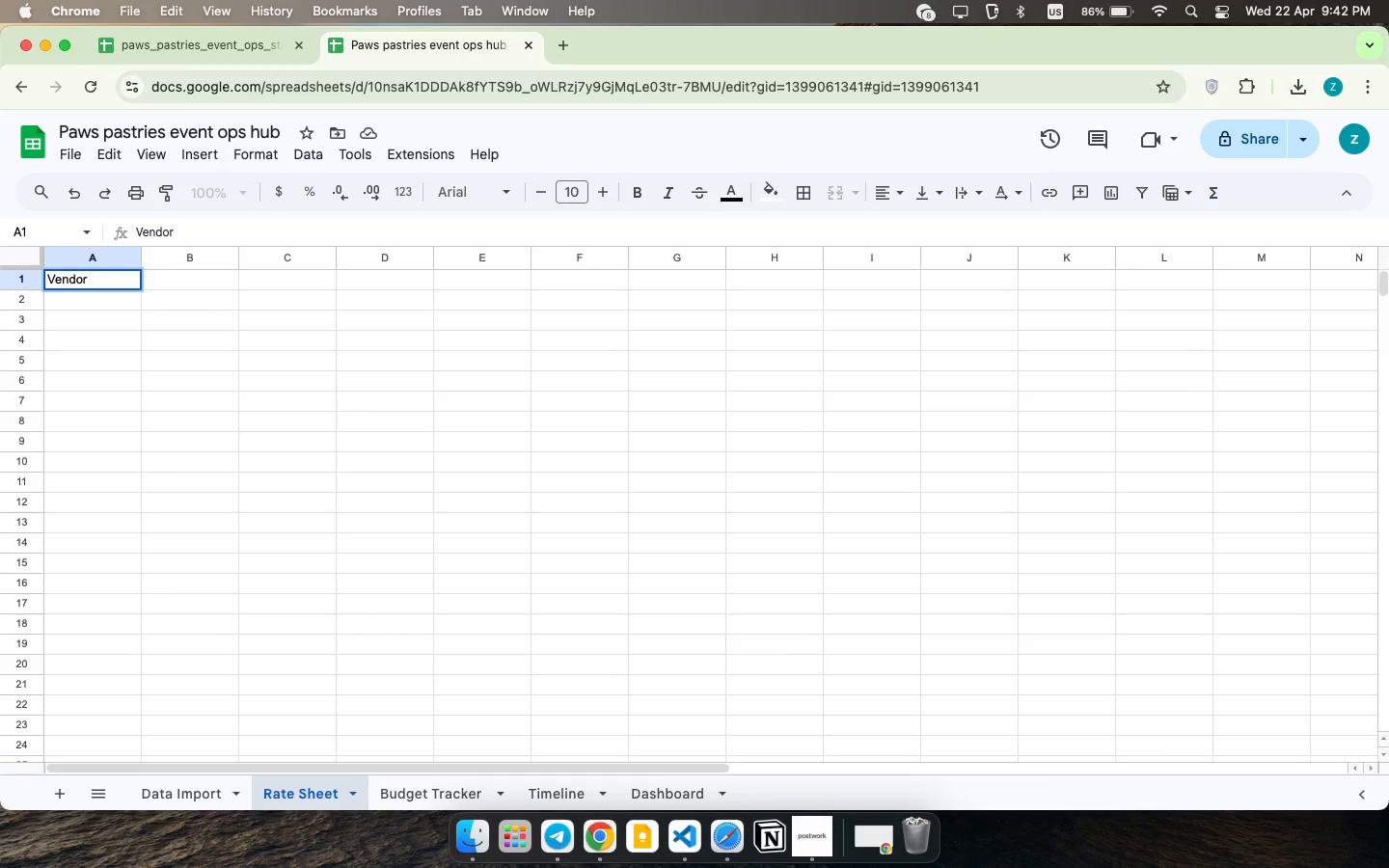 
type(Name )
 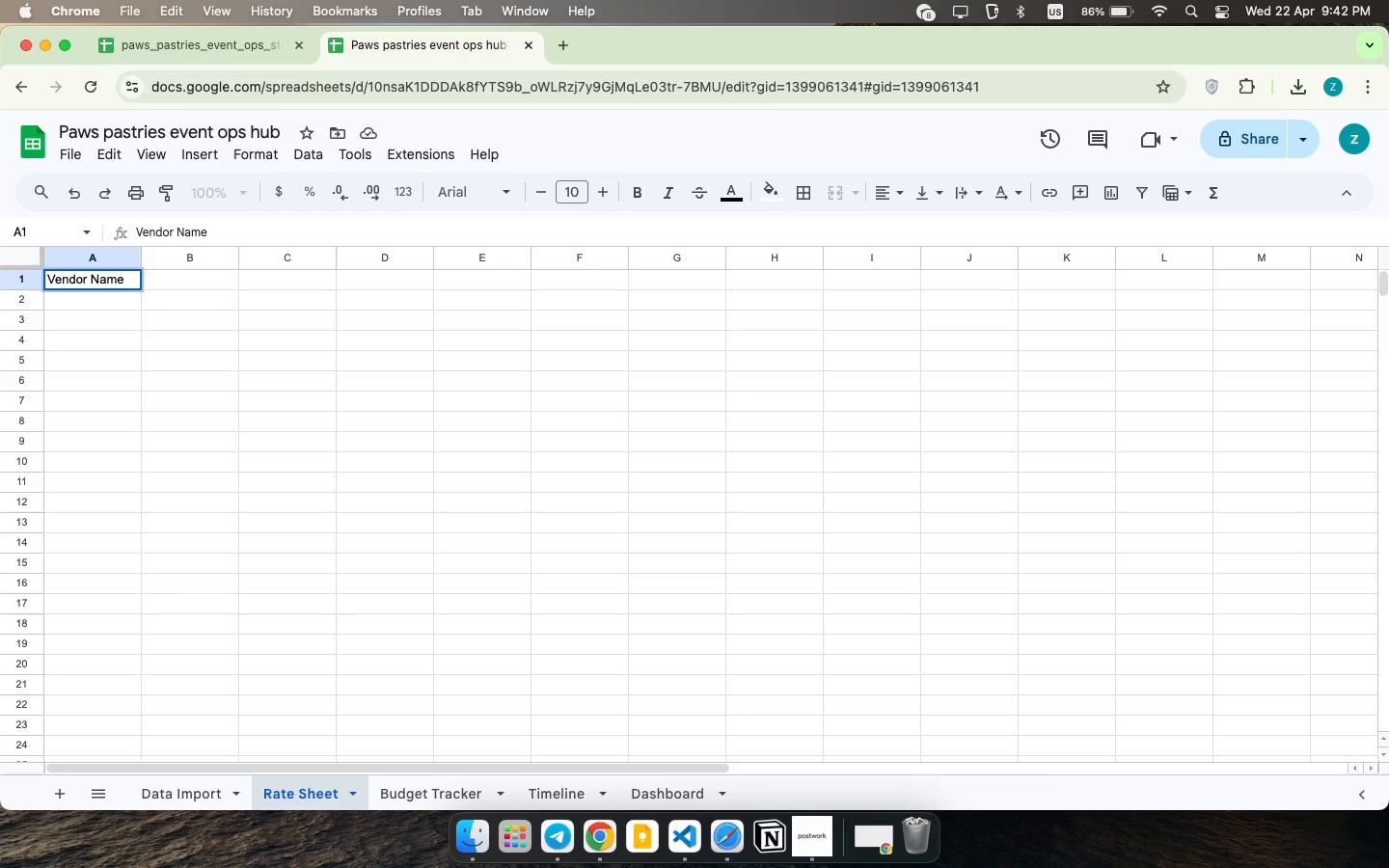 
key(ArrowRight)
 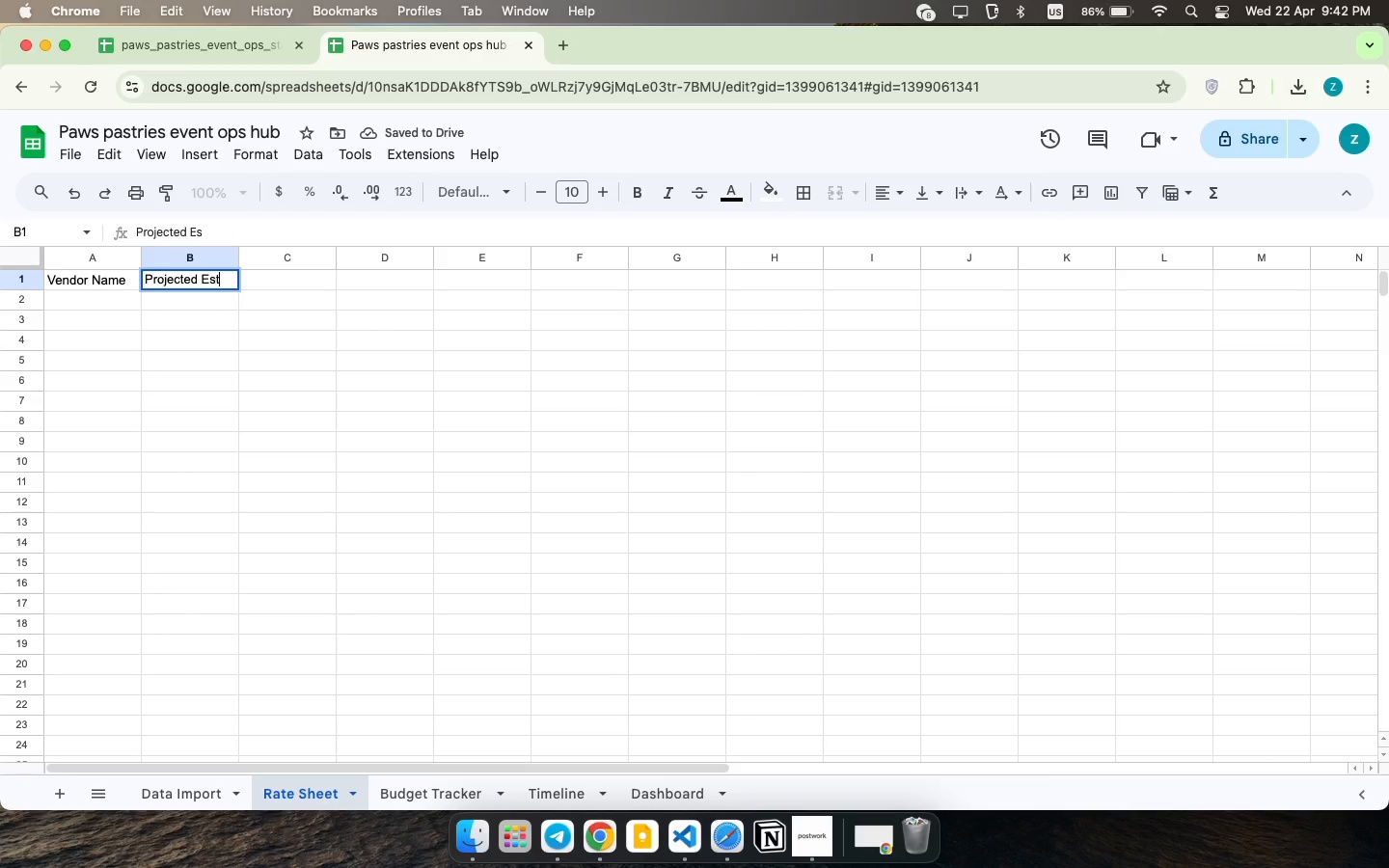 
type(Projected Estimate)
 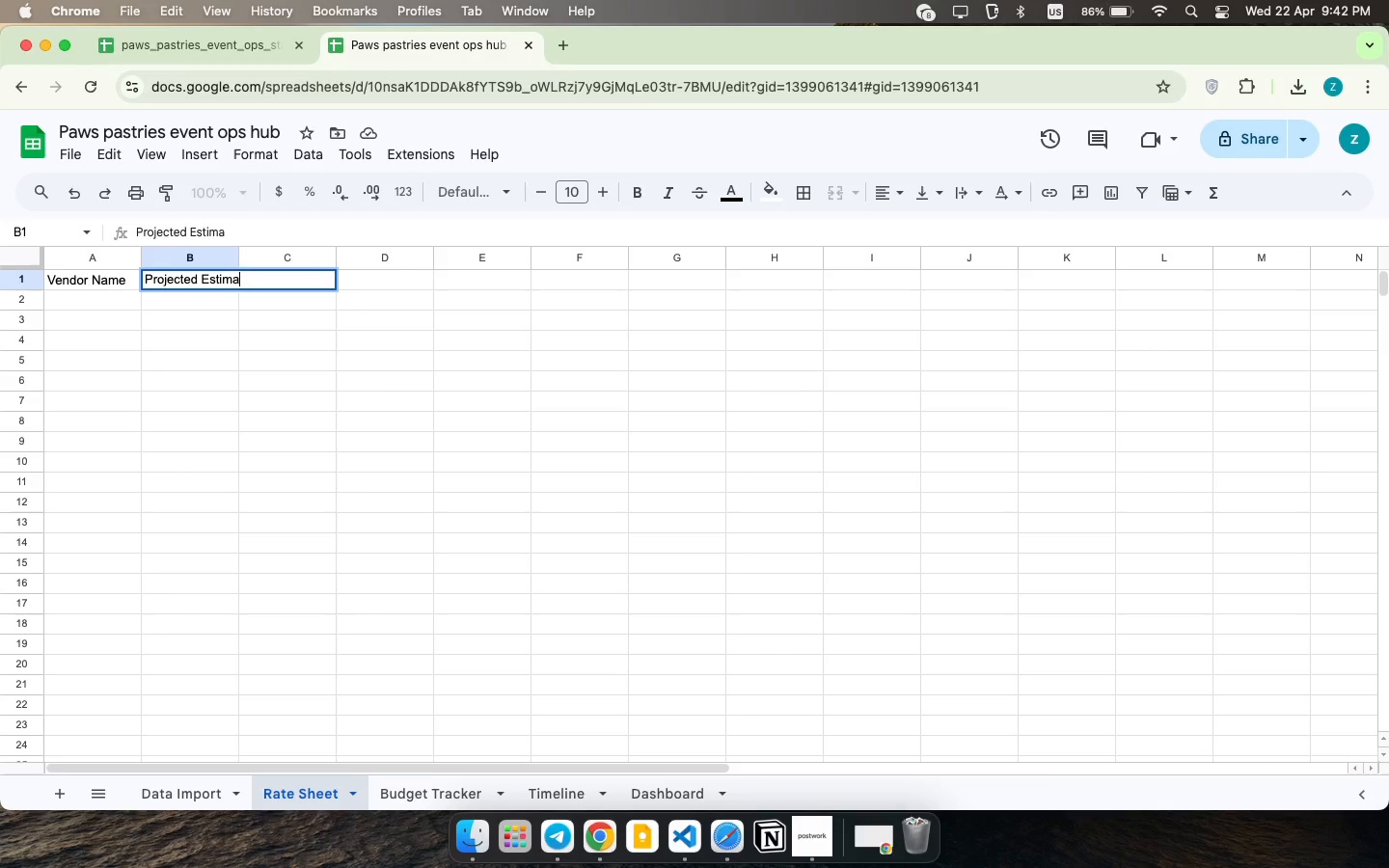 
key(ArrowRight)
 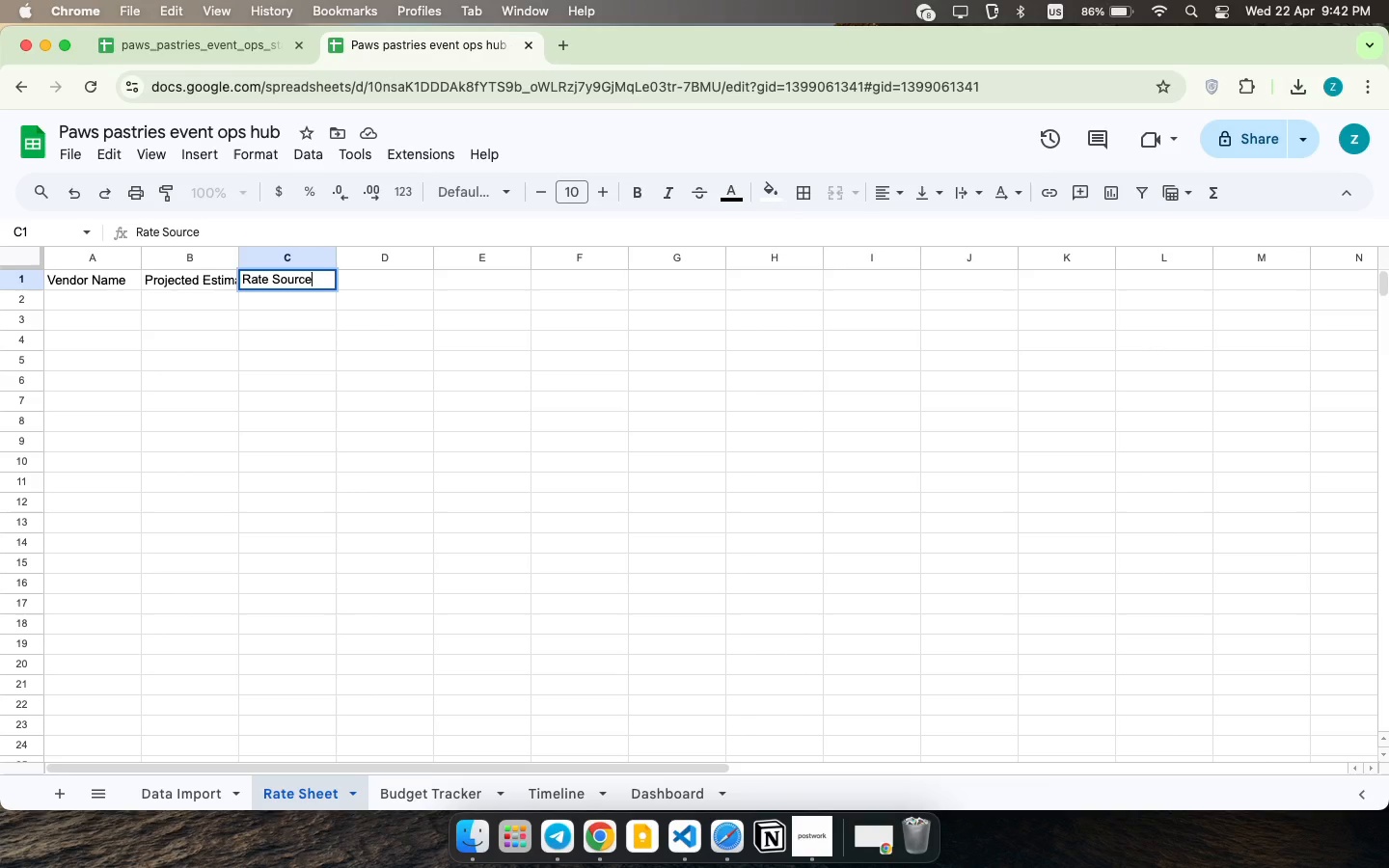 
type(Rate Source)
 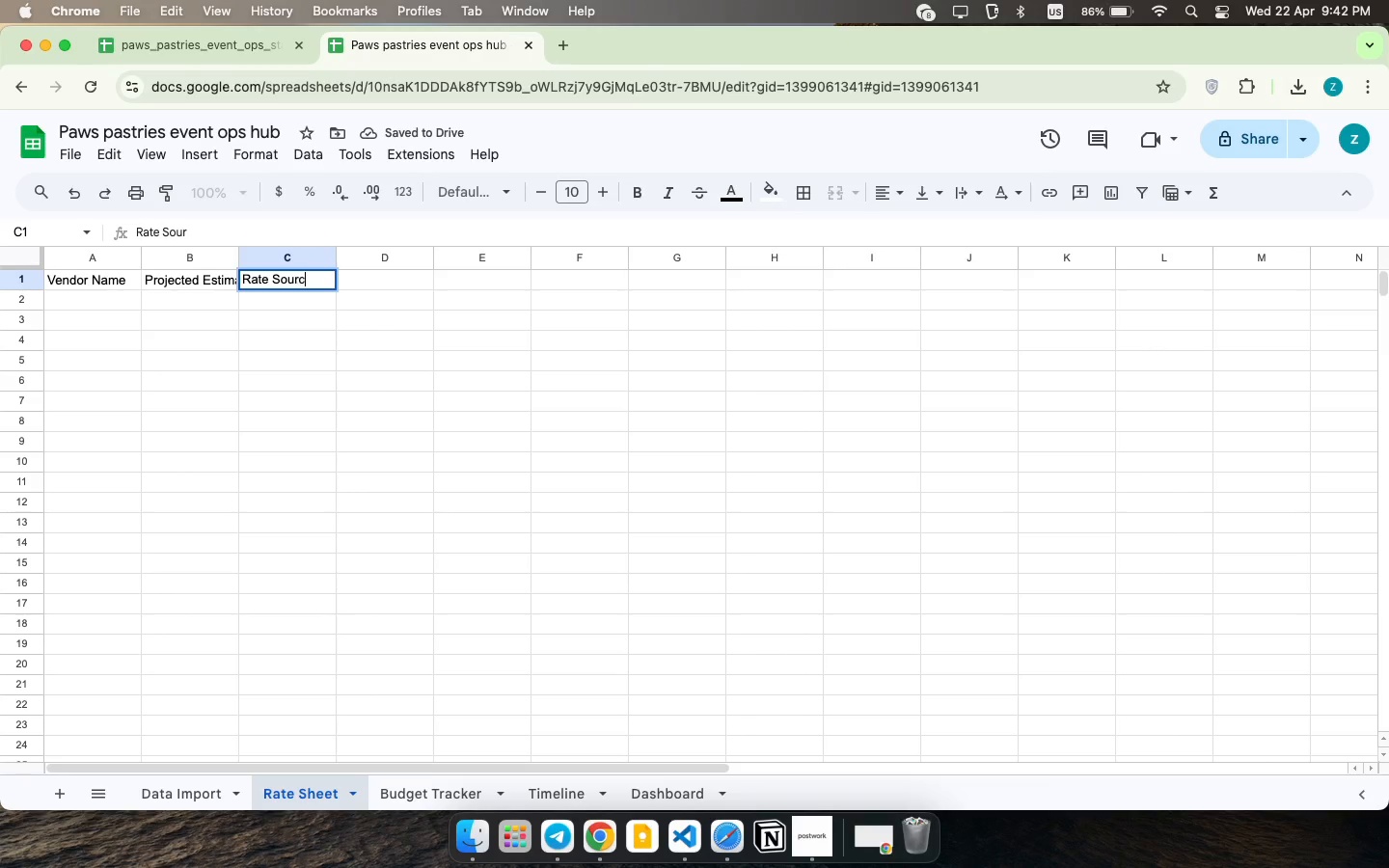 
left_click_drag(start_coordinate=[89, 285], to_coordinate=[321, 282])
 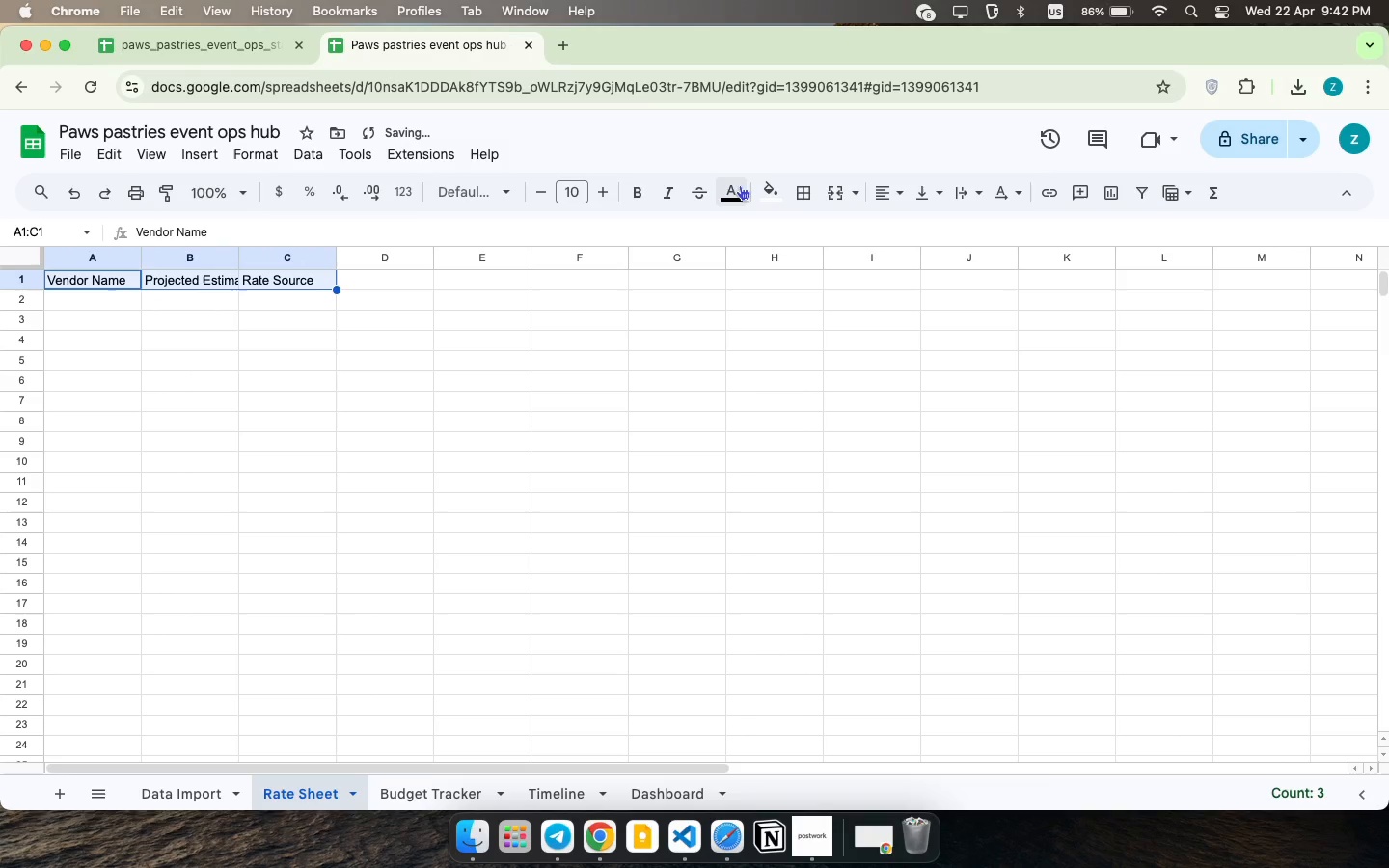 
left_click([763, 184])
 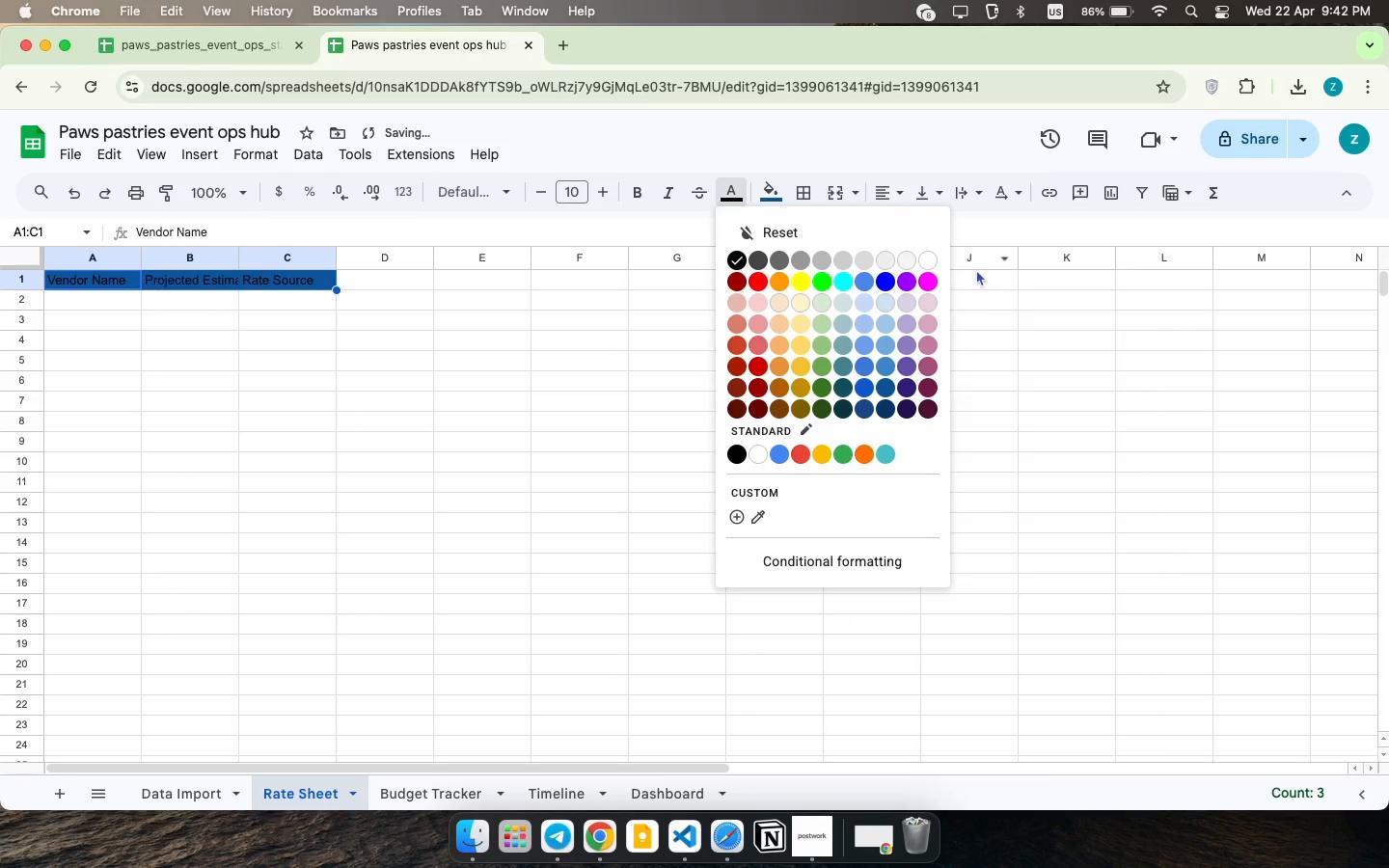 
left_click([931, 262])
 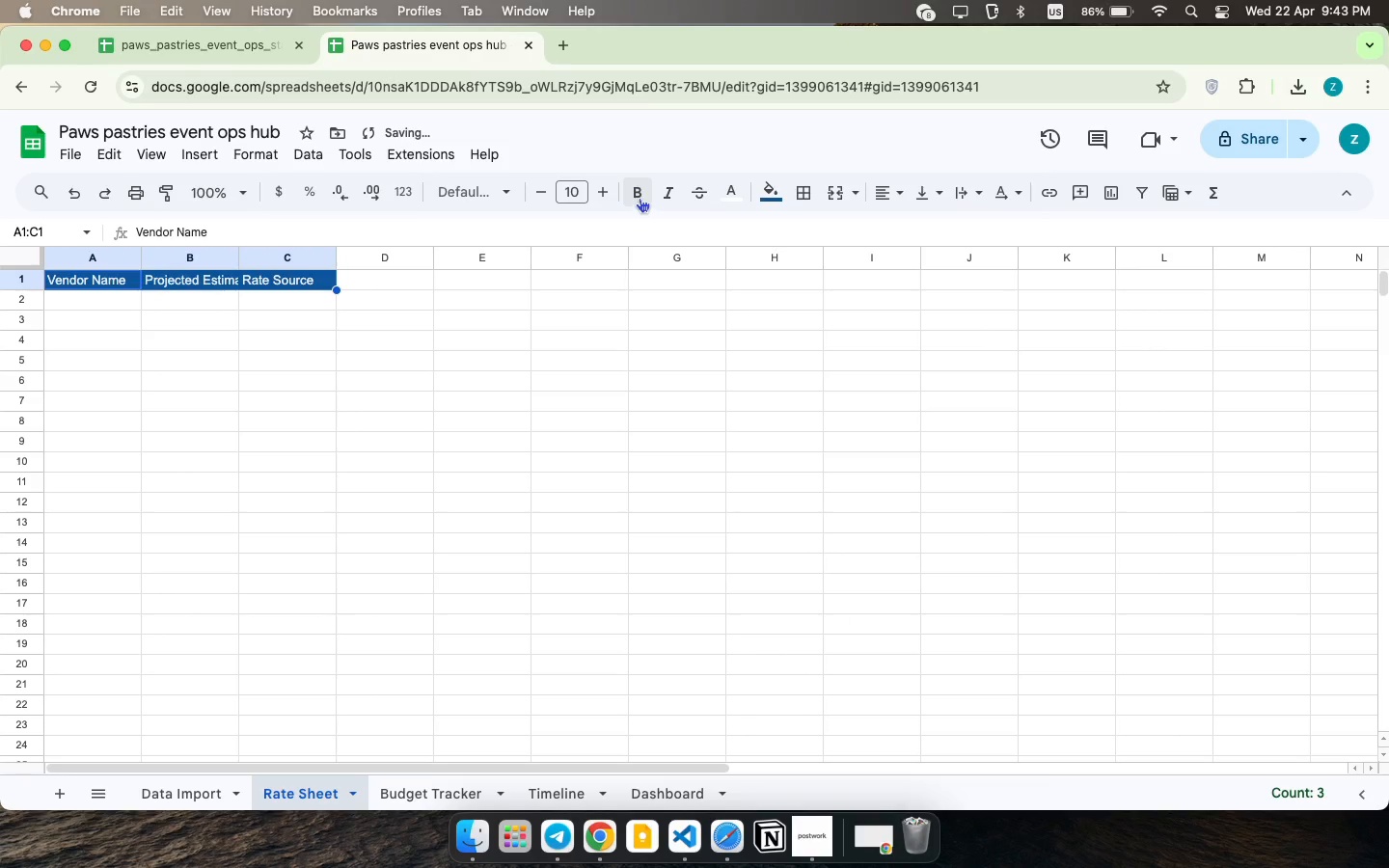 
left_click([640, 198])
 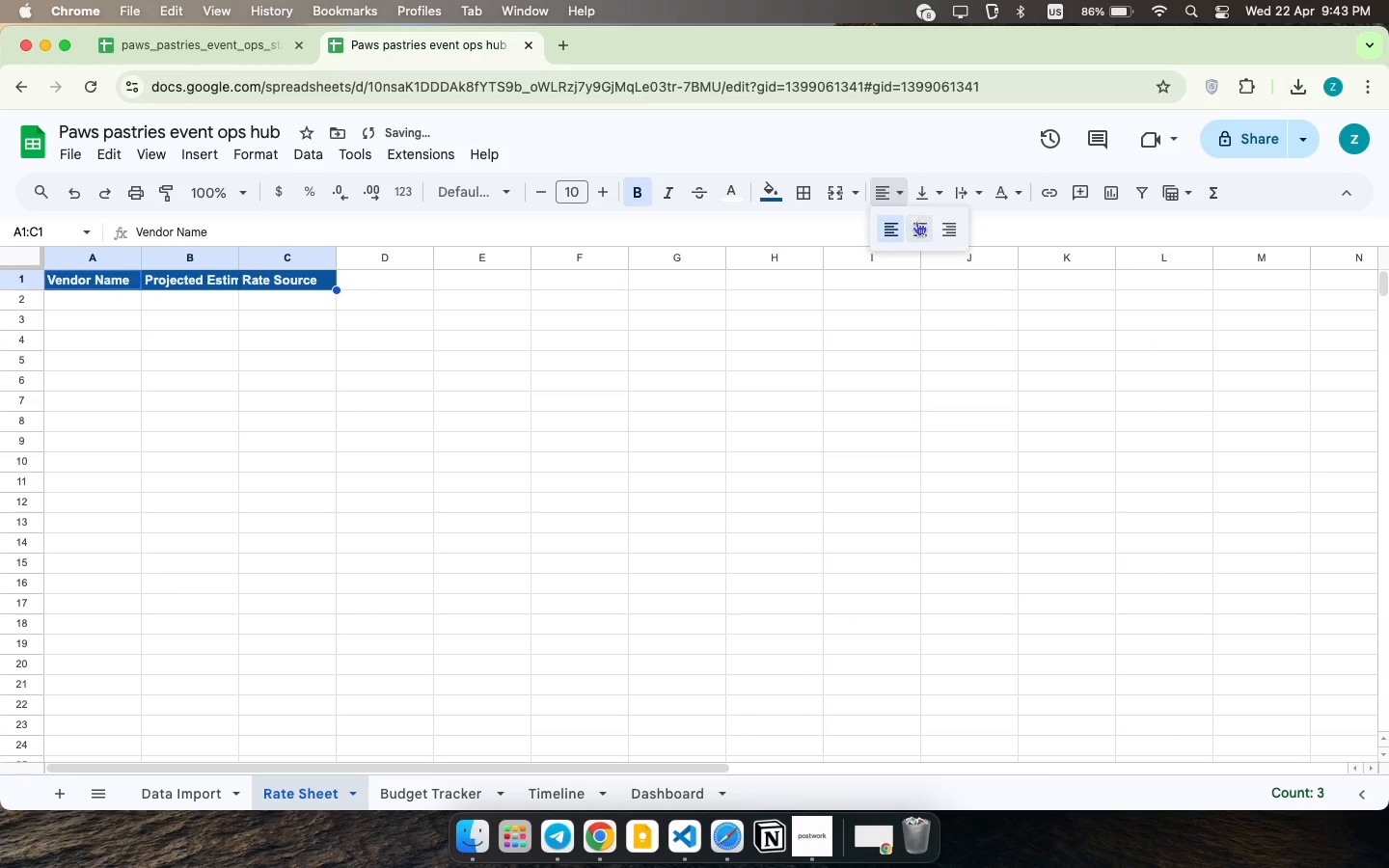 
left_click([918, 224])
 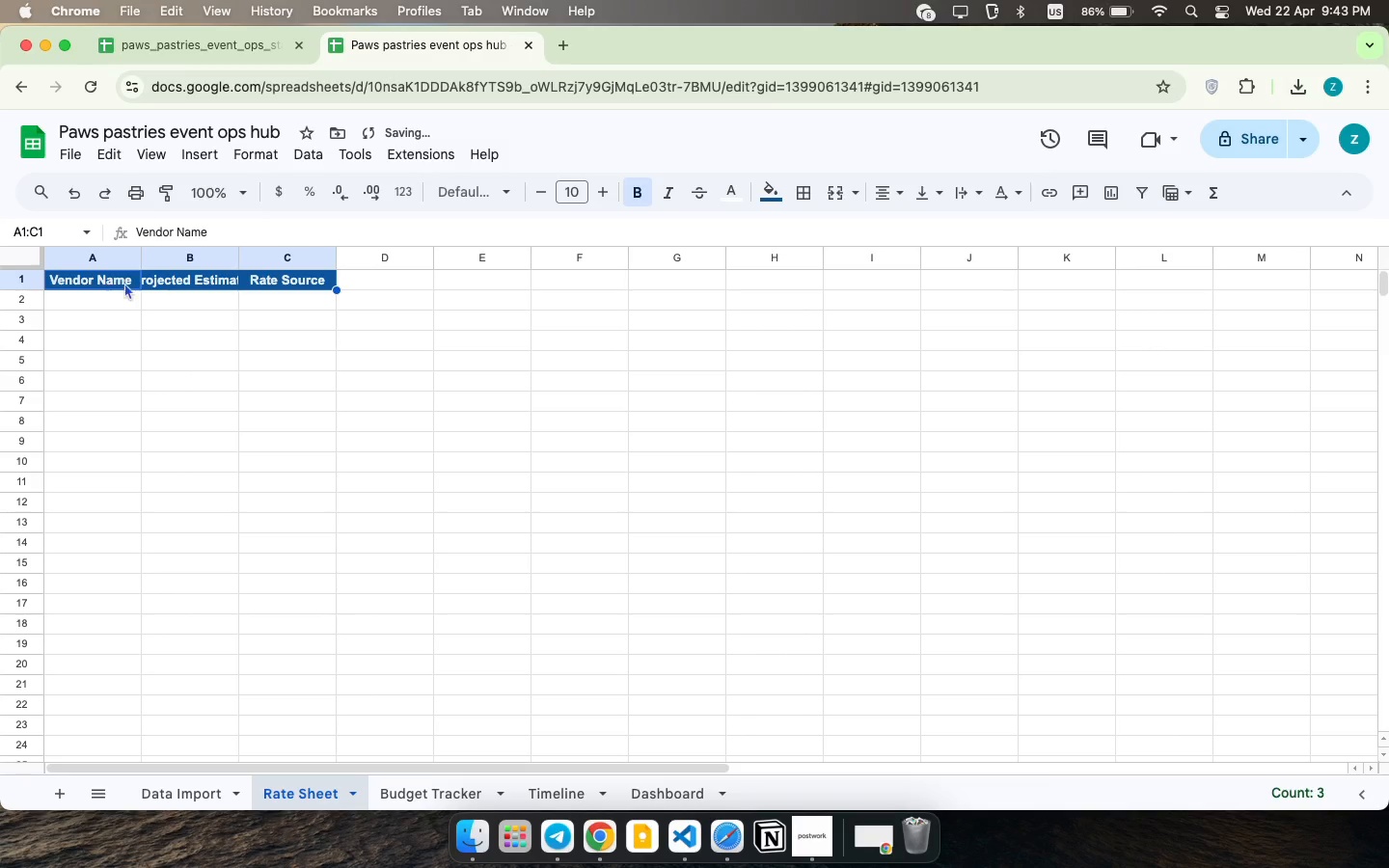 
left_click_drag(start_coordinate=[239, 251], to_coordinate=[293, 250])
 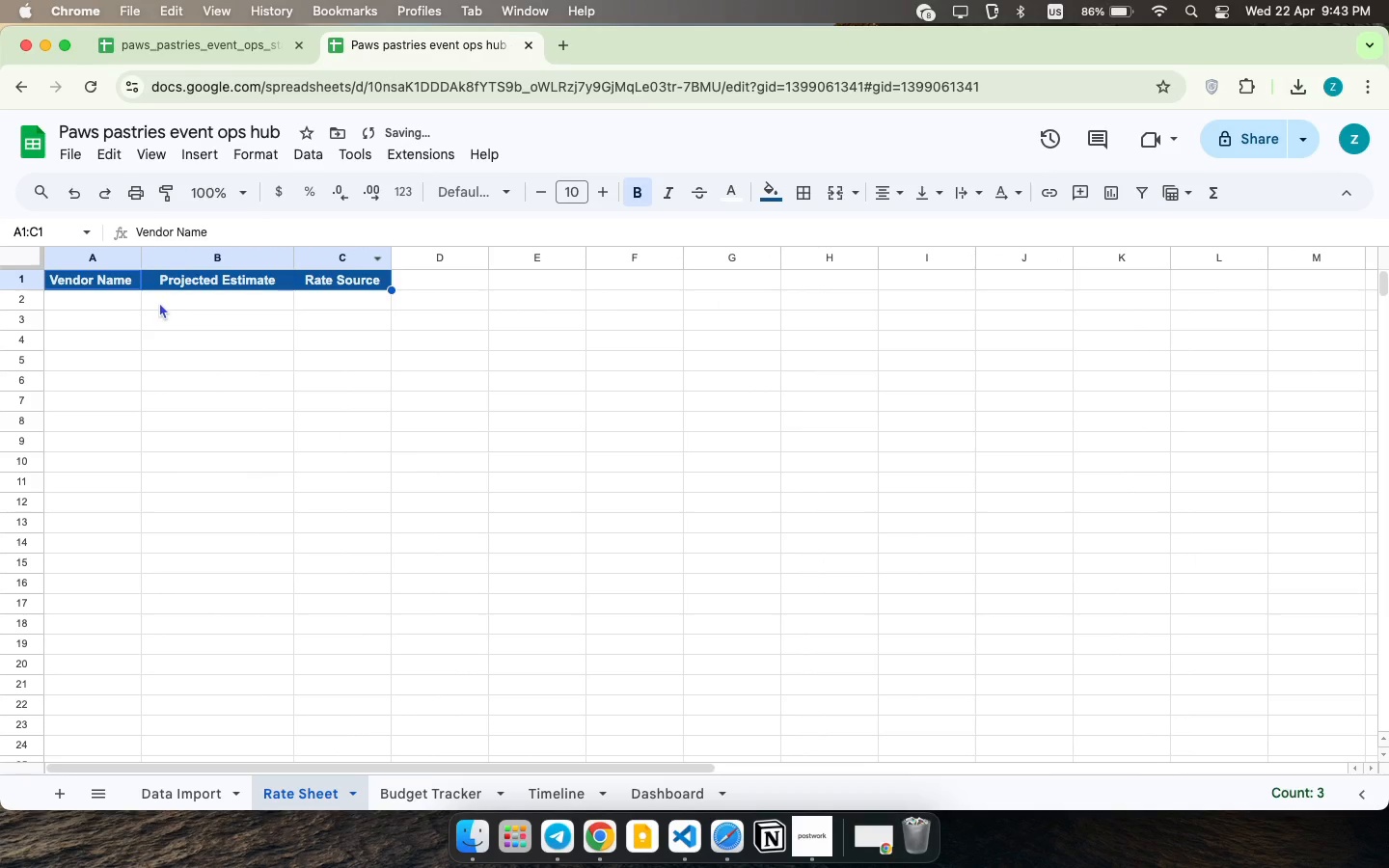 
left_click([102, 304])
 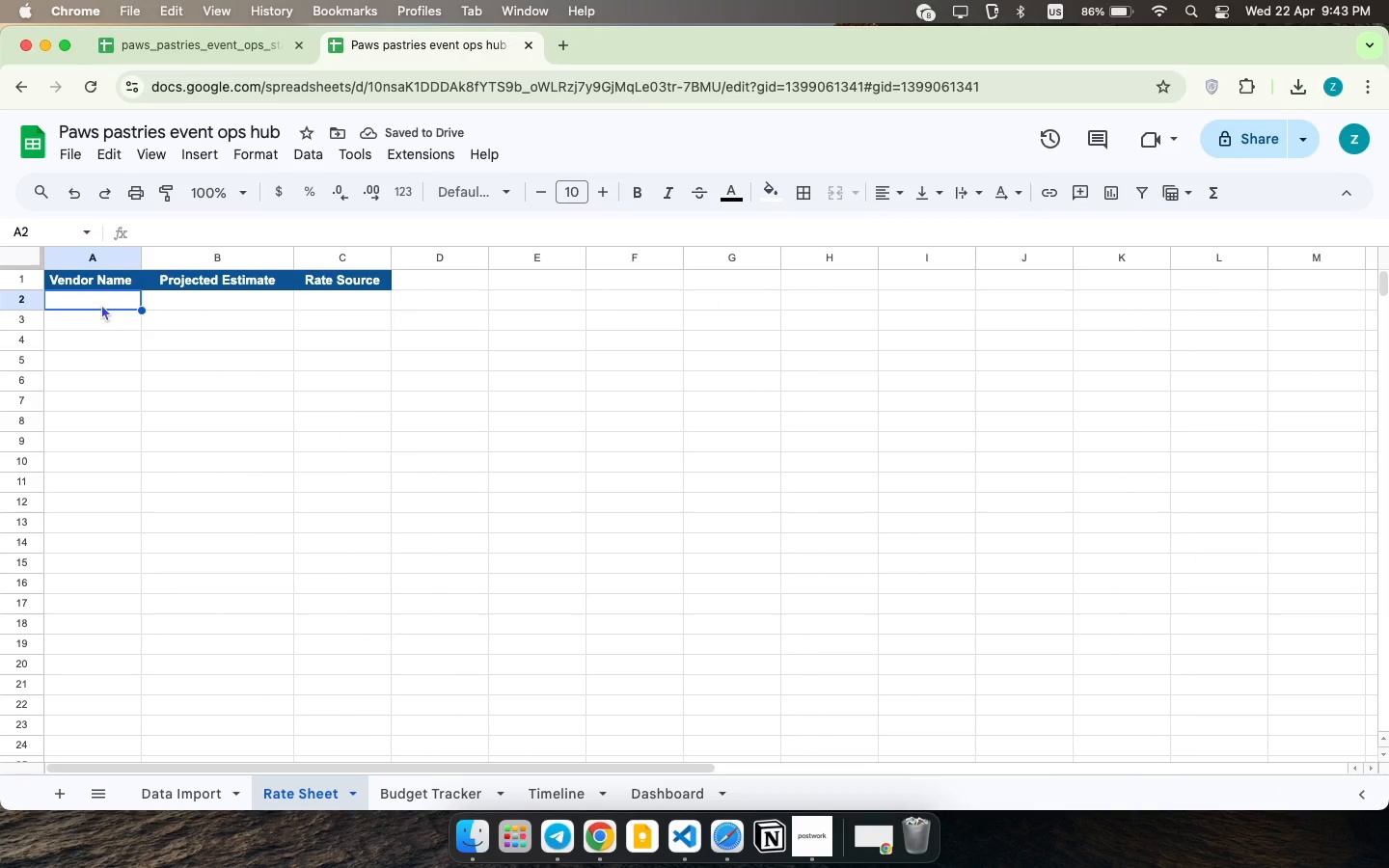 
type(Fence Men)
key(Backspace)
type( )
key(Backspace)
type( i)
key(Backspace)
type(In)
 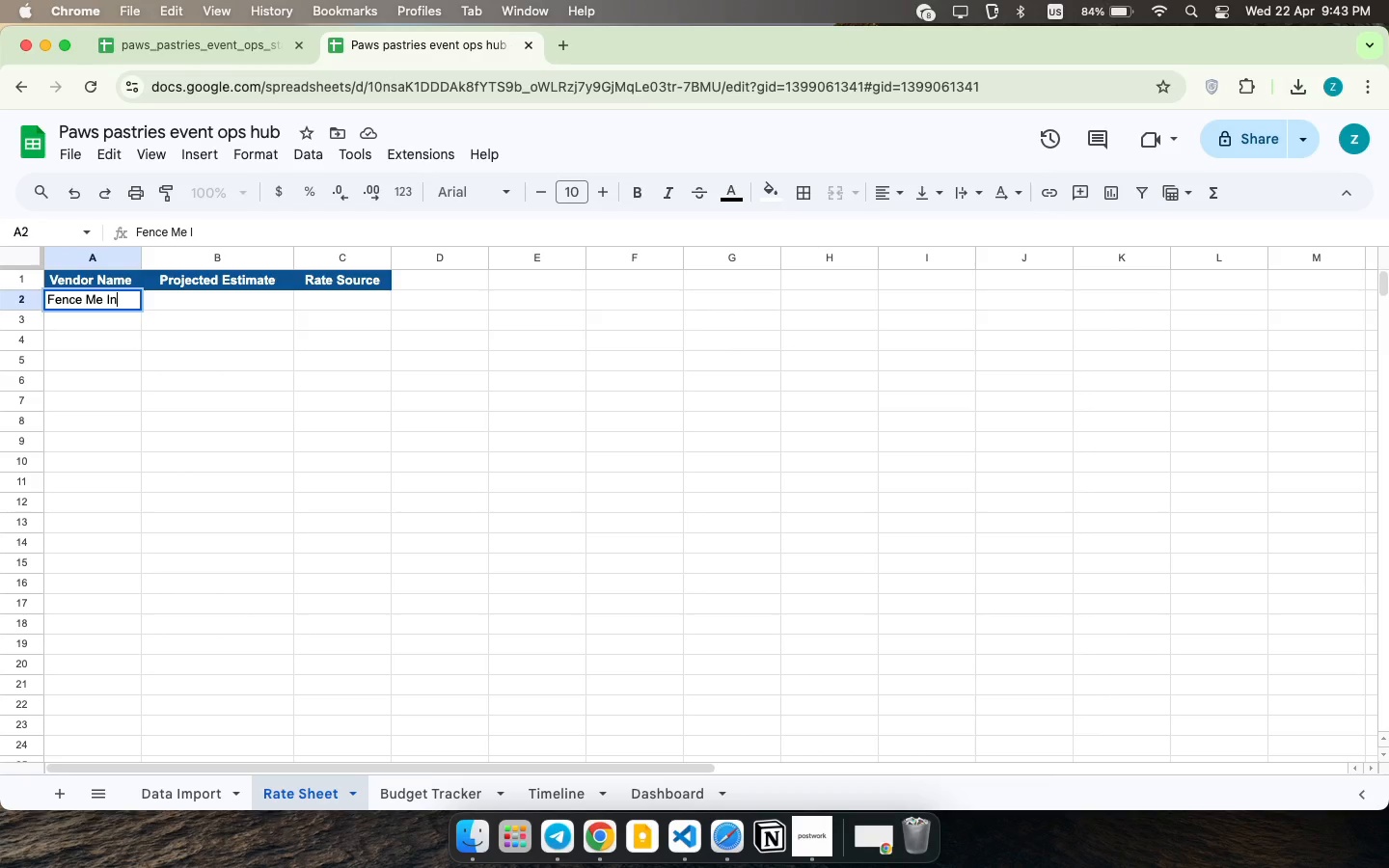 
key(ArrowDown)
 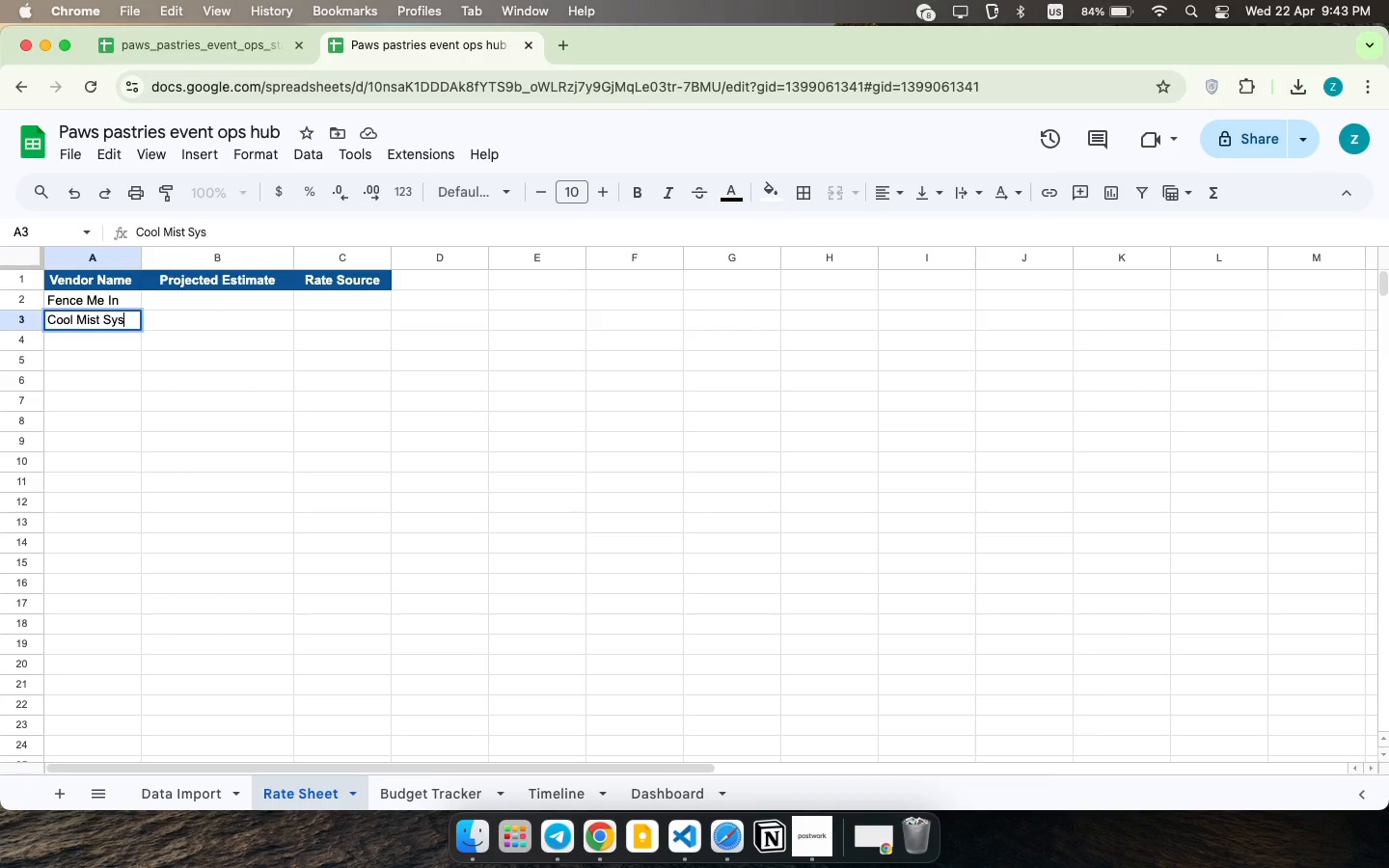 
type(Cool Mist Systems)
 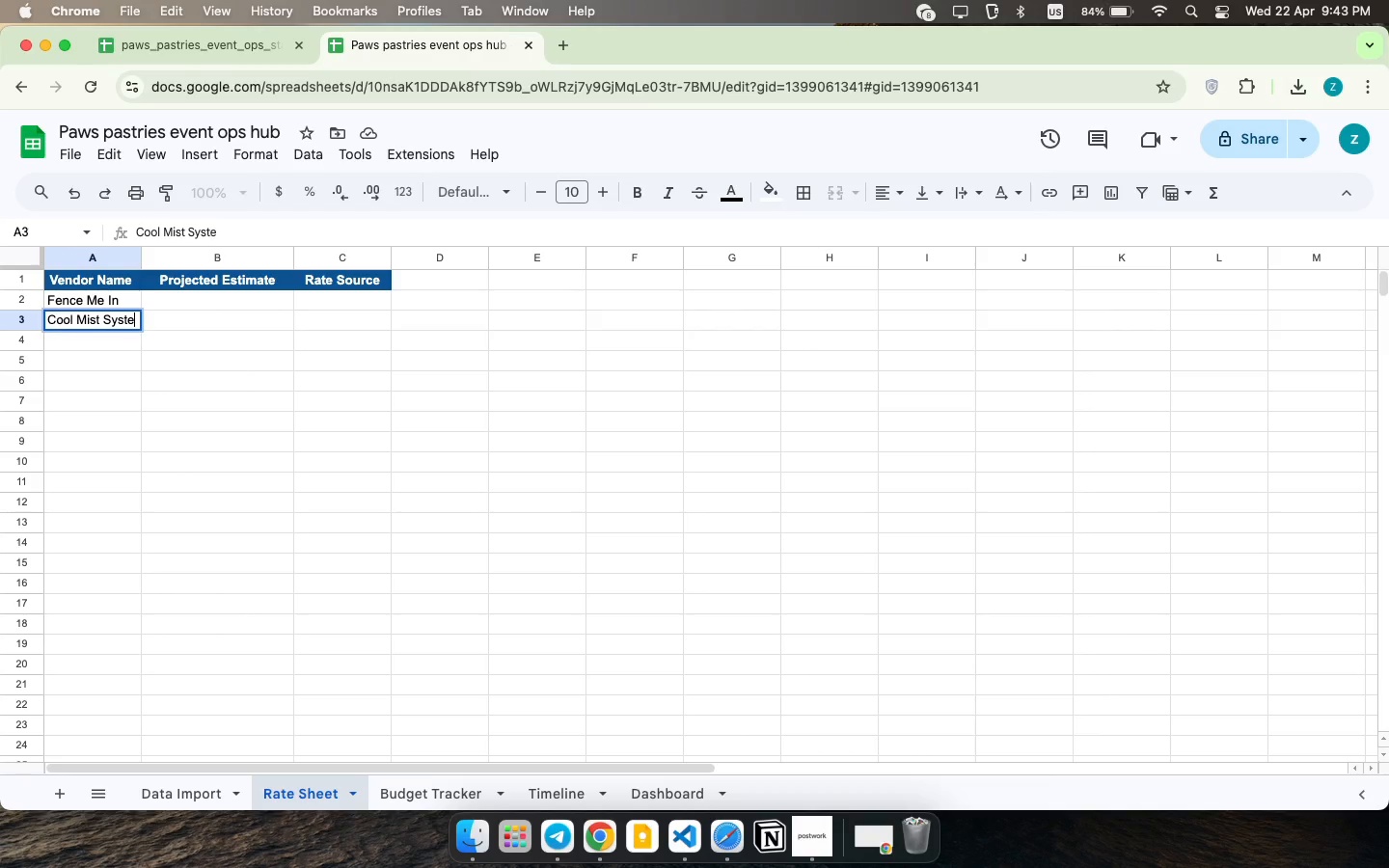 
key(ArrowDown)
 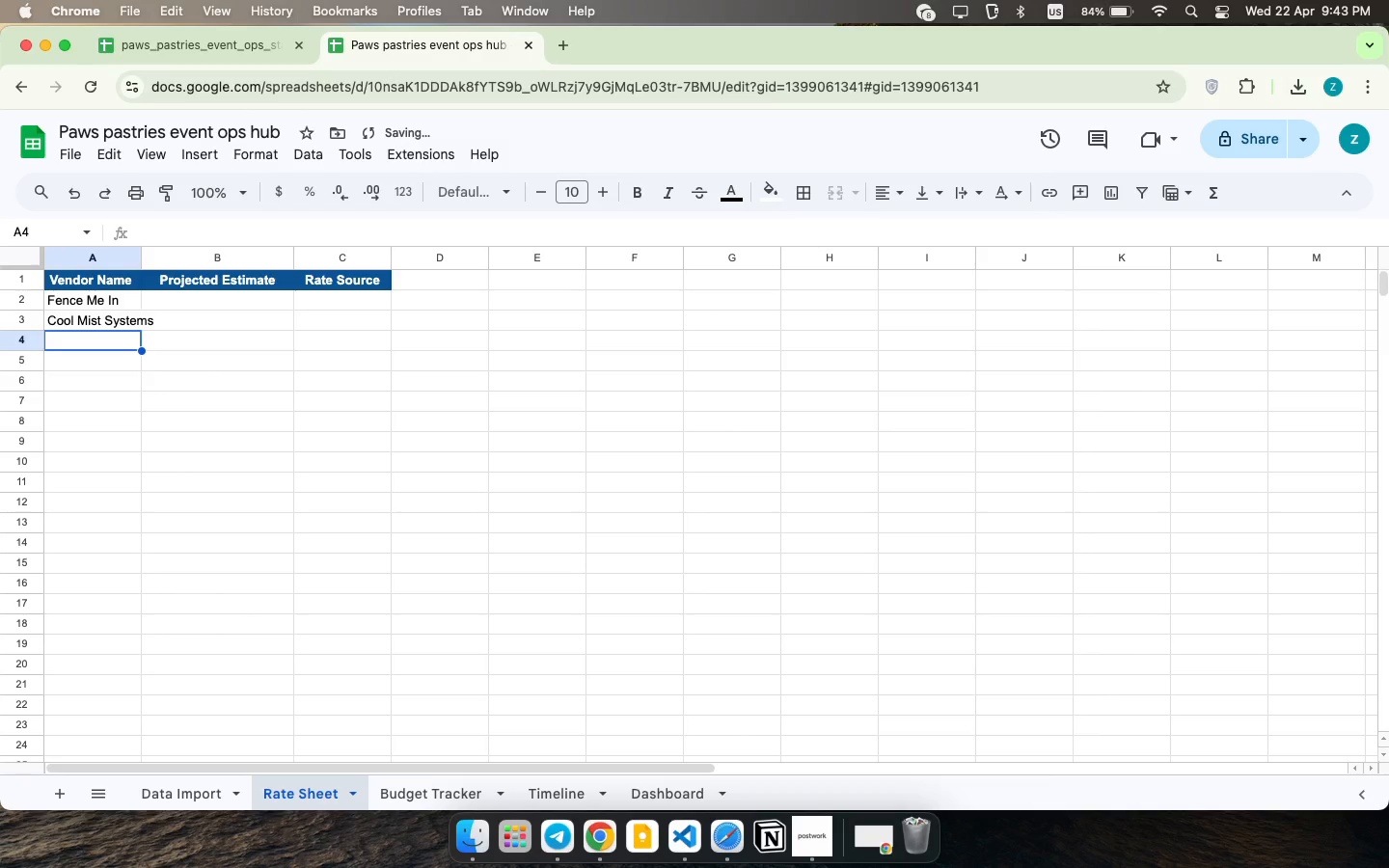 
type(Audio Woofers)
 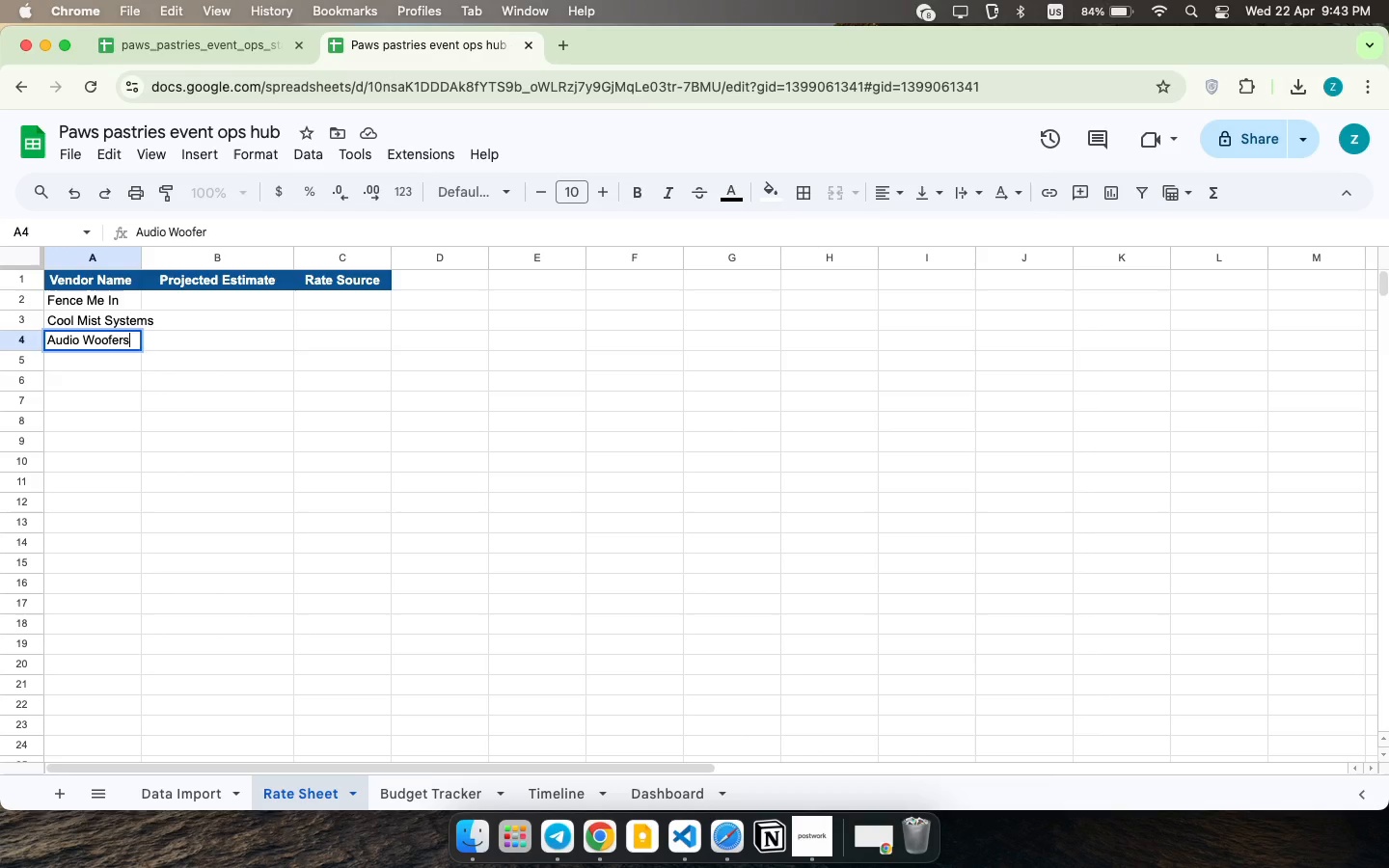 
key(ArrowDown)
 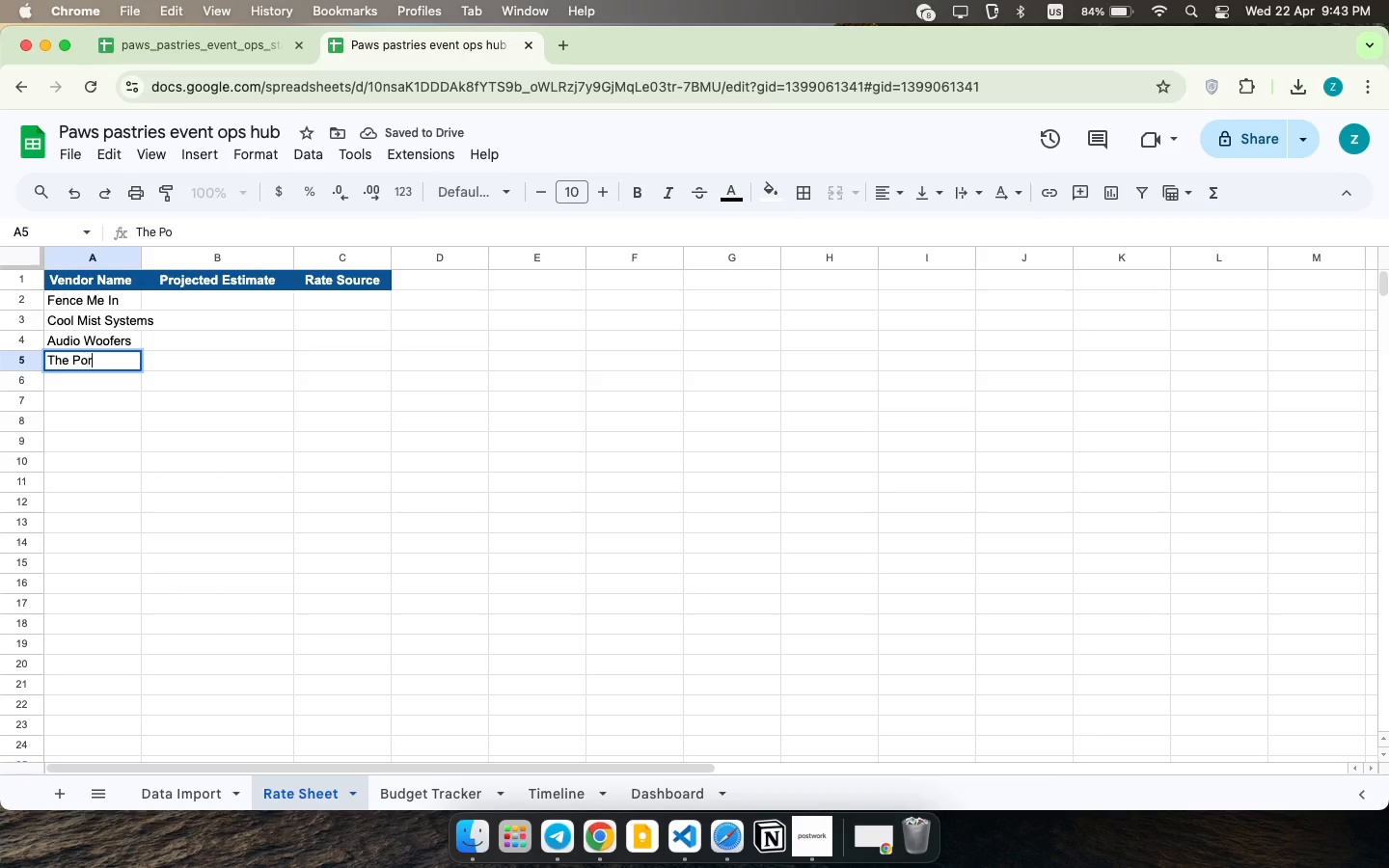 
type(The Portrait Pros)
 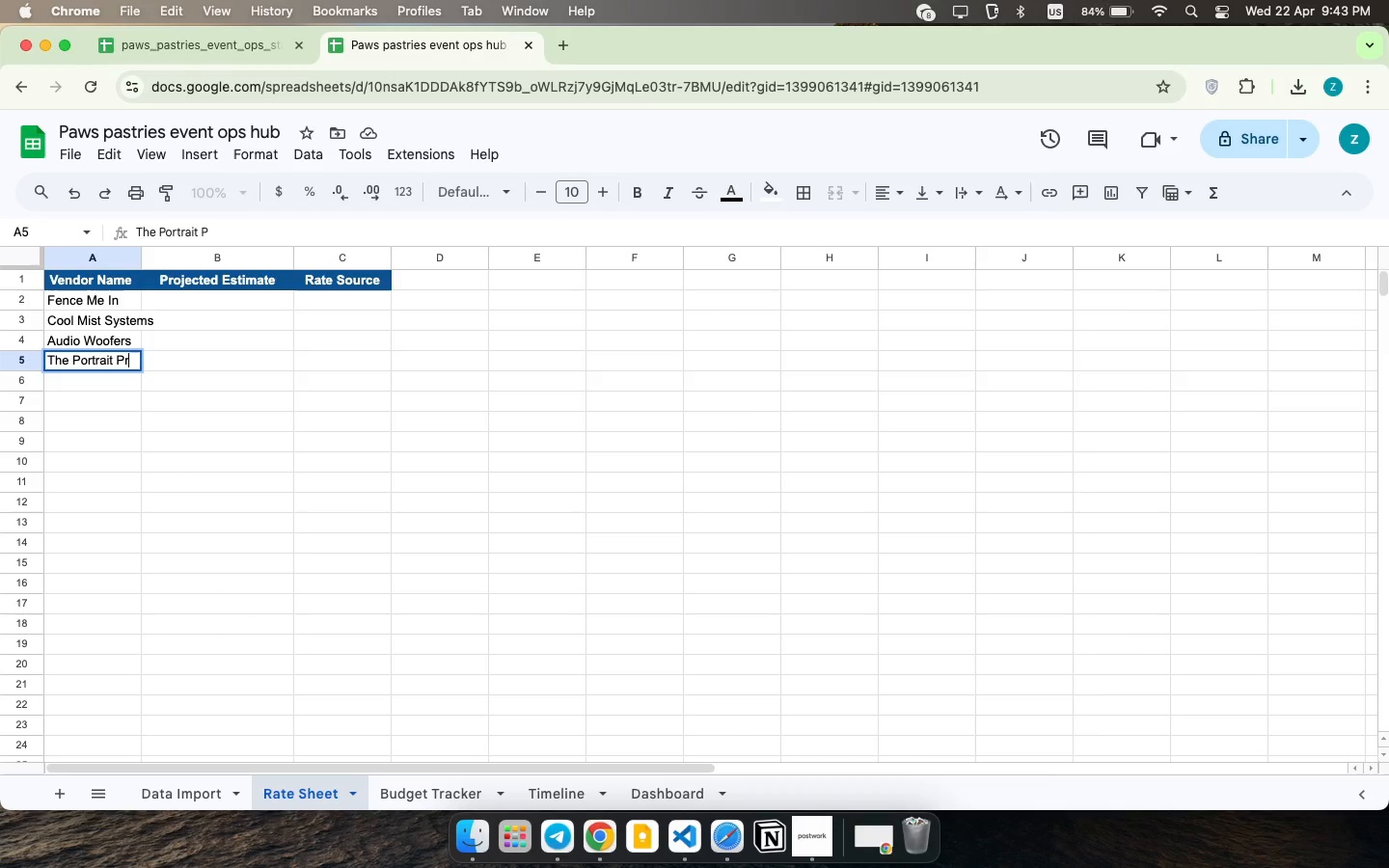 
key(ArrowDown)
 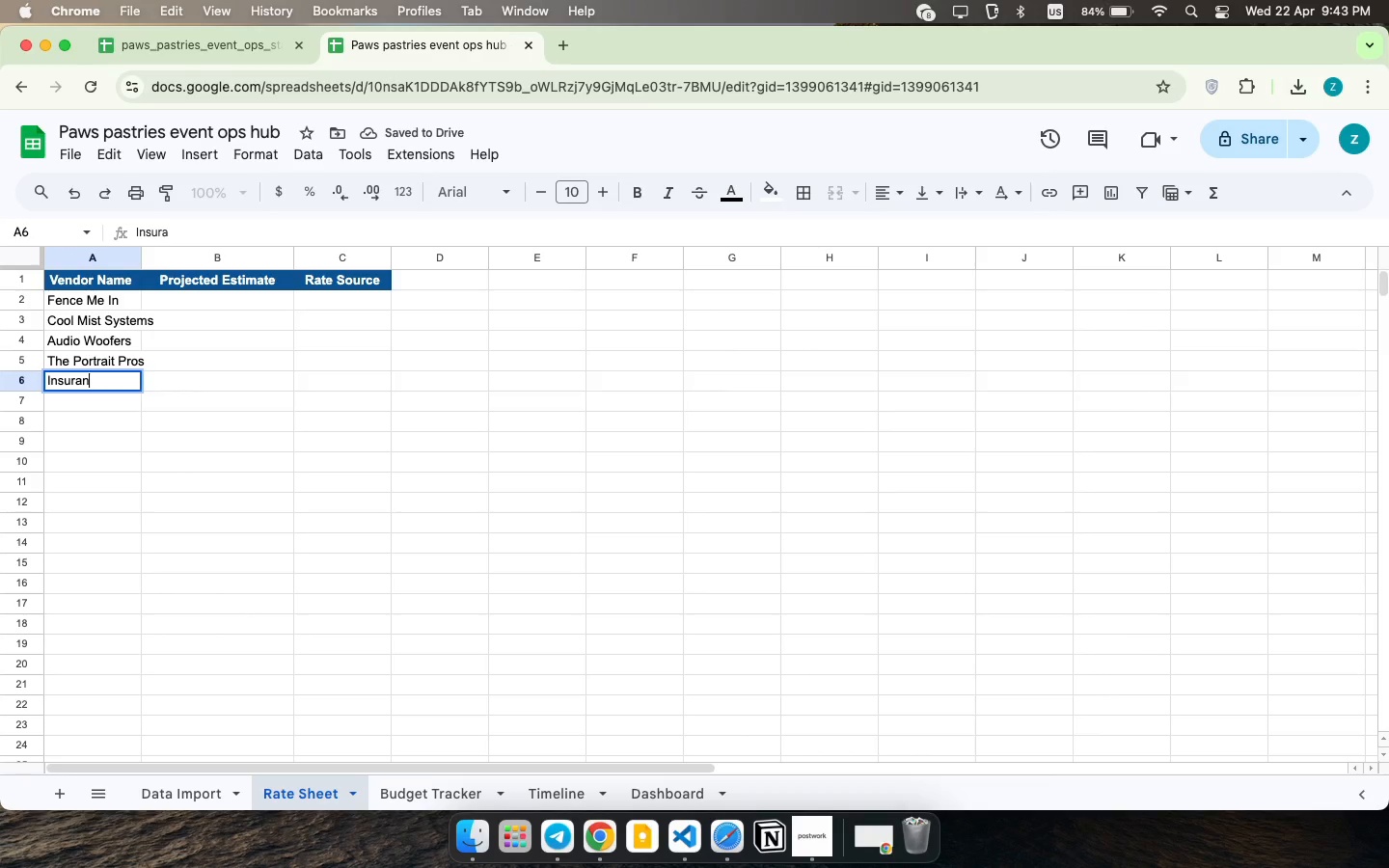 
type(IN)
key(Backspace)
type(nsurance For All )
 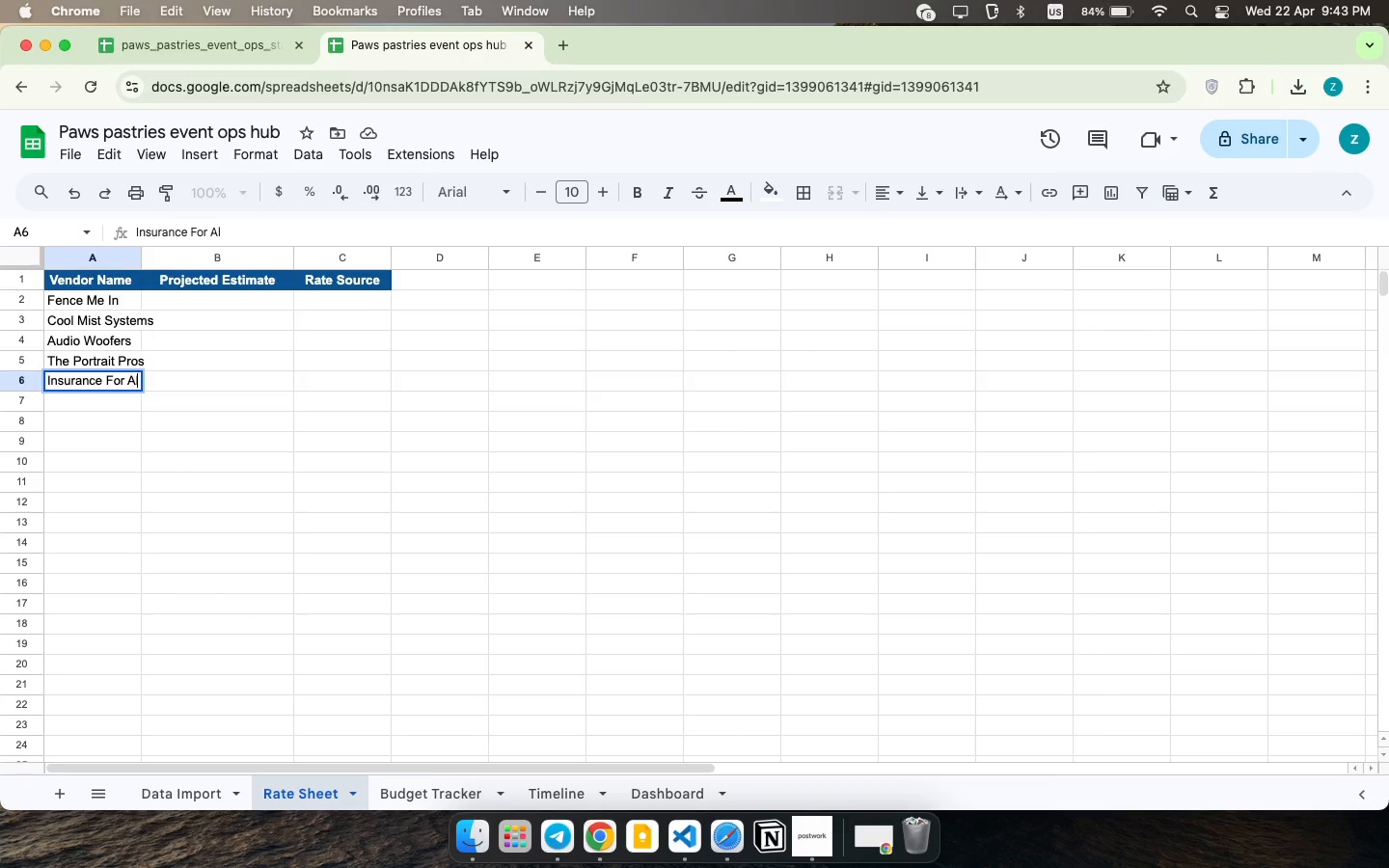 
key(ArrowDown)
 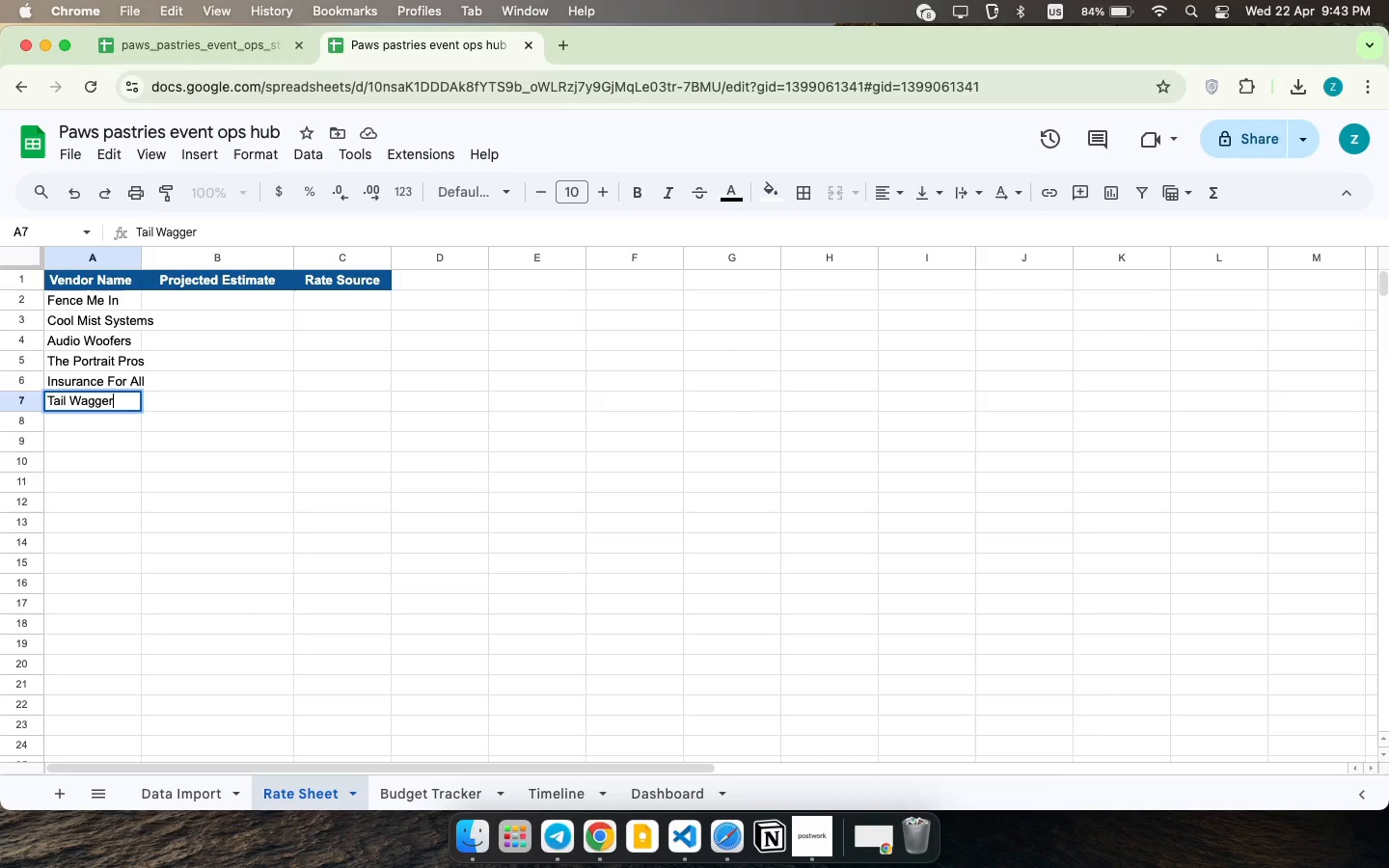 
type(Tail Waggers Catering)
 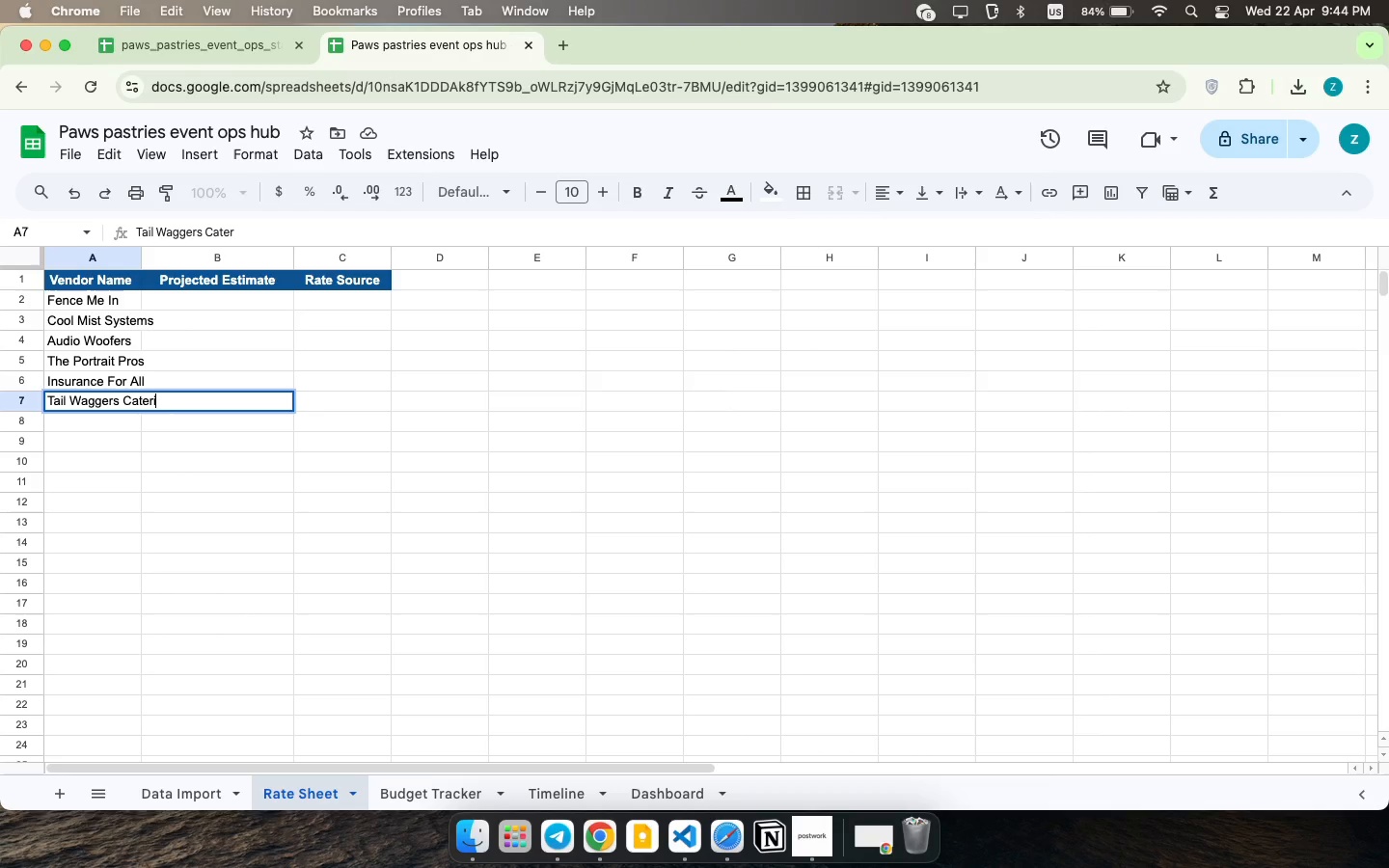 
key(ArrowDown)
 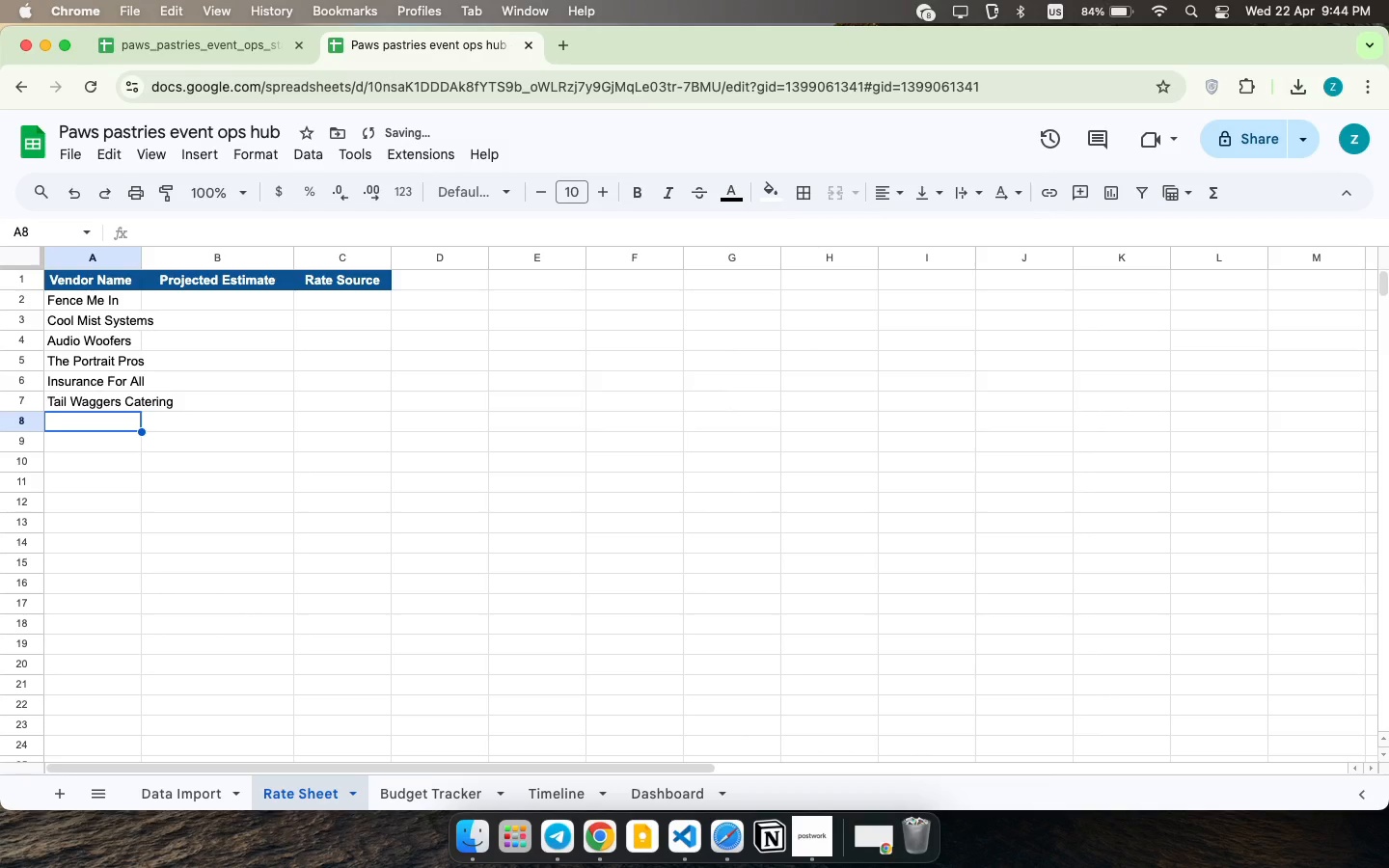 
type(Pawsitive Security )
 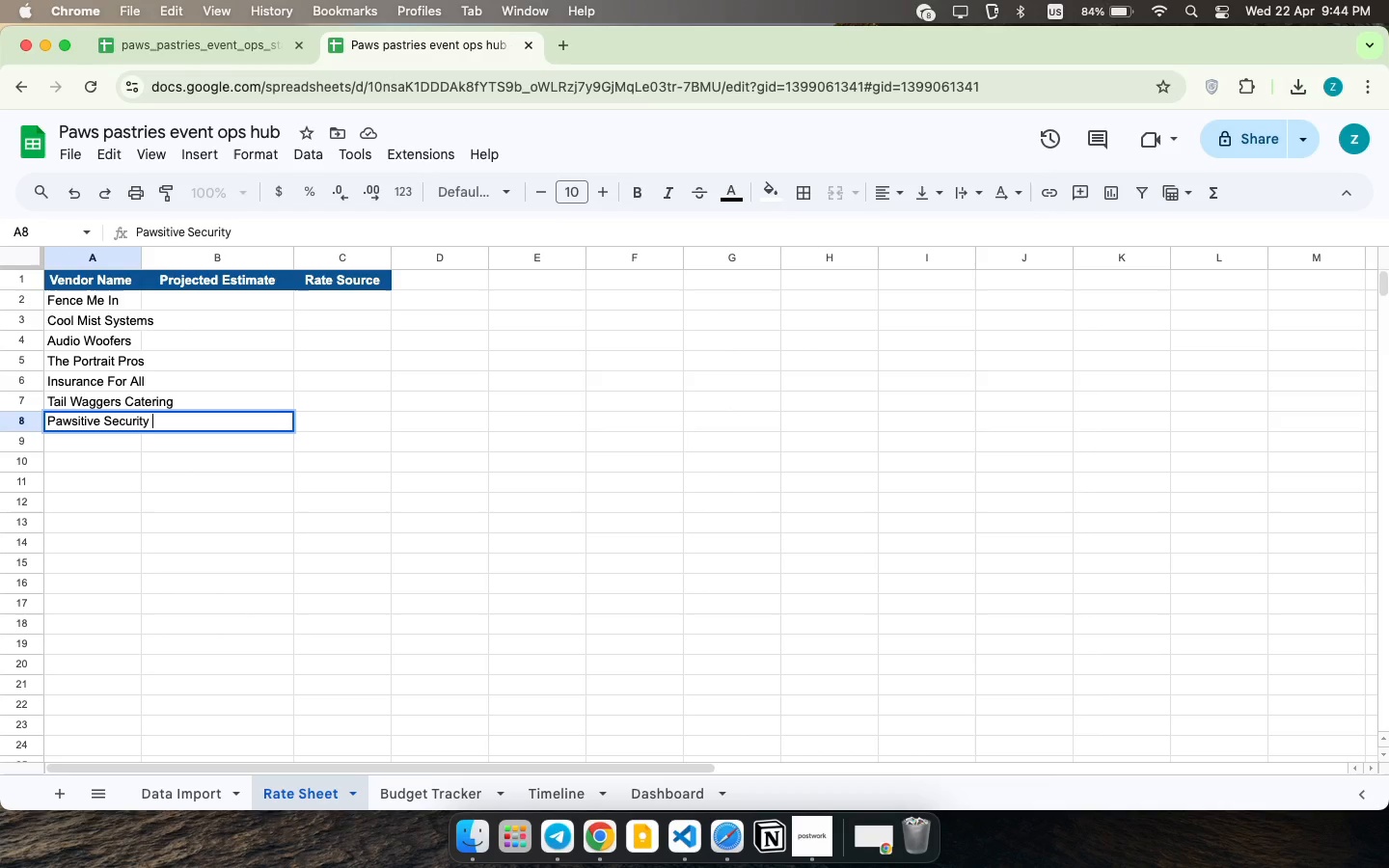 
key(ArrowDown)
 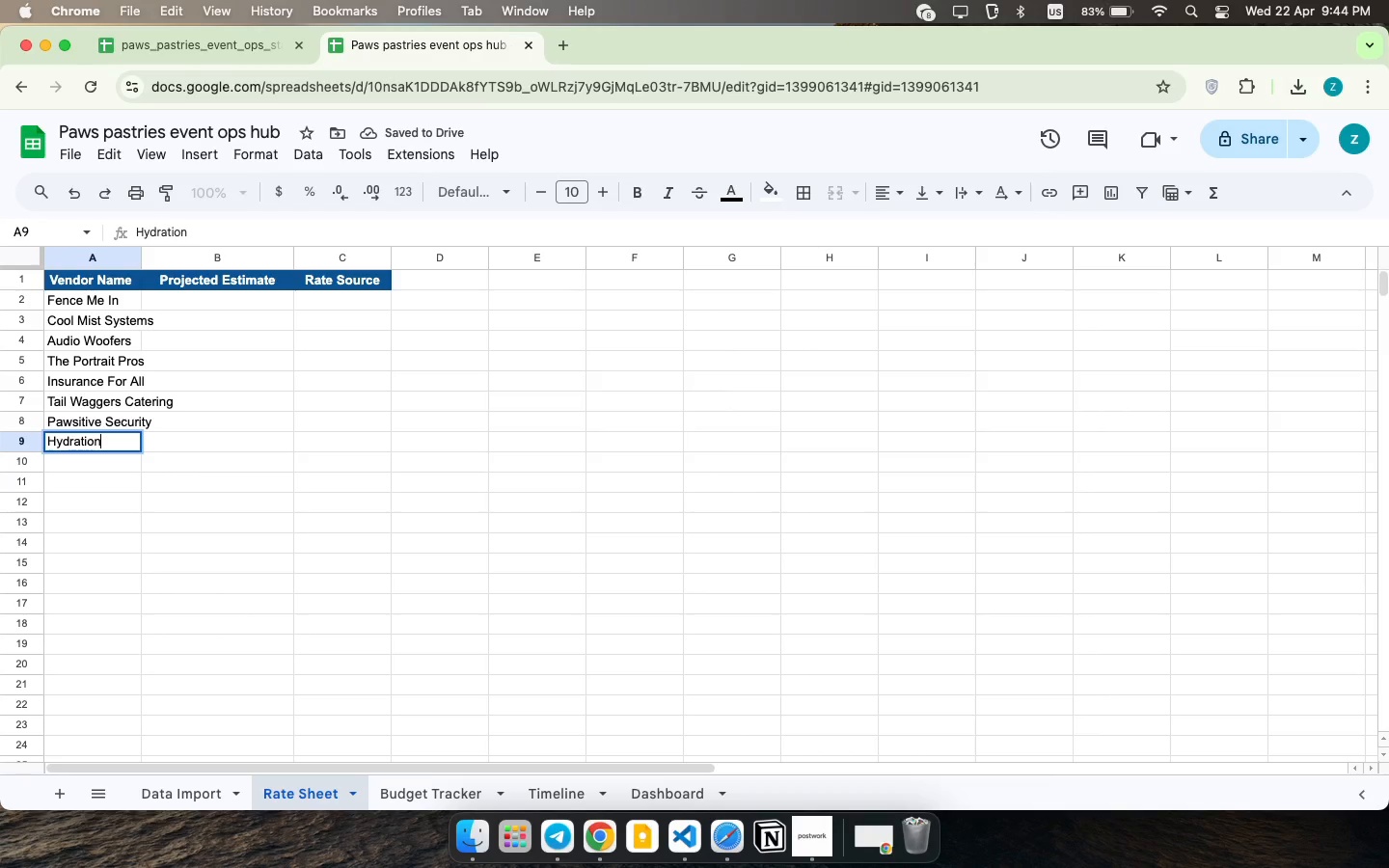 
type(Hydration StT)
key(Backspace)
type(ation)
 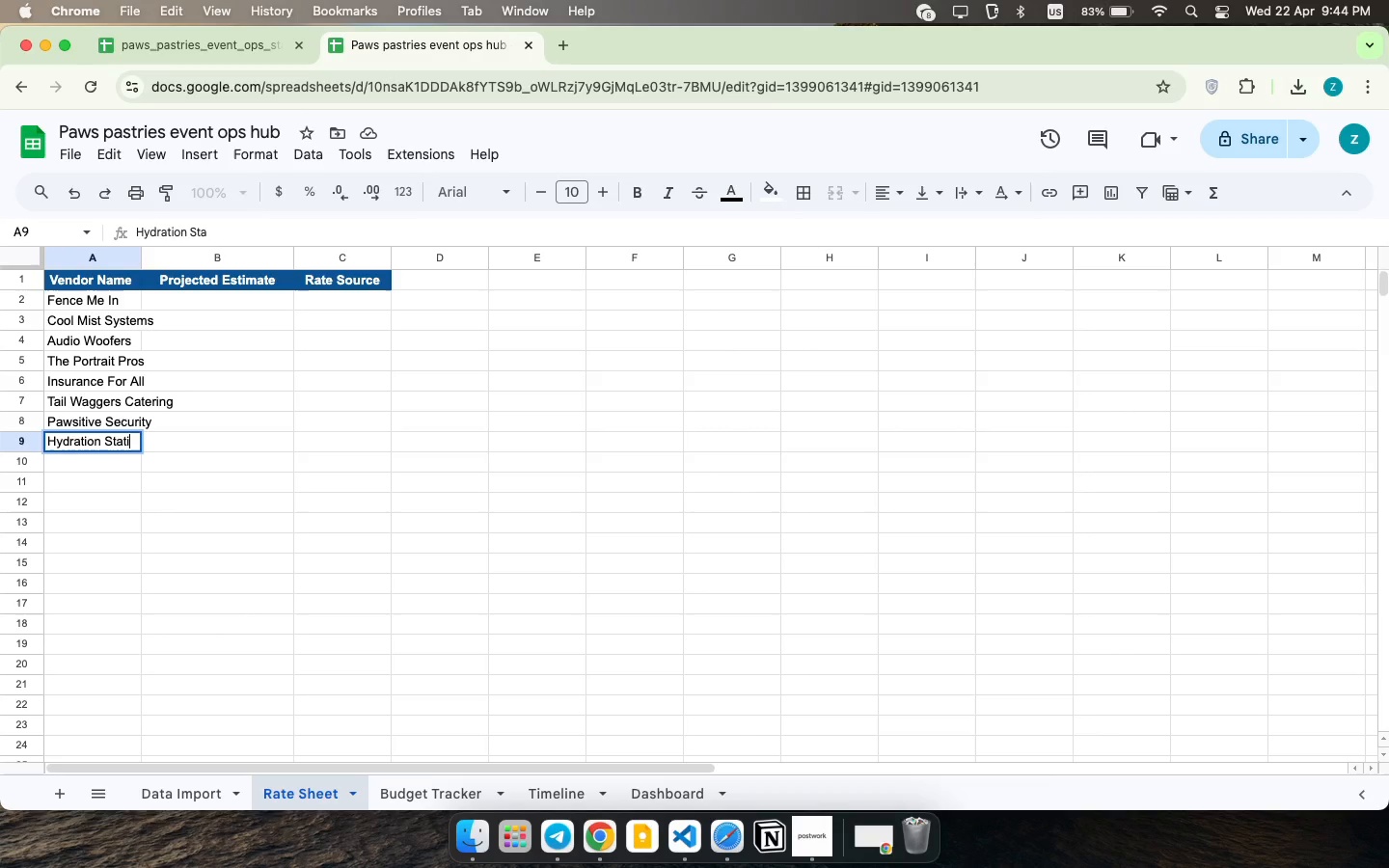 
key(ArrowDown)
 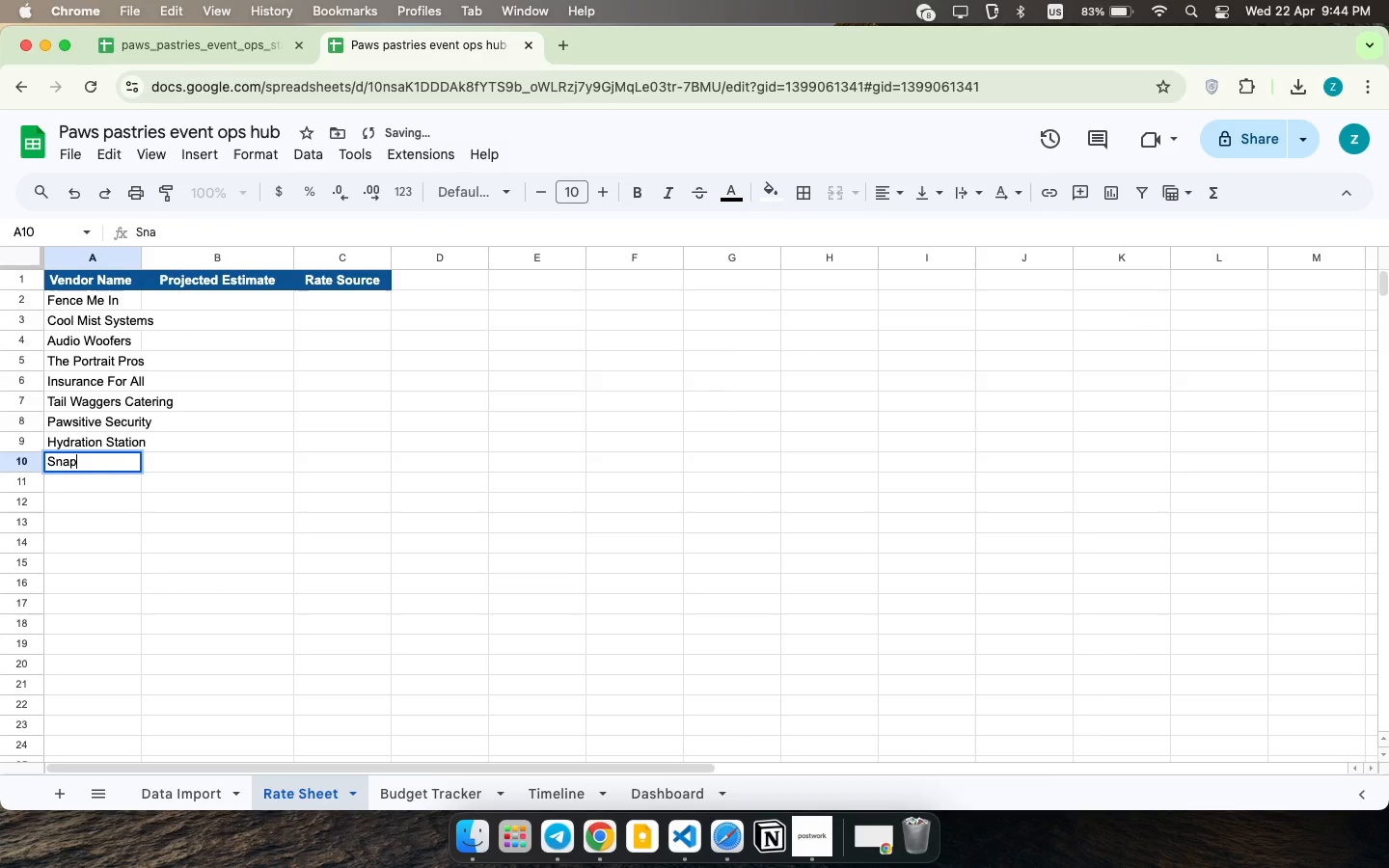 
type(Snap & Wag)
 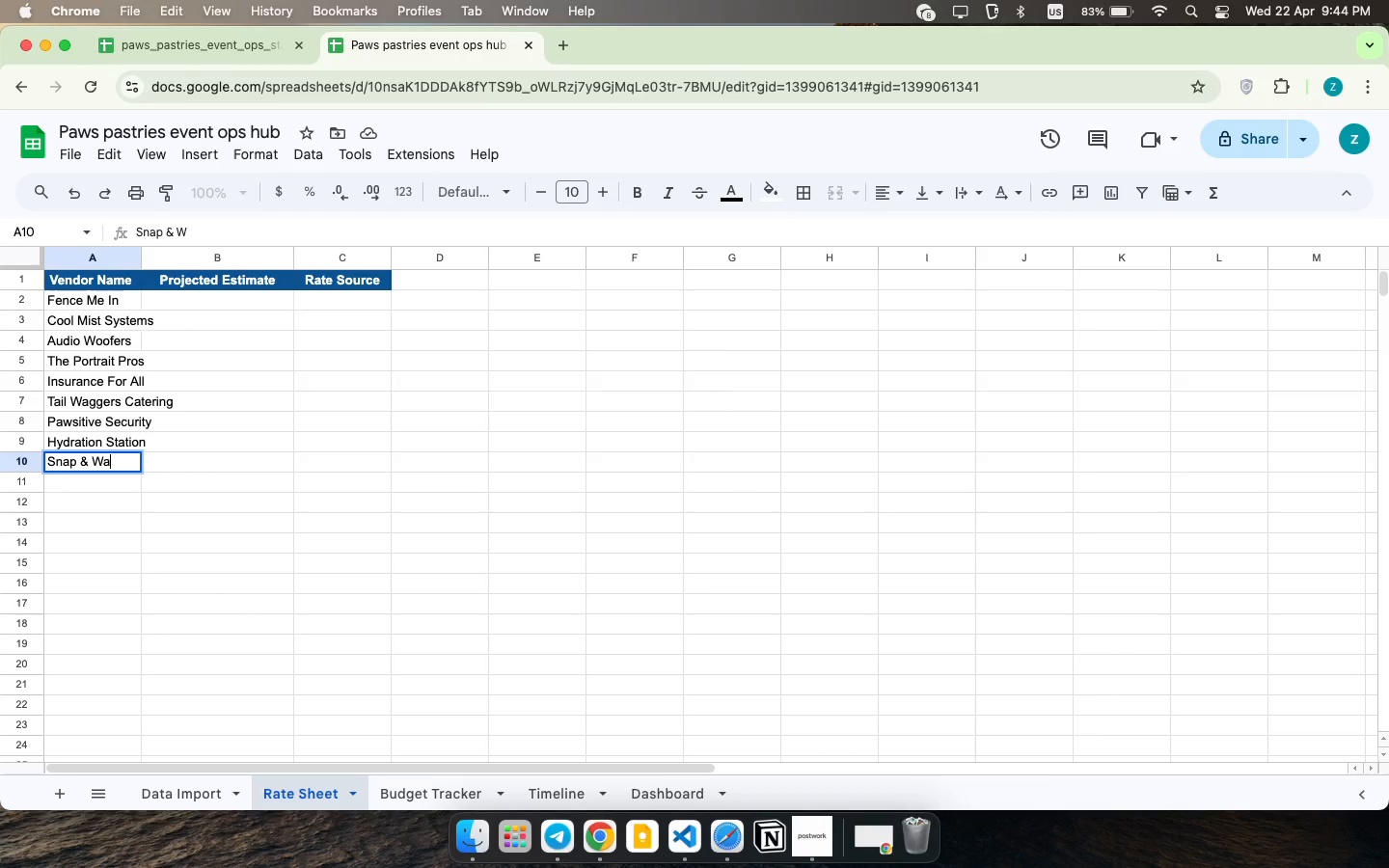 
key(ArrowDown)
 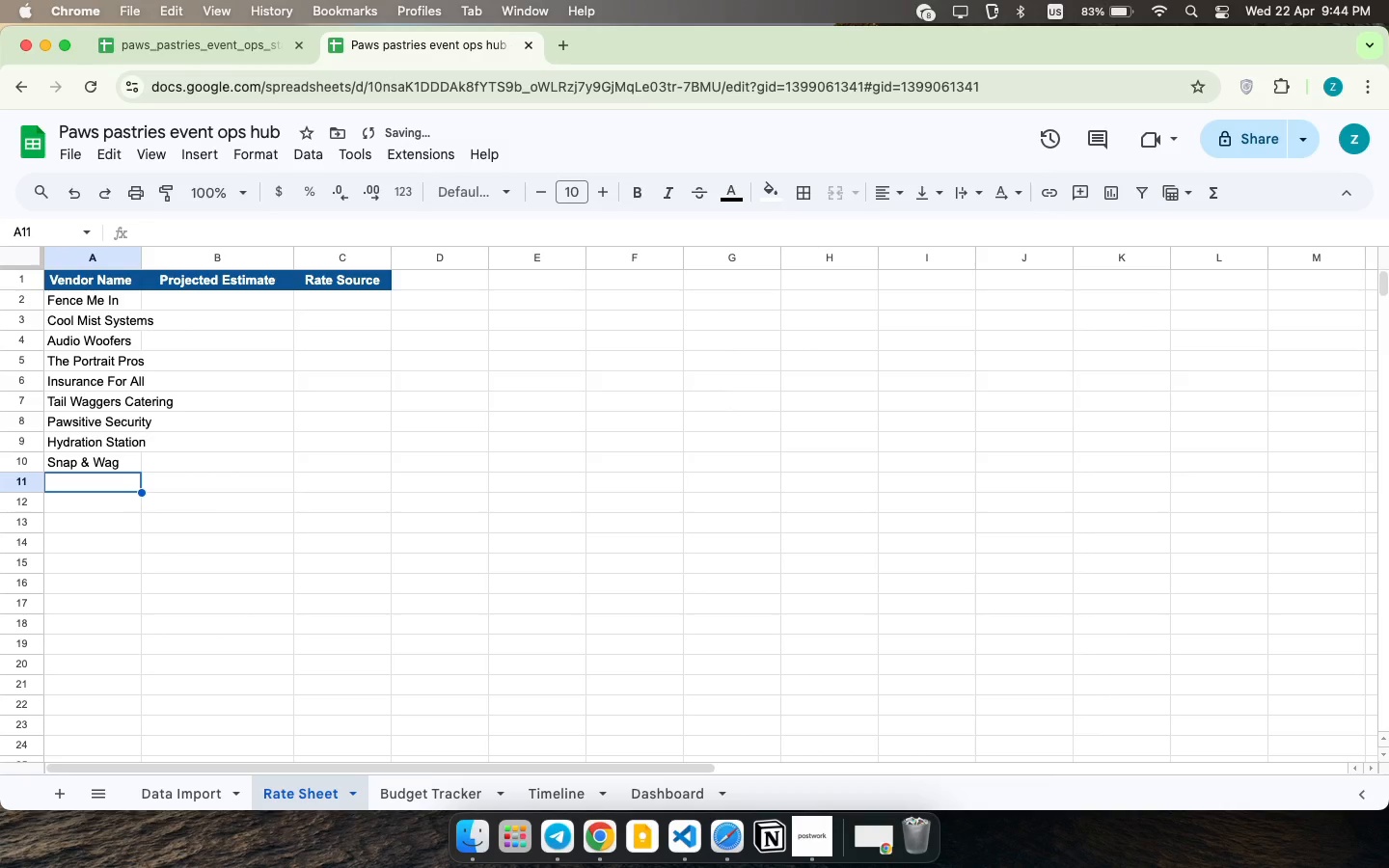 
type(Clean Paws Crem)
key(Backspace)
type(w)
 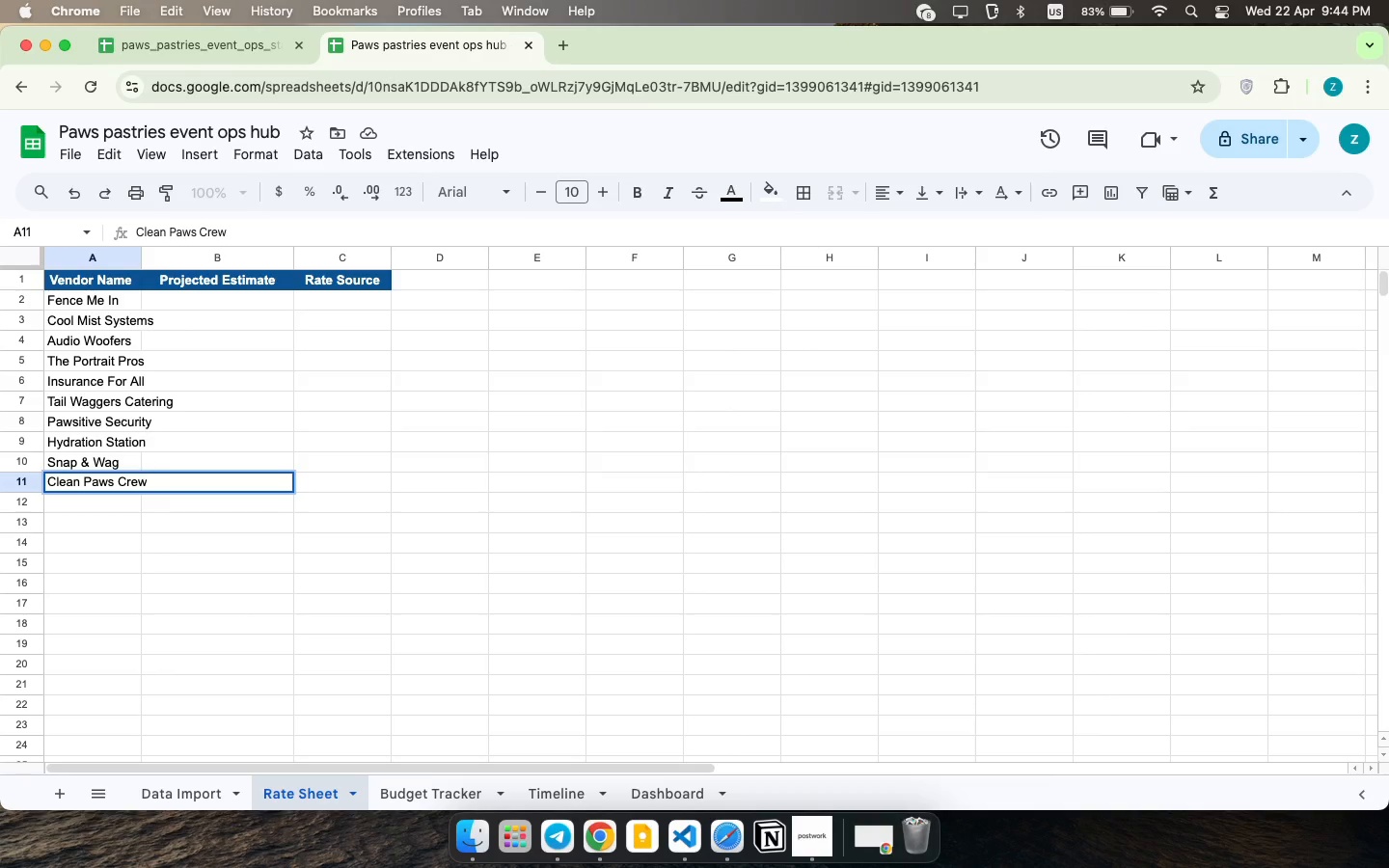 
key(ArrowDown)
 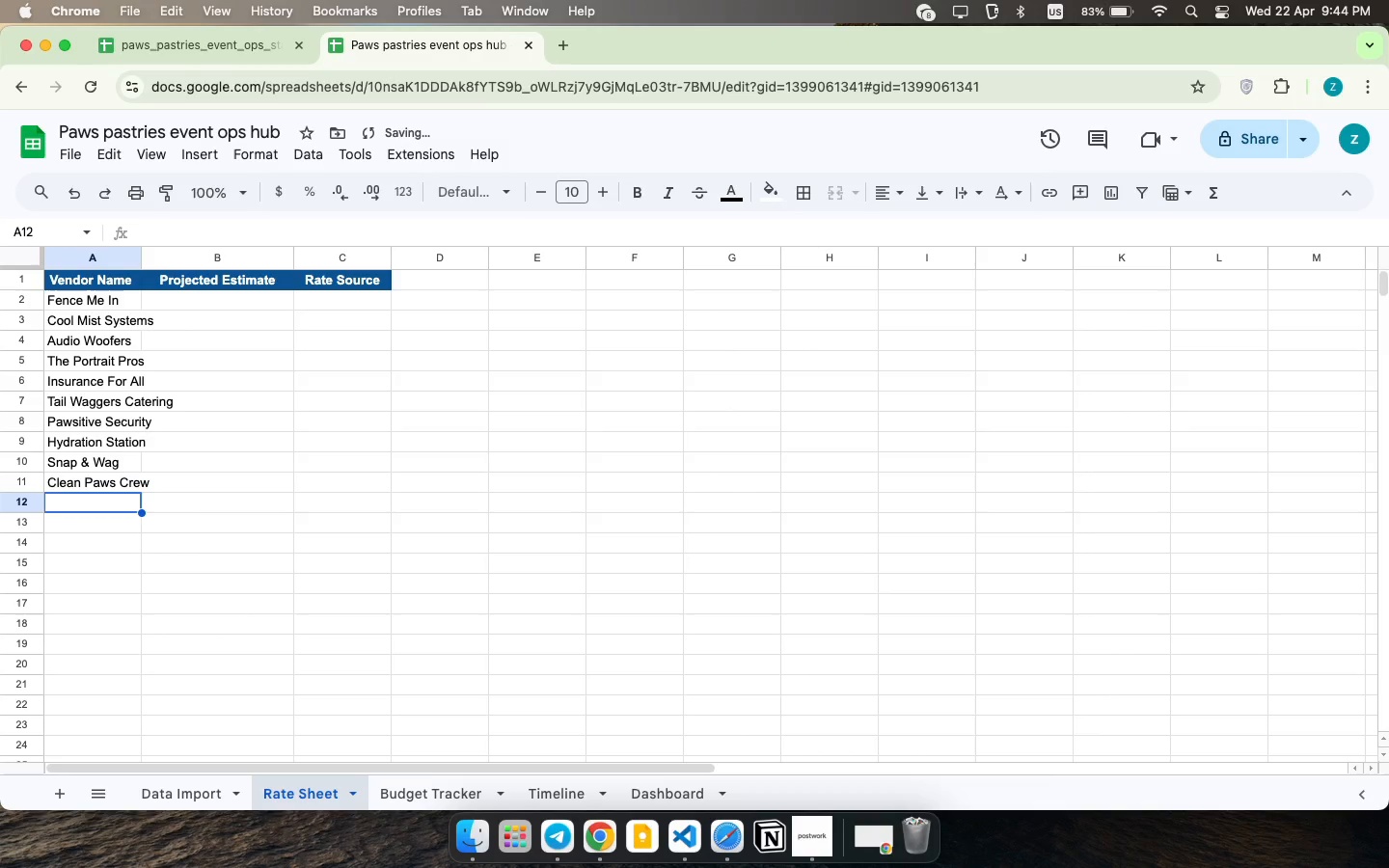 
type(Brking Mad Rents)
key(Backspace)
type(als )
 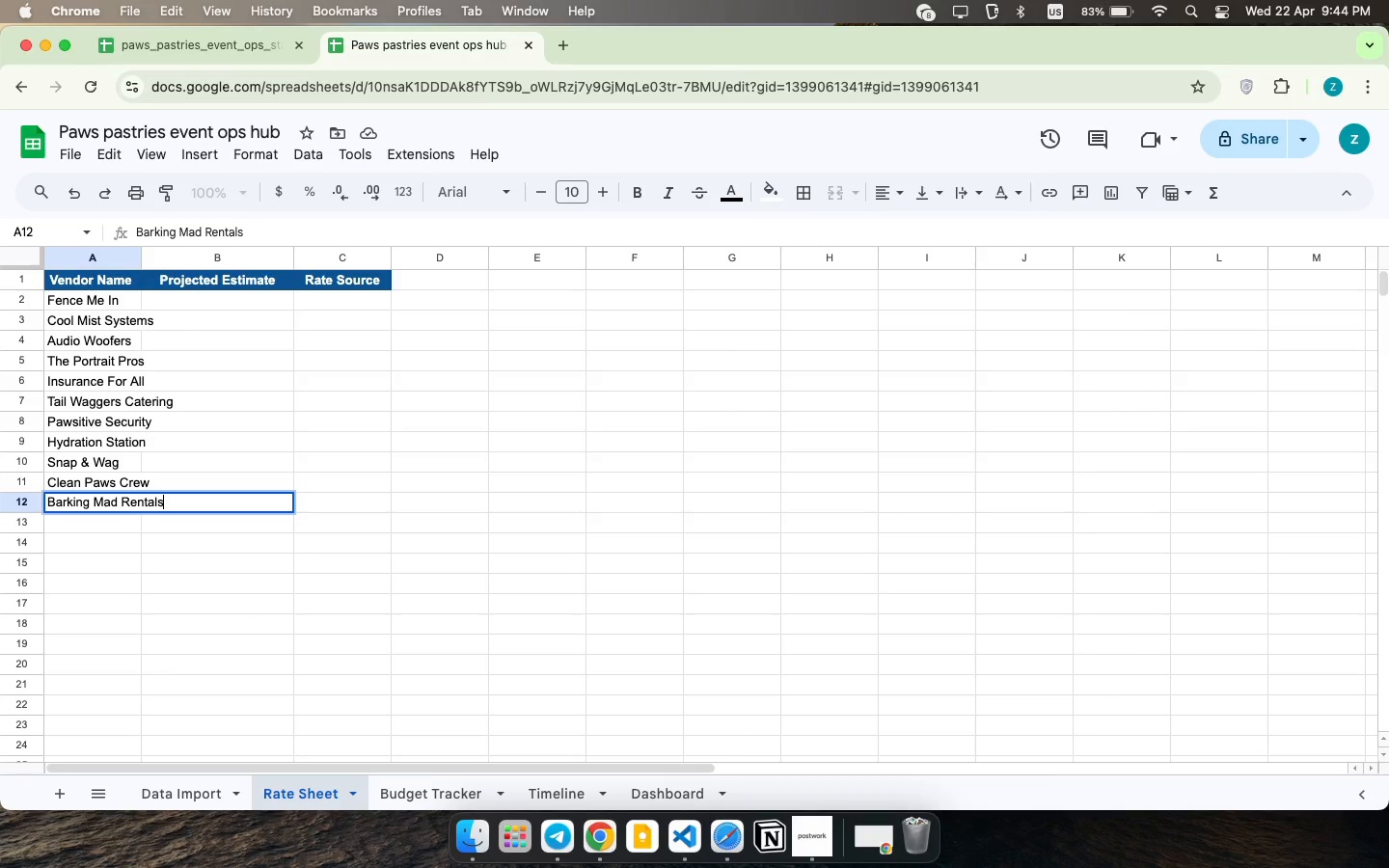 
key(ArrowDown)
 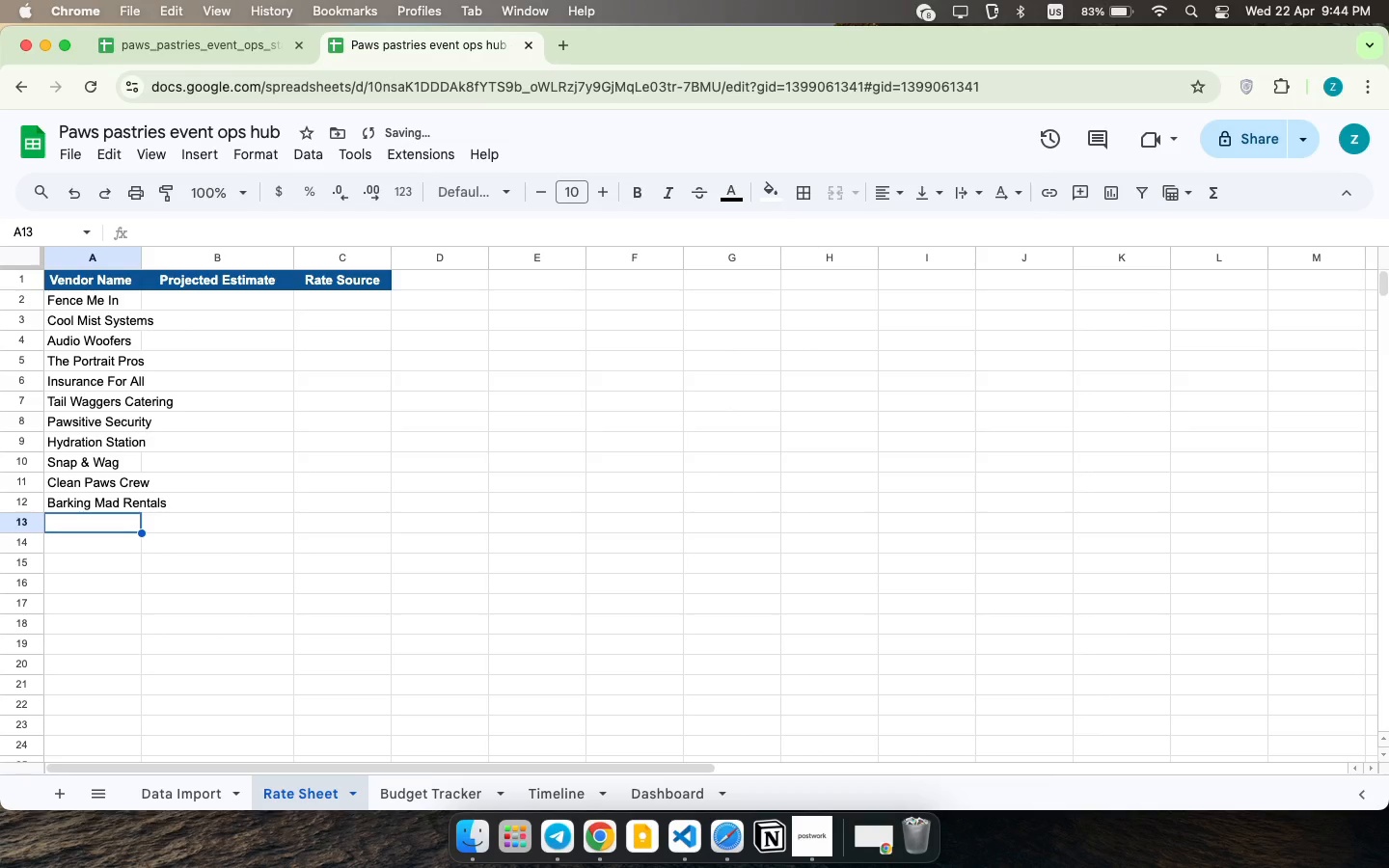 
key(CapsLock)
 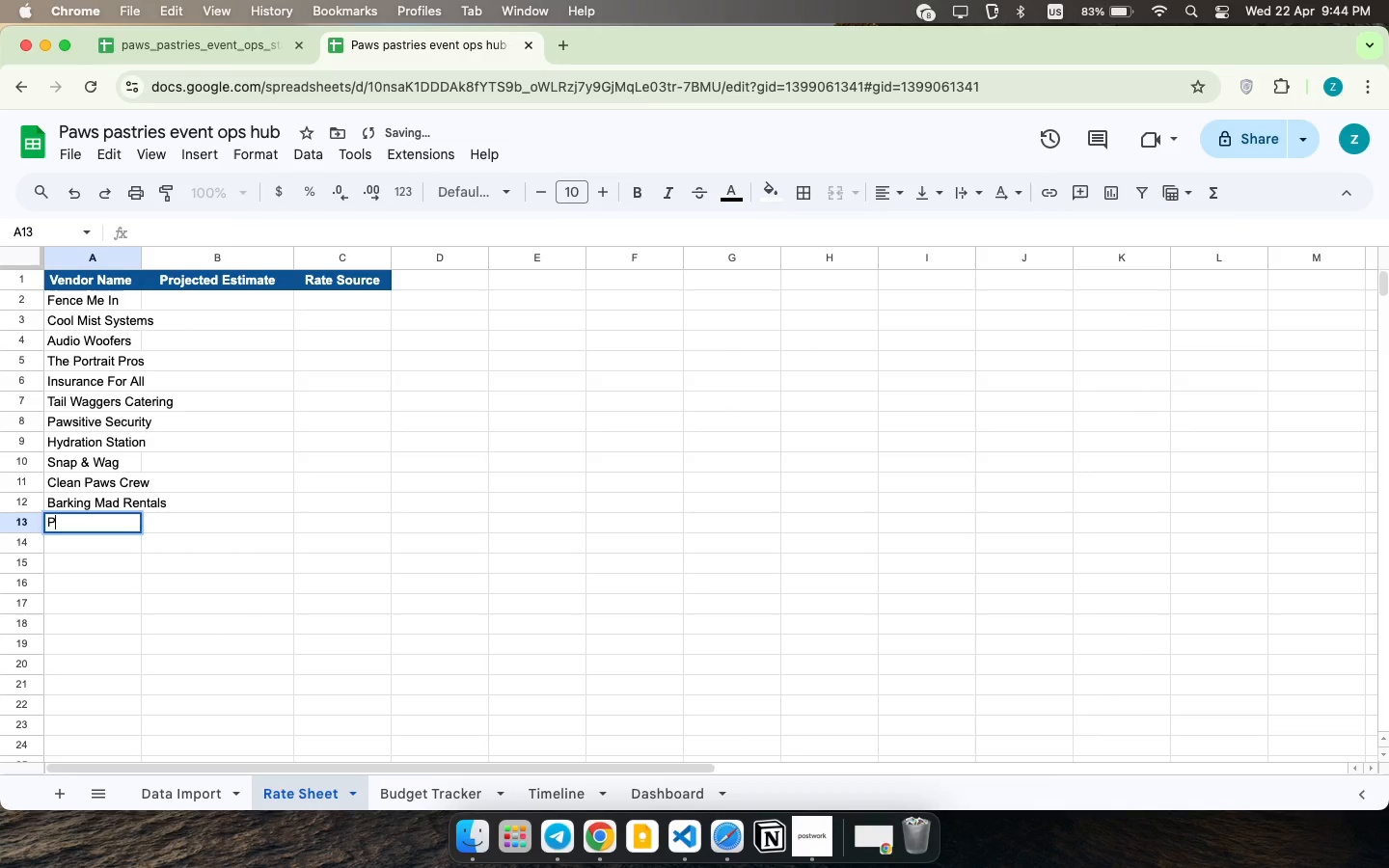 
key(P)
 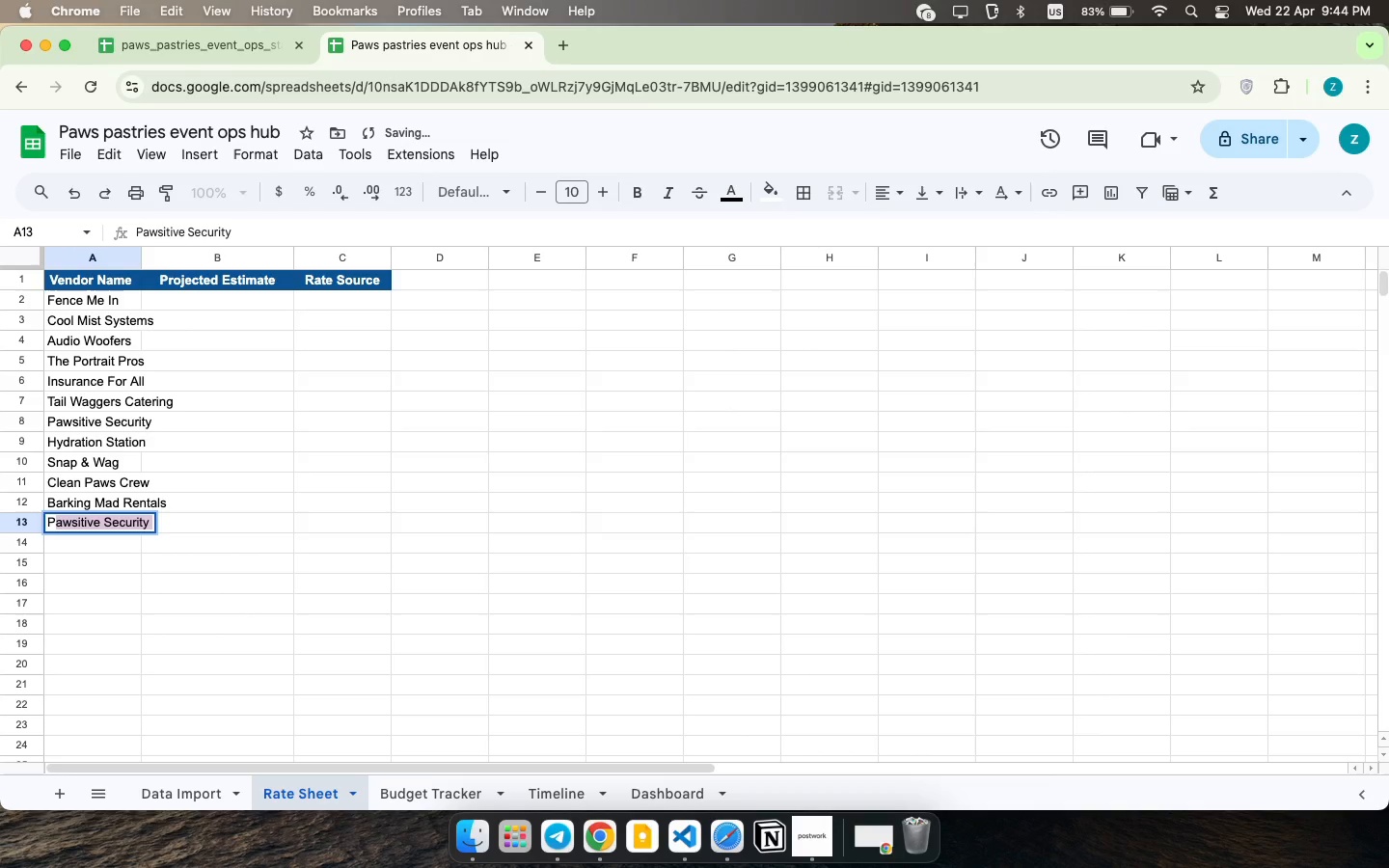 
key(CapsLock)
 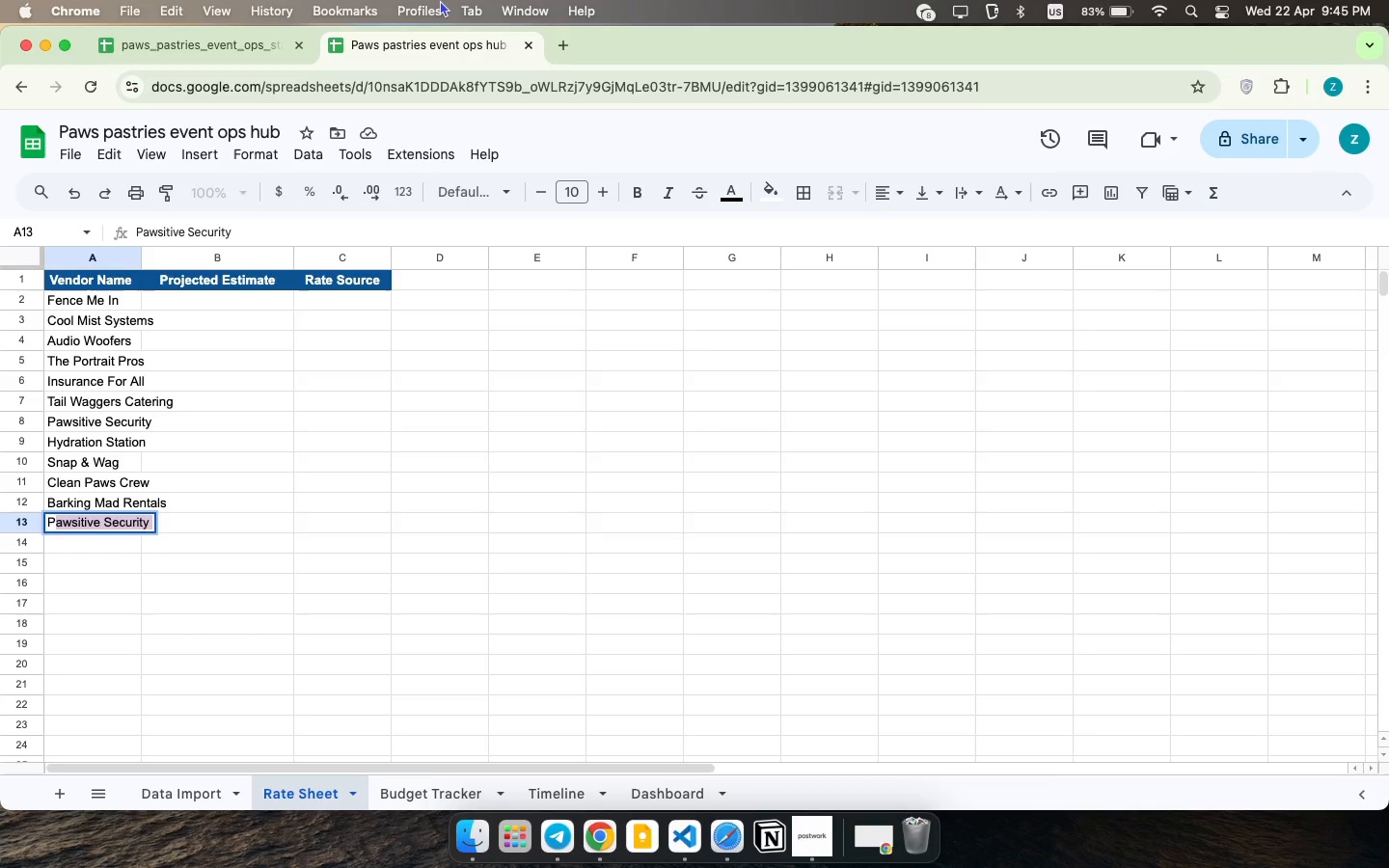 
wait(60.93)
 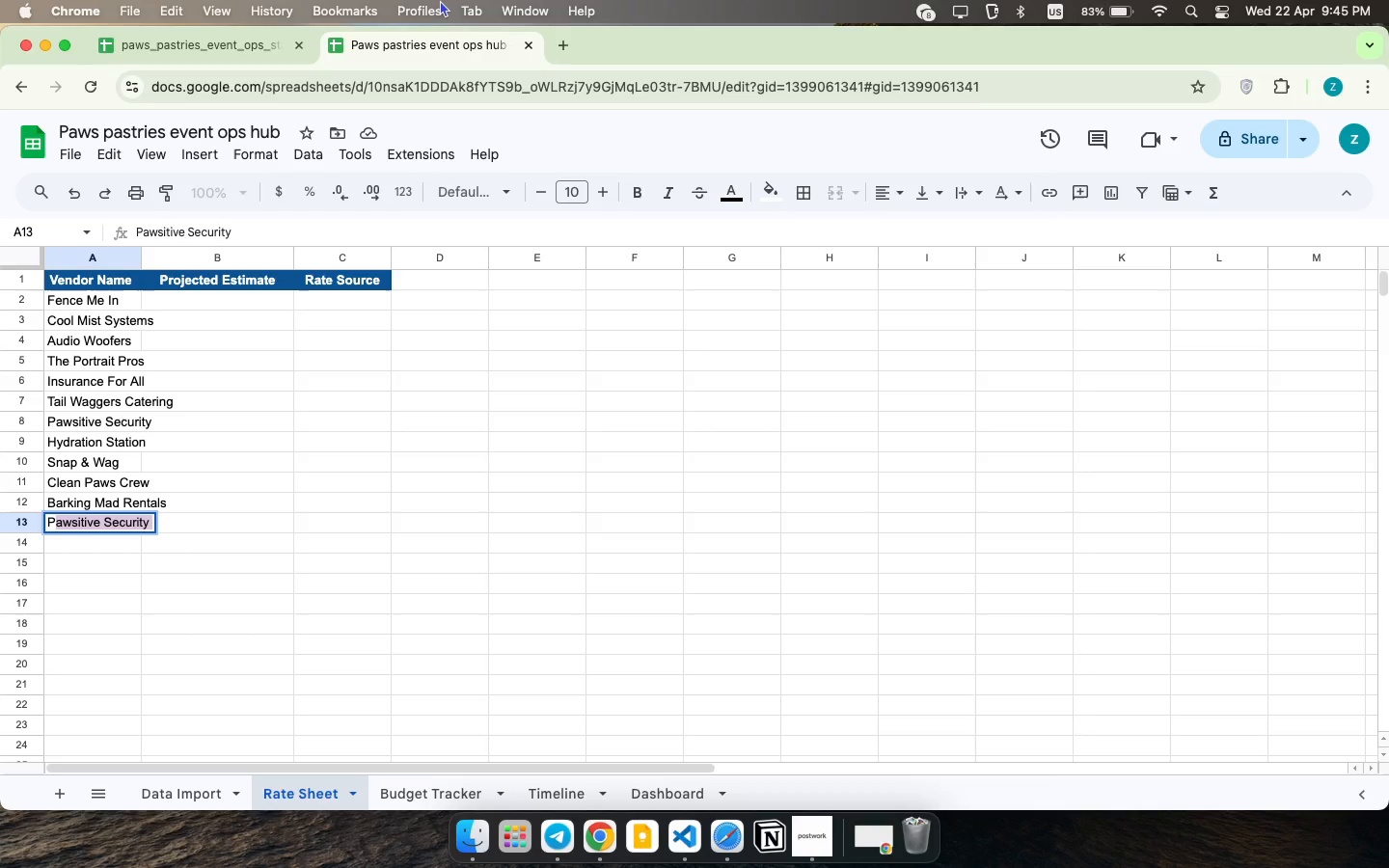 
type(uppy Playhouse )
 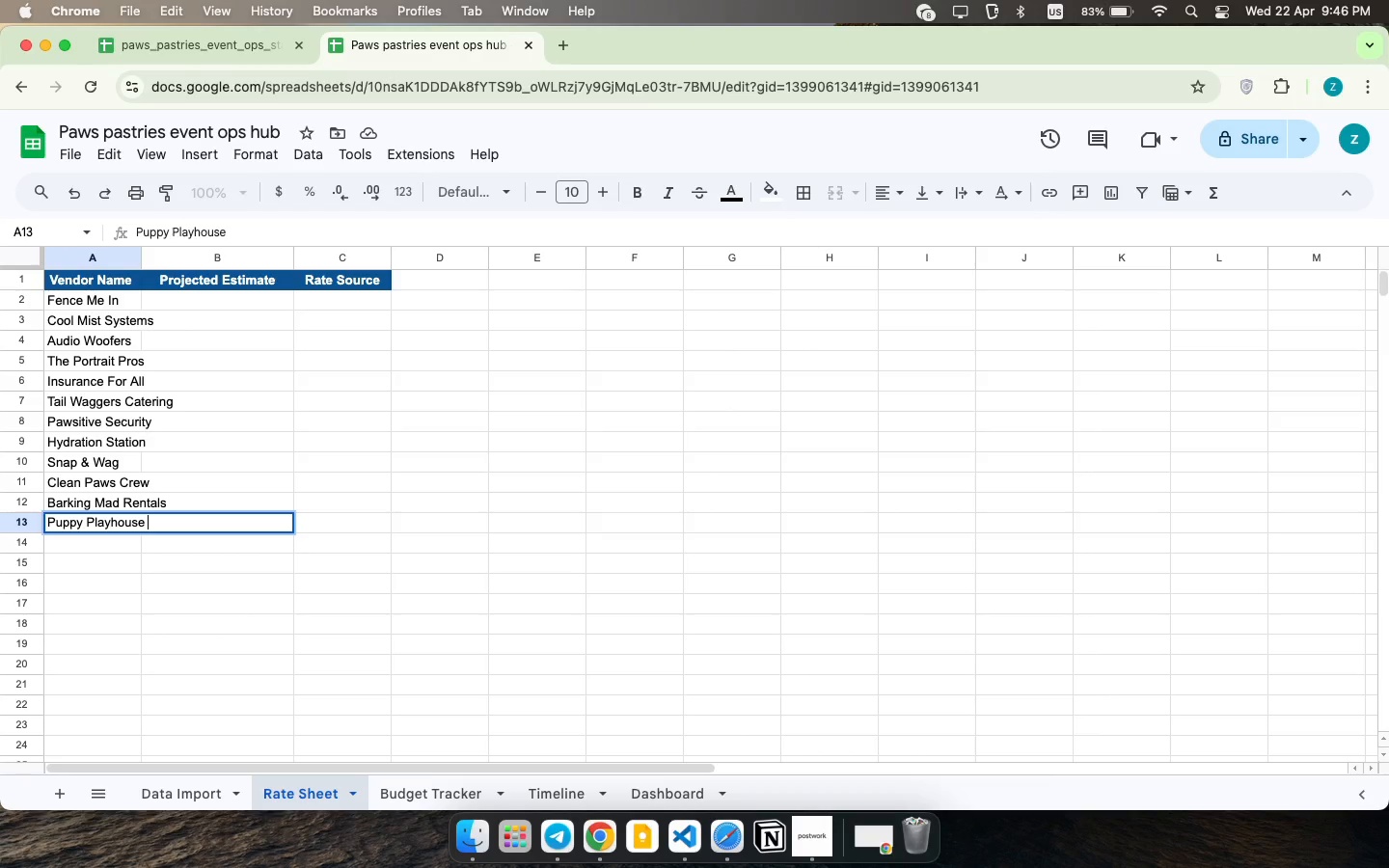 
key(ArrowDown)
 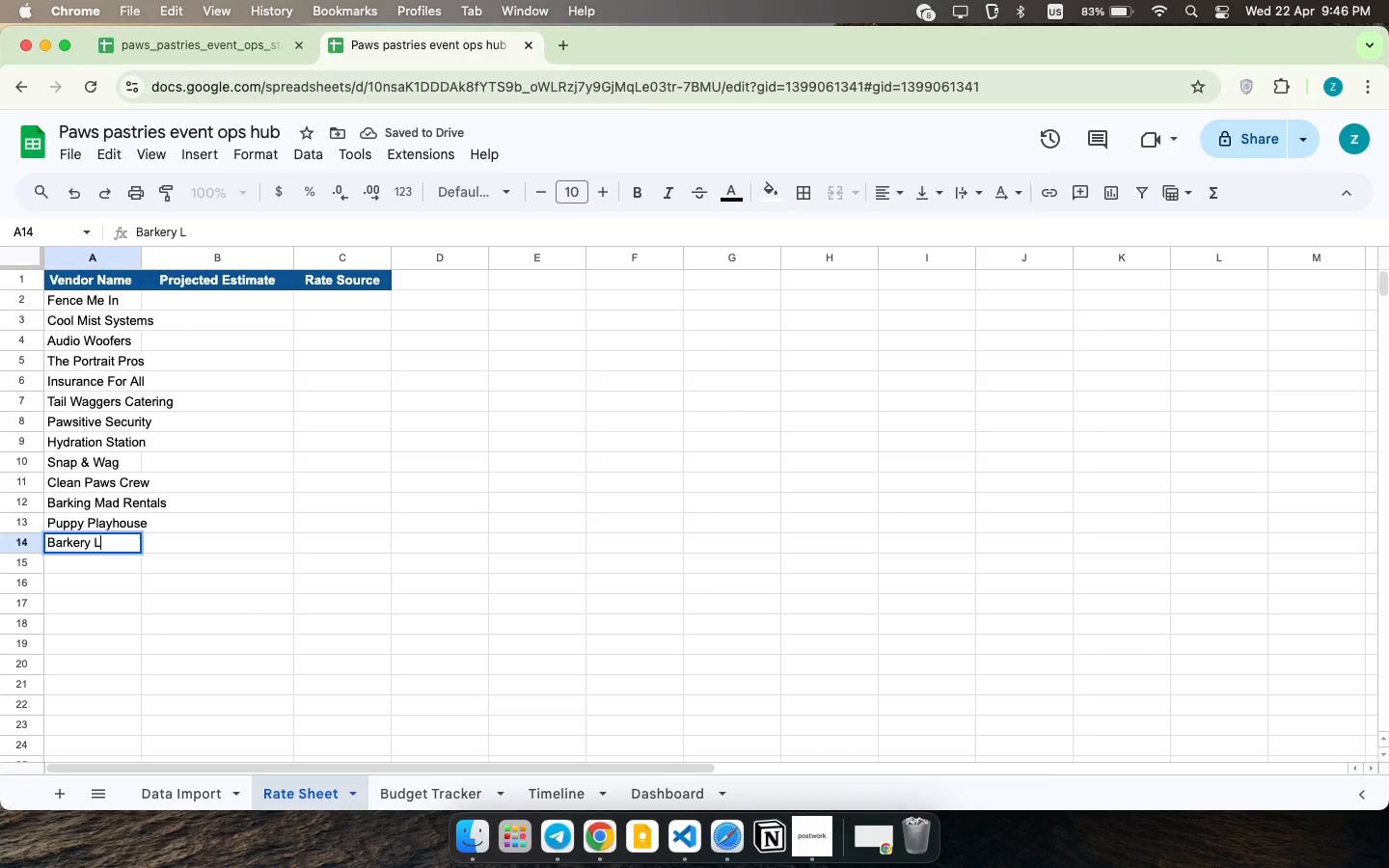 
type(Barkery Lo)
 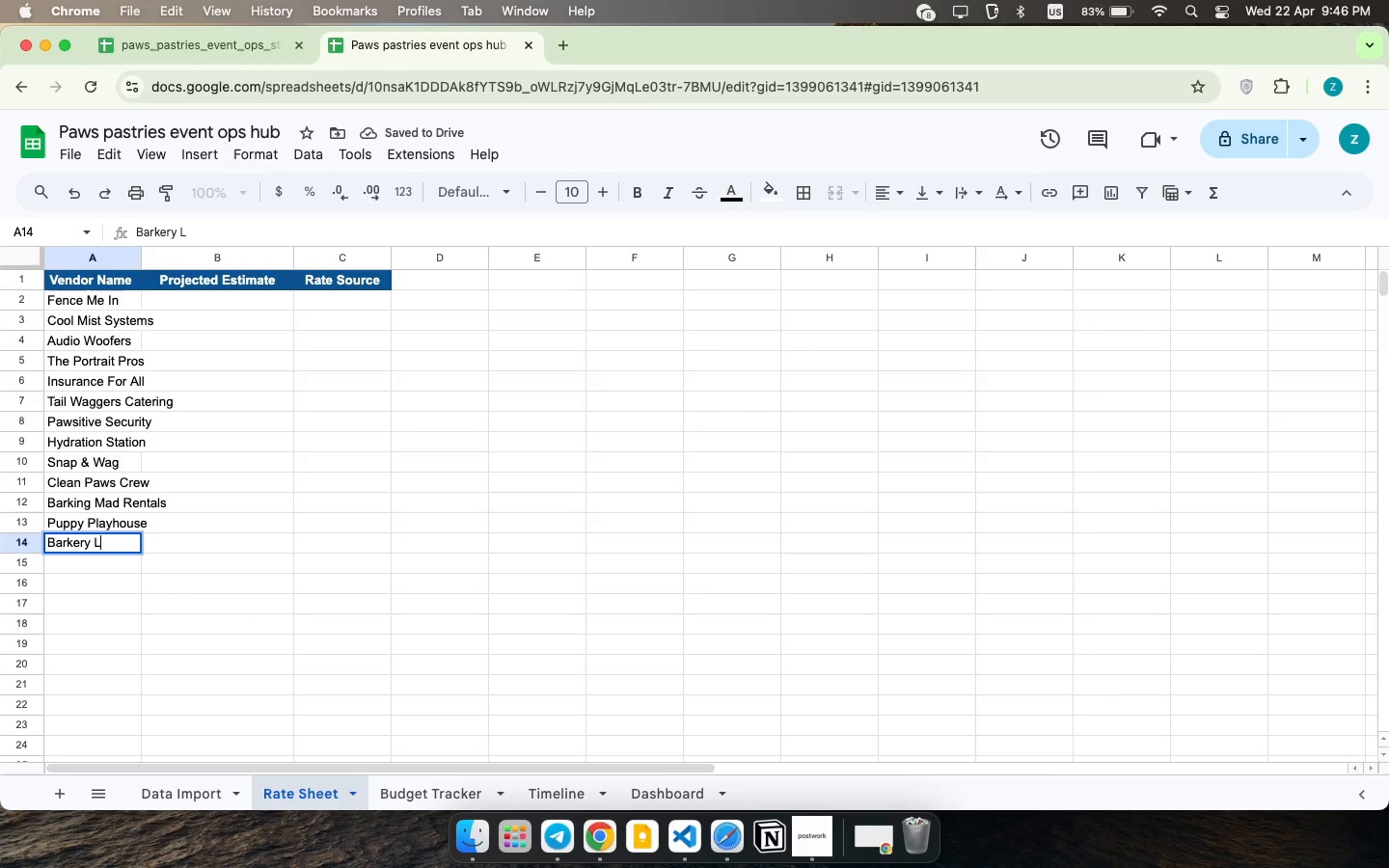 
wait(5.67)
 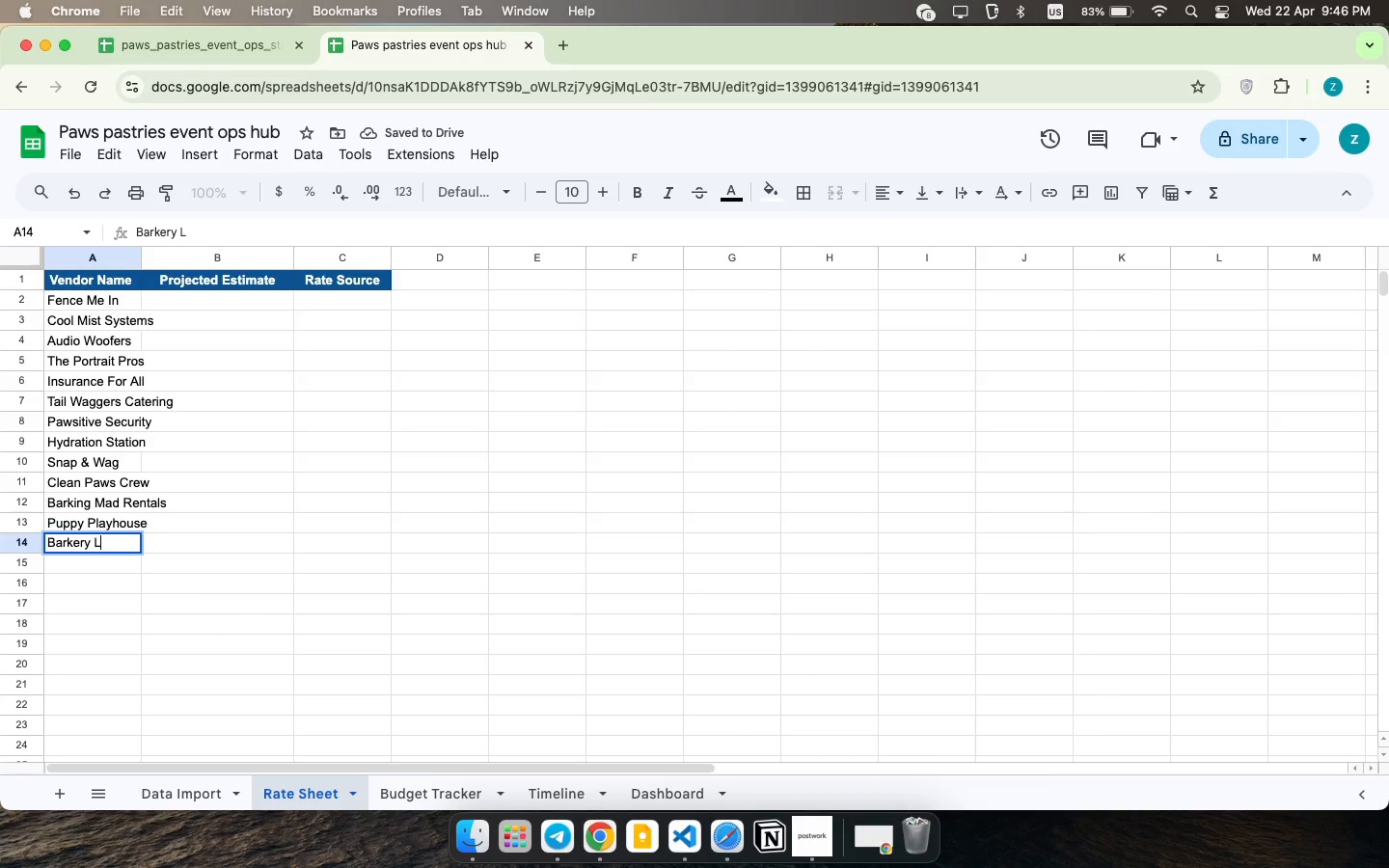 
type(gistics )
 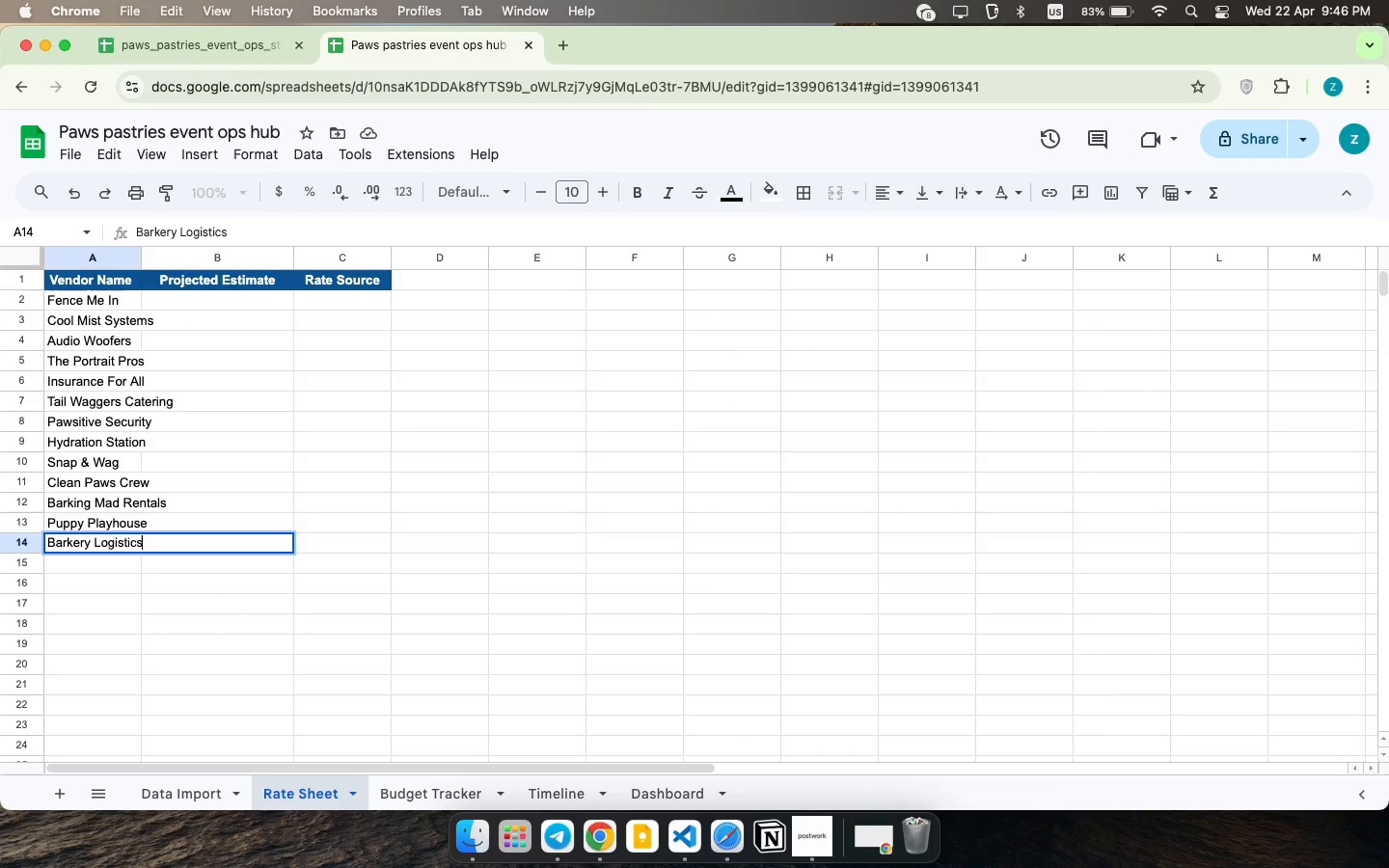 
key(ArrowDown)
 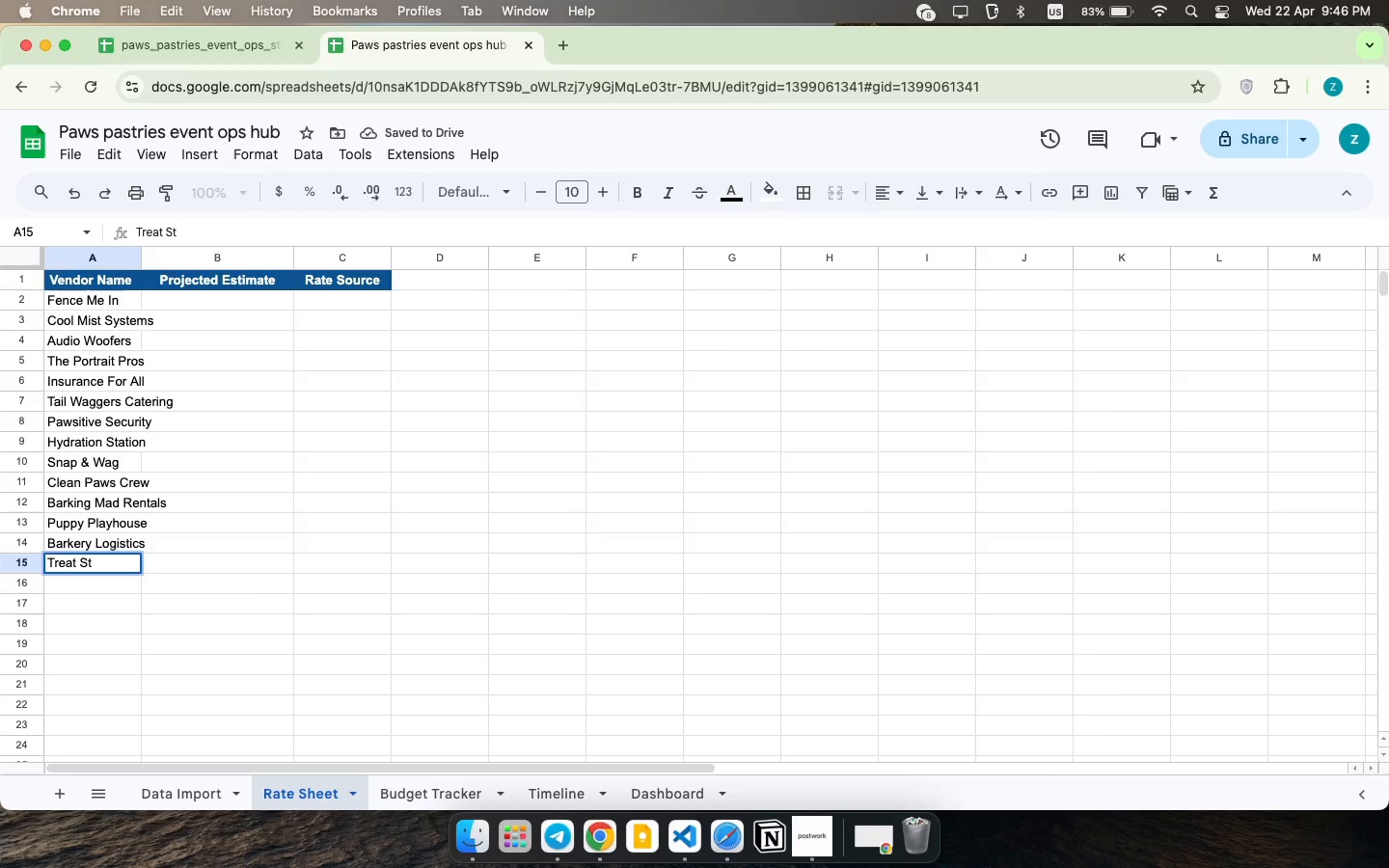 
type(Treat Street)
 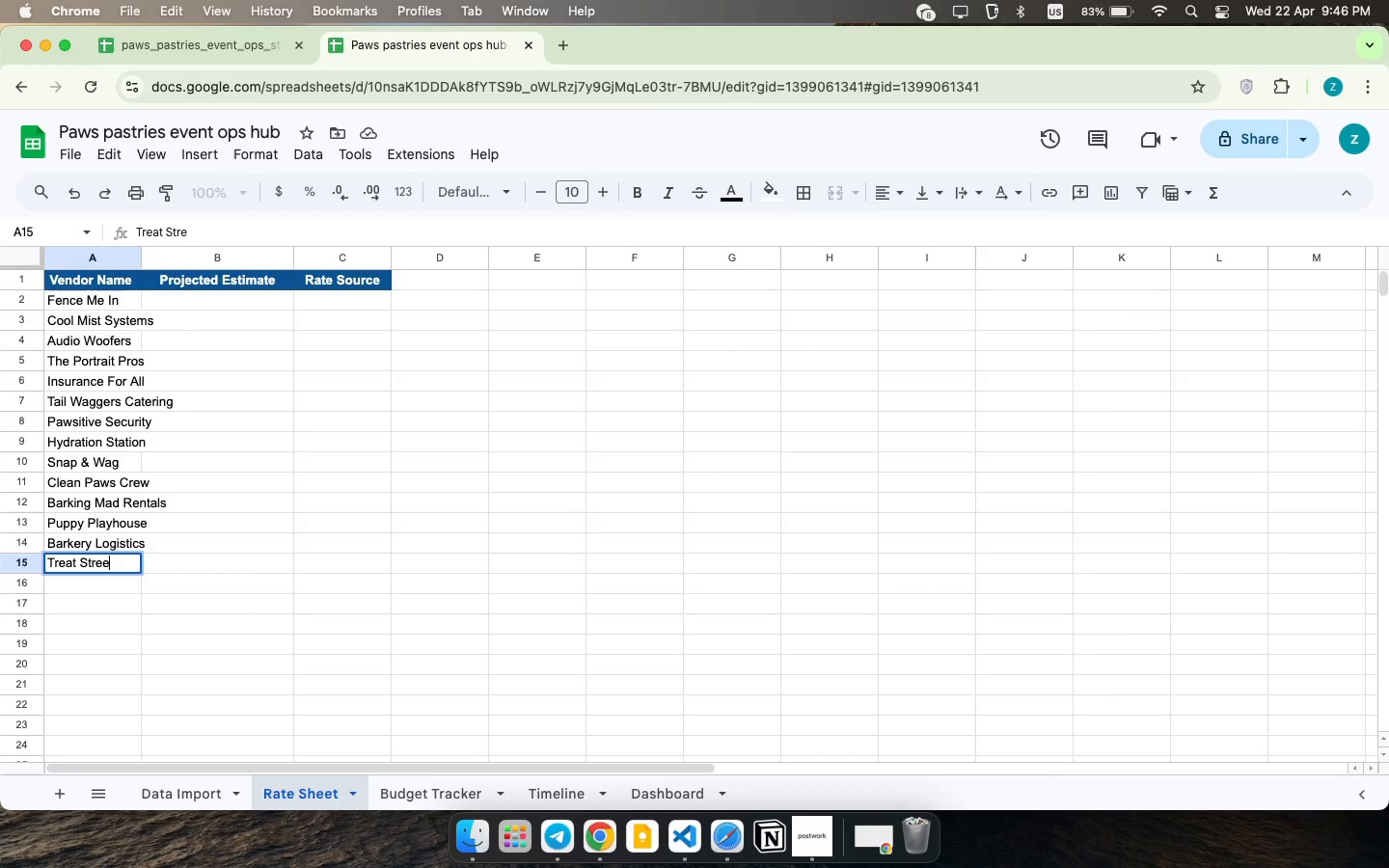 
key(ArrowDown)
 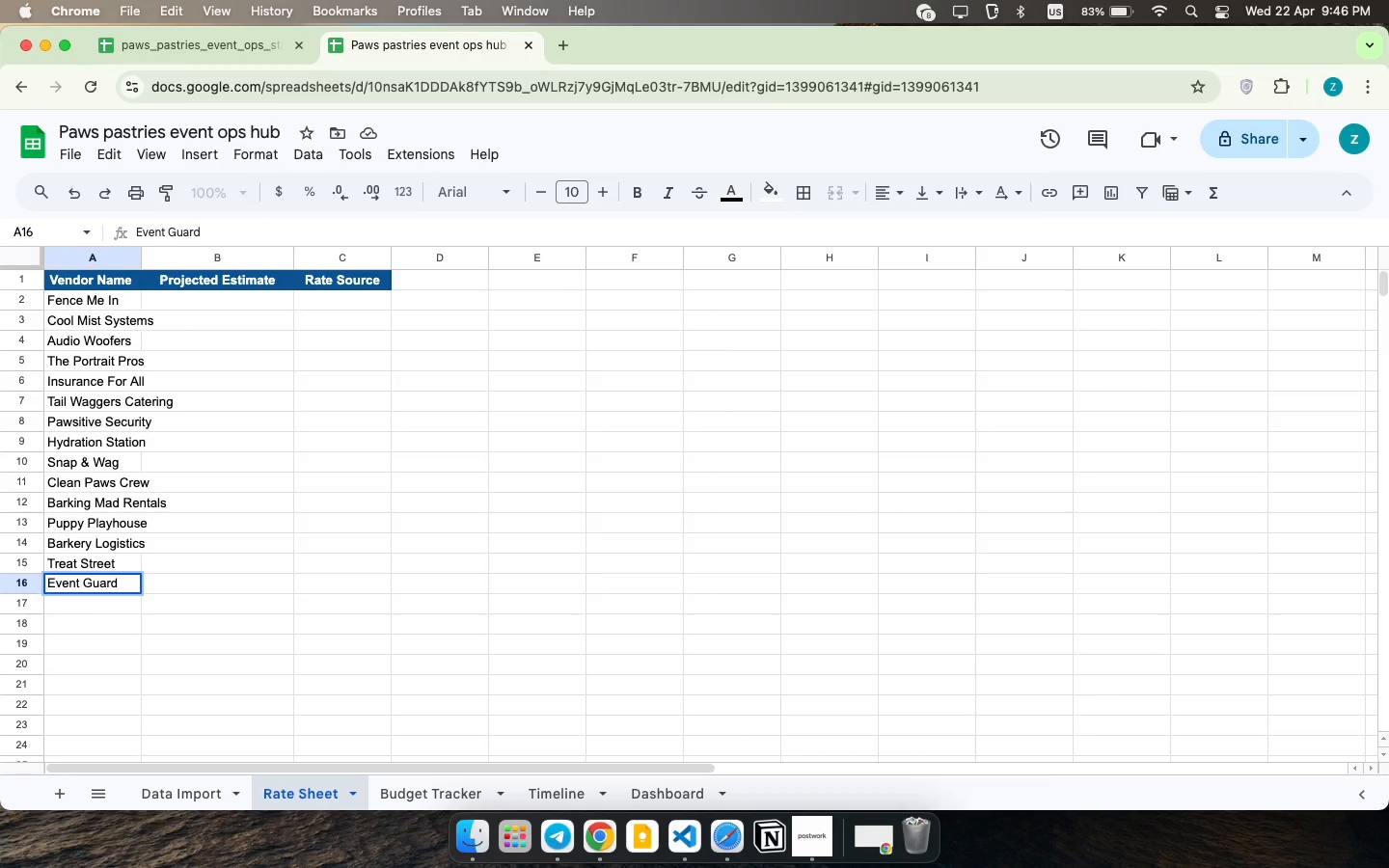 
type(EVENT)
key(Backspace)
key(Backspace)
key(Backspace)
key(Backspace)
type(vent Guard)
 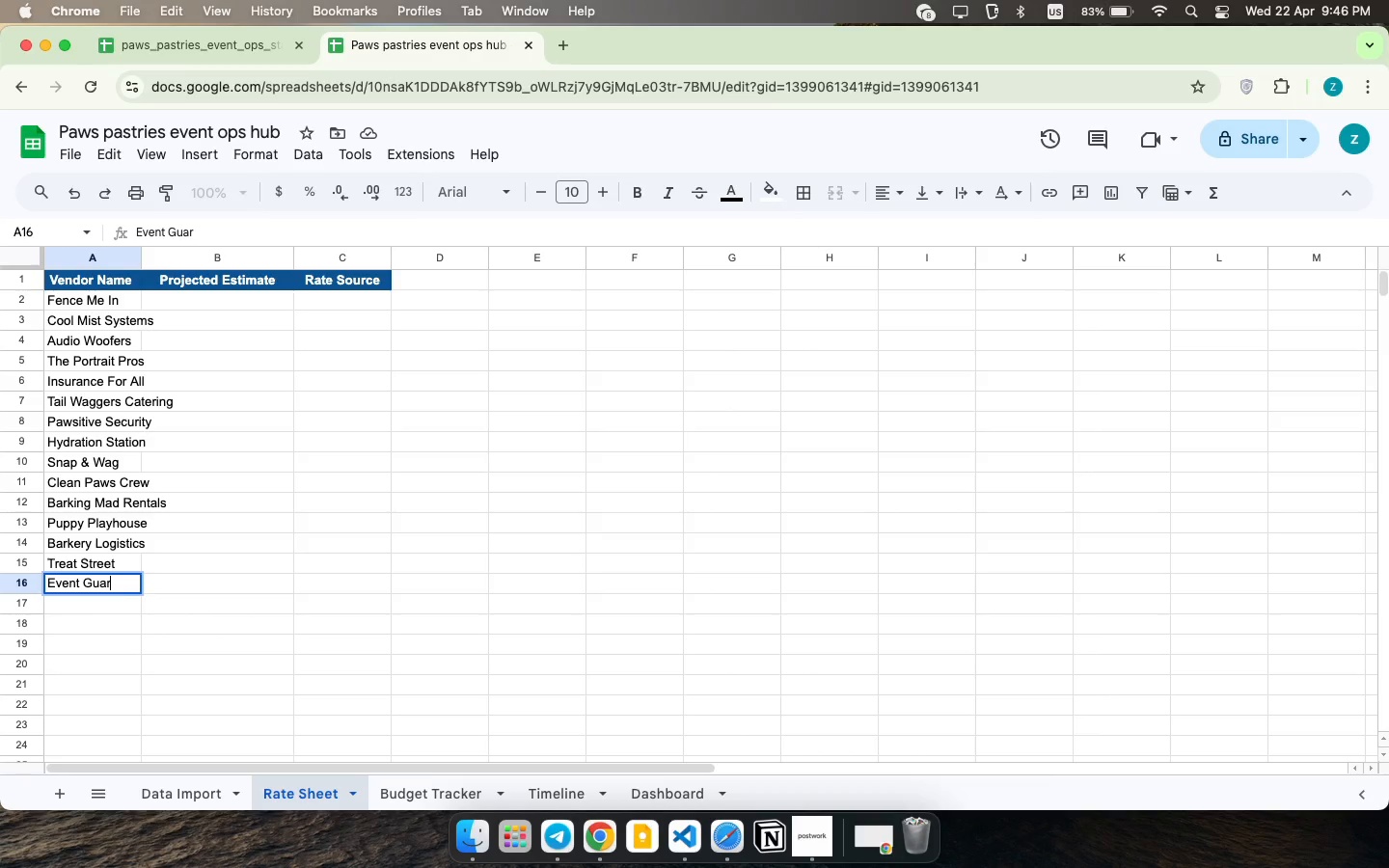 
wait(5.35)
 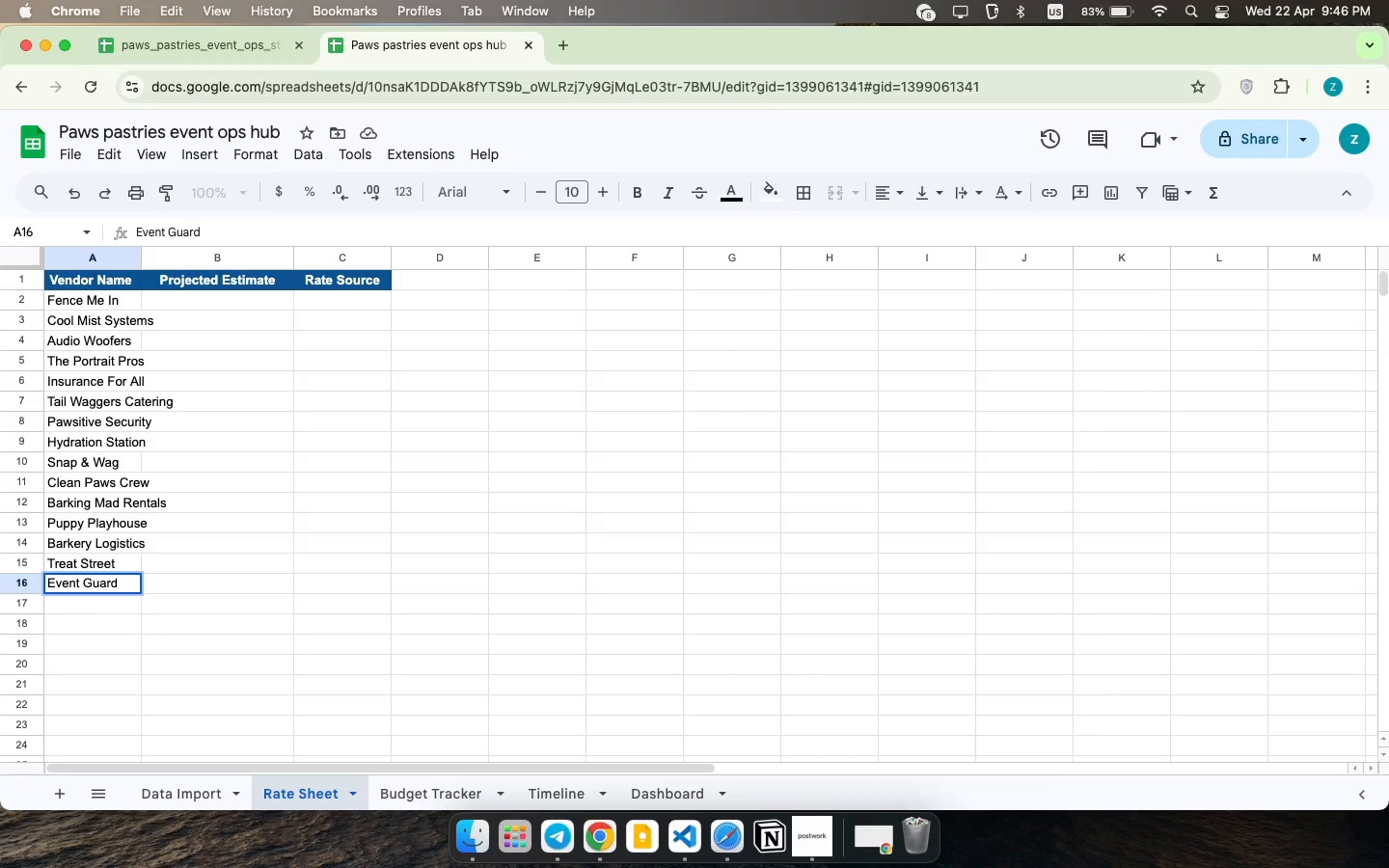 
left_click([259, 295])
 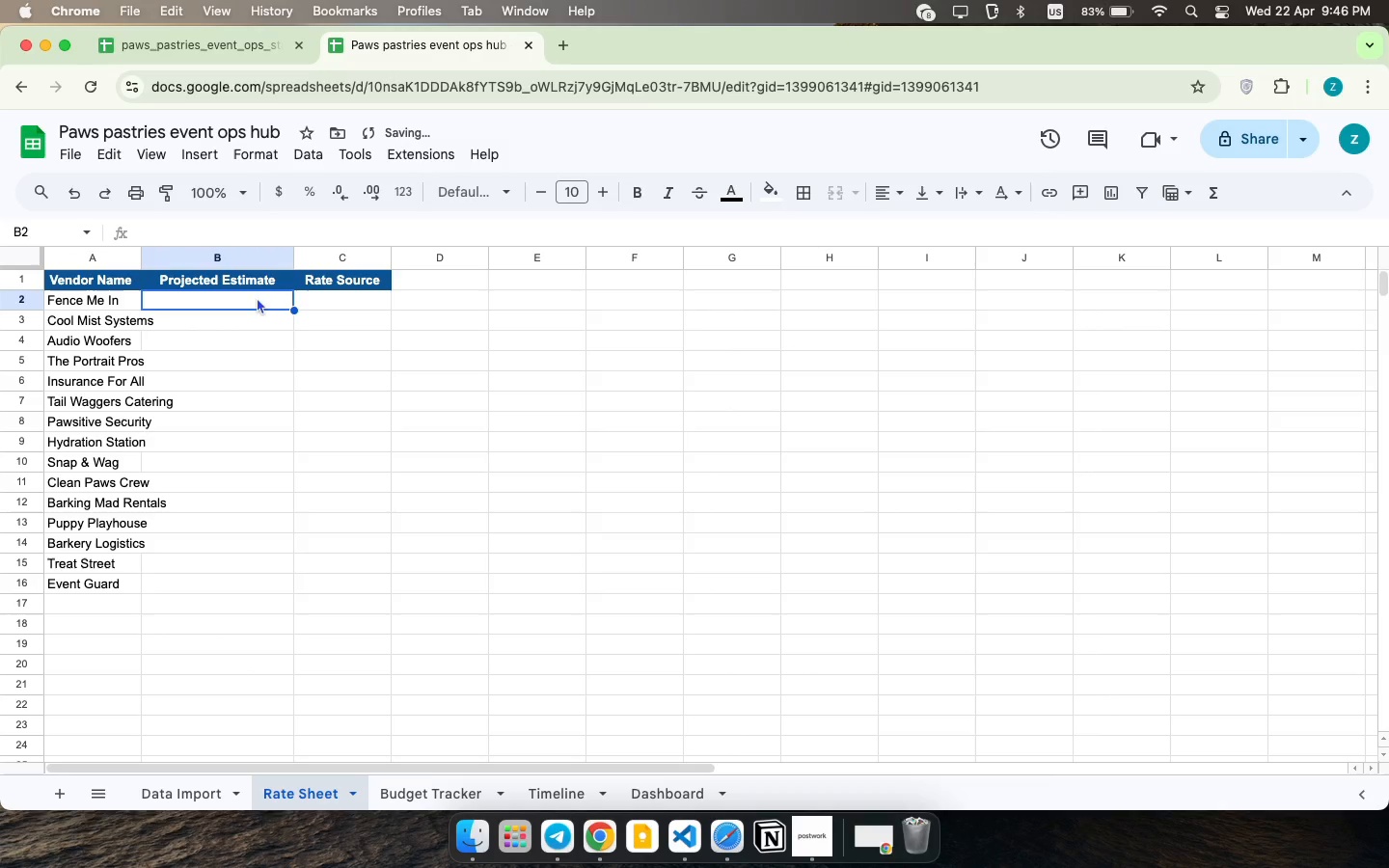 
key(3)
 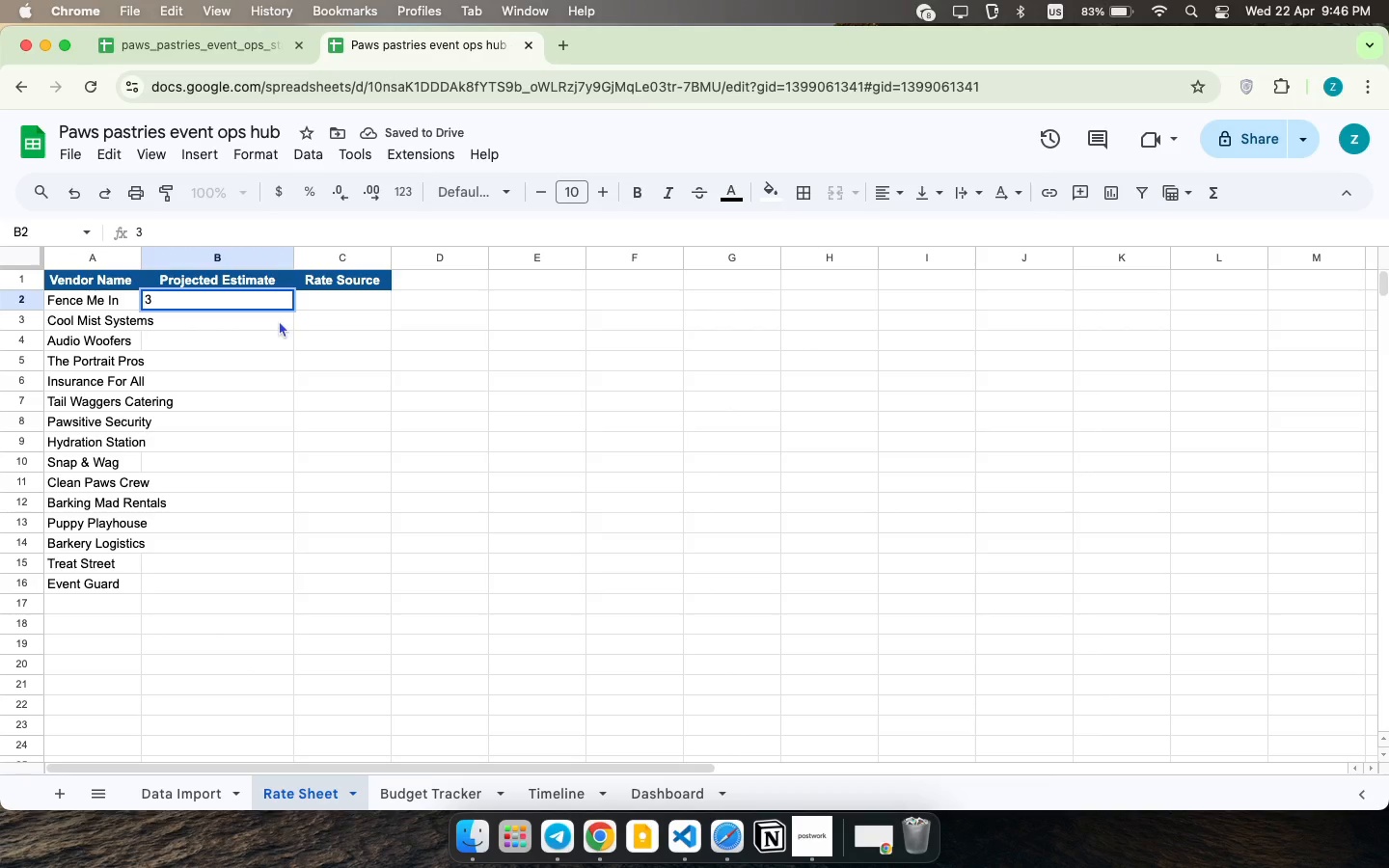 
left_click([279, 320])
 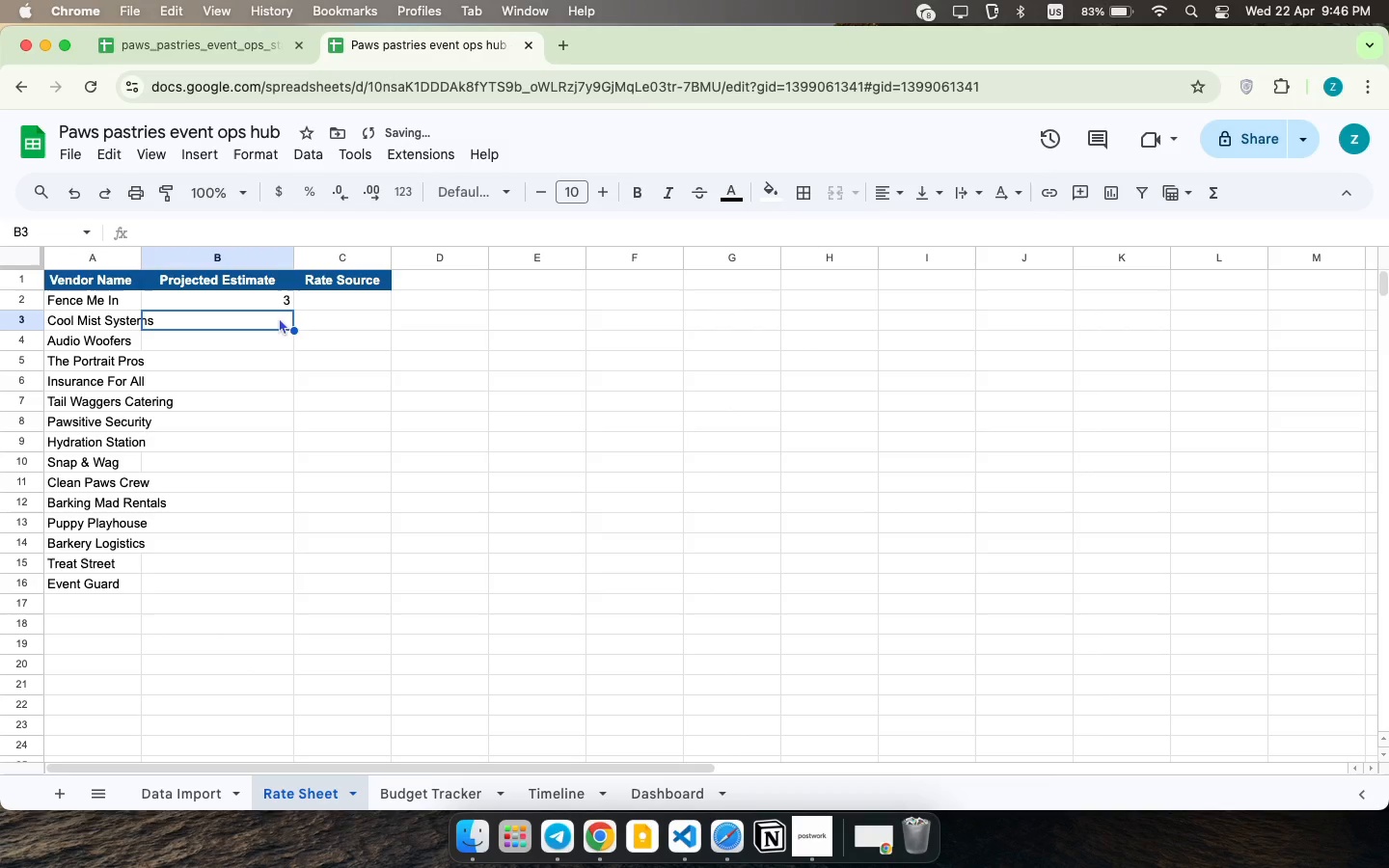 
key(ArrowDown)
 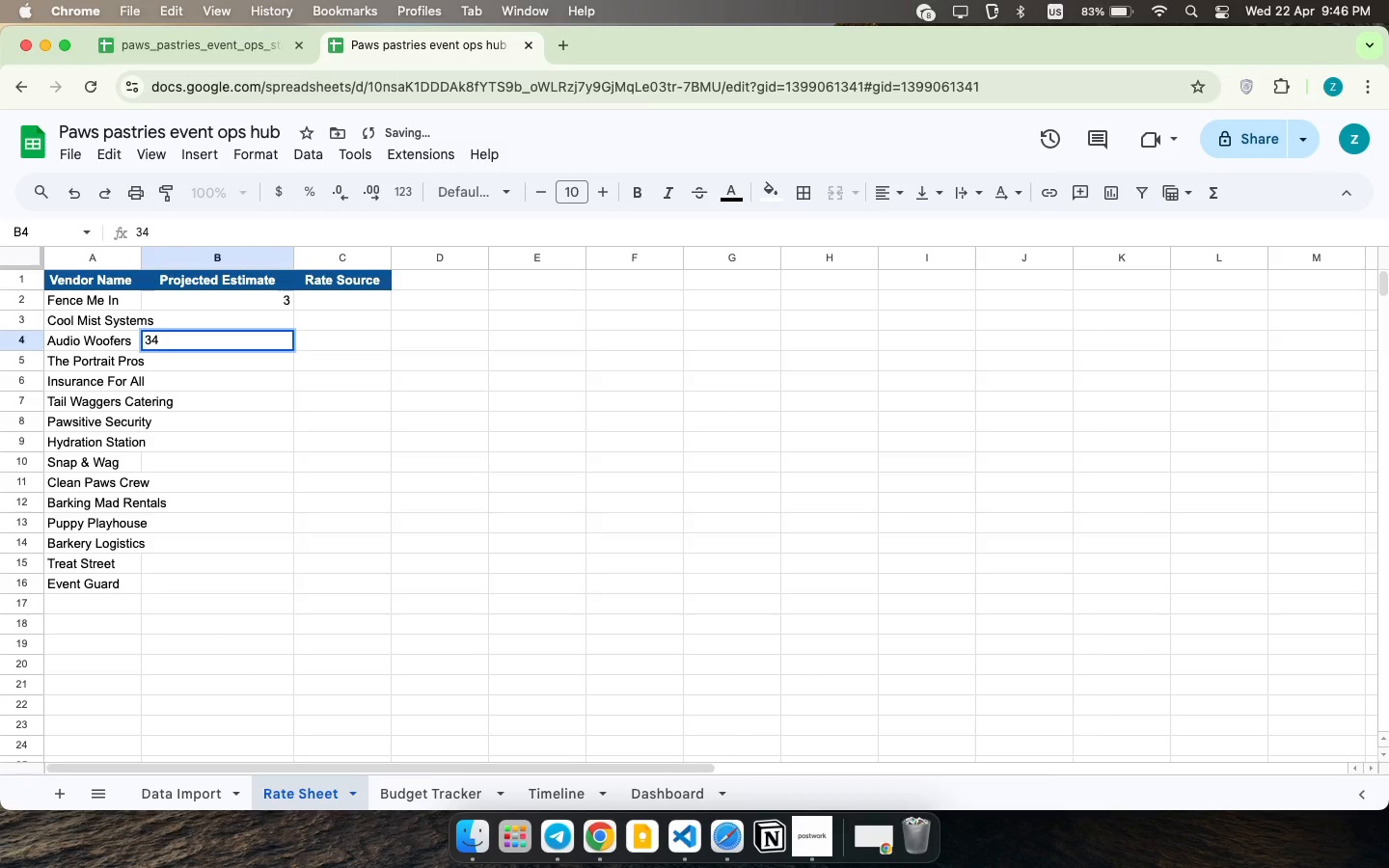 
type(34)
 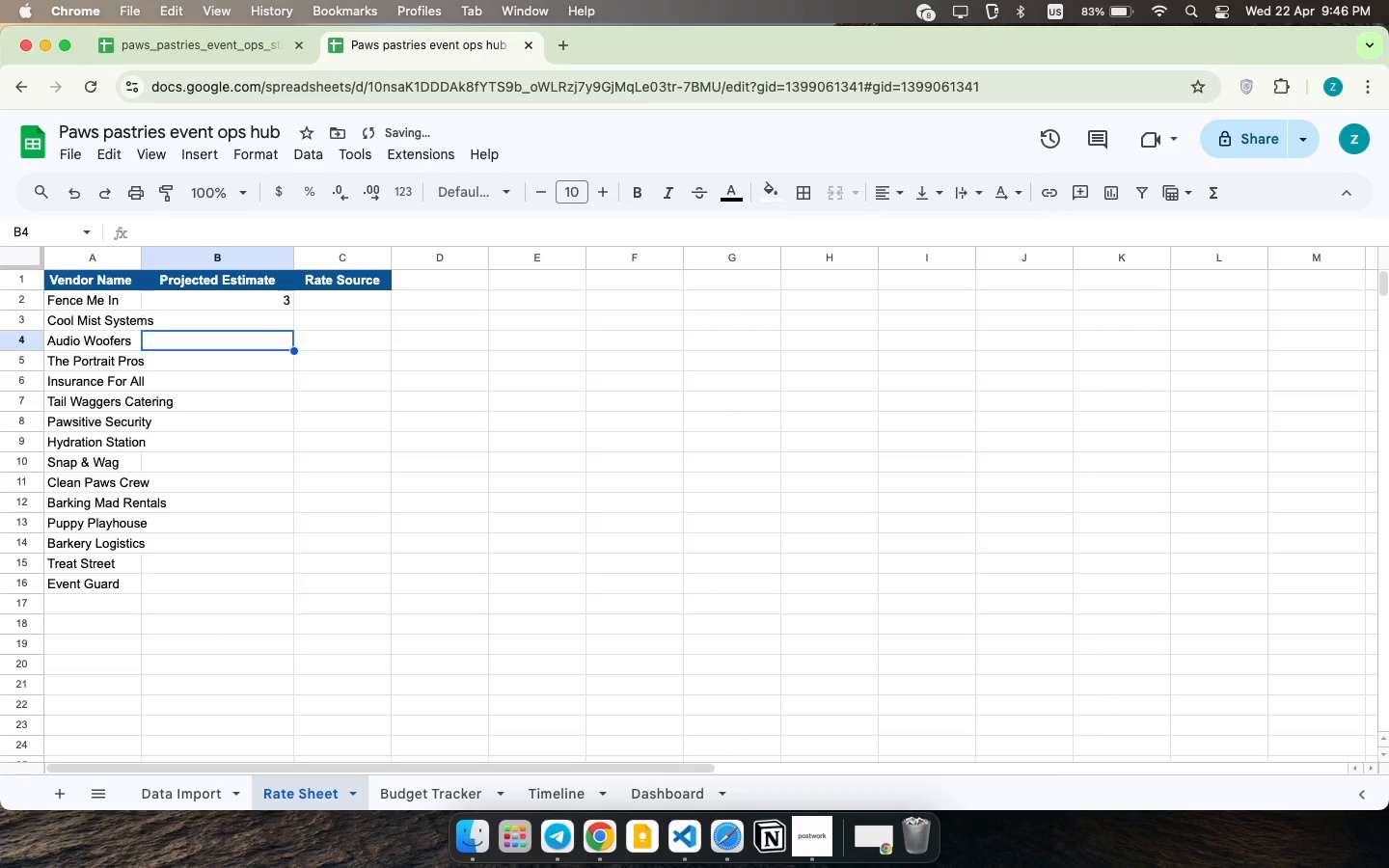 
key(ArrowUp)
 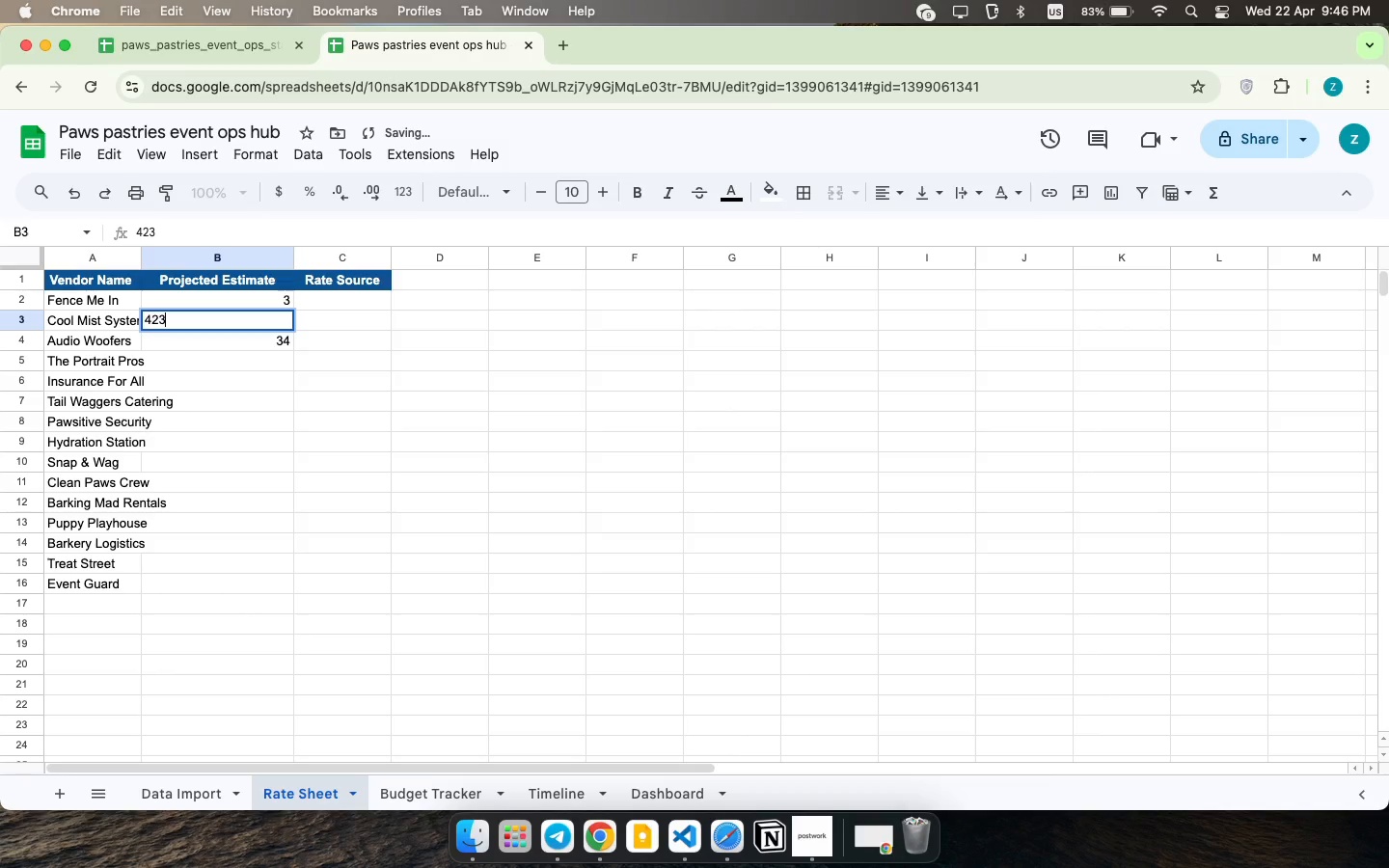 
type(423)
 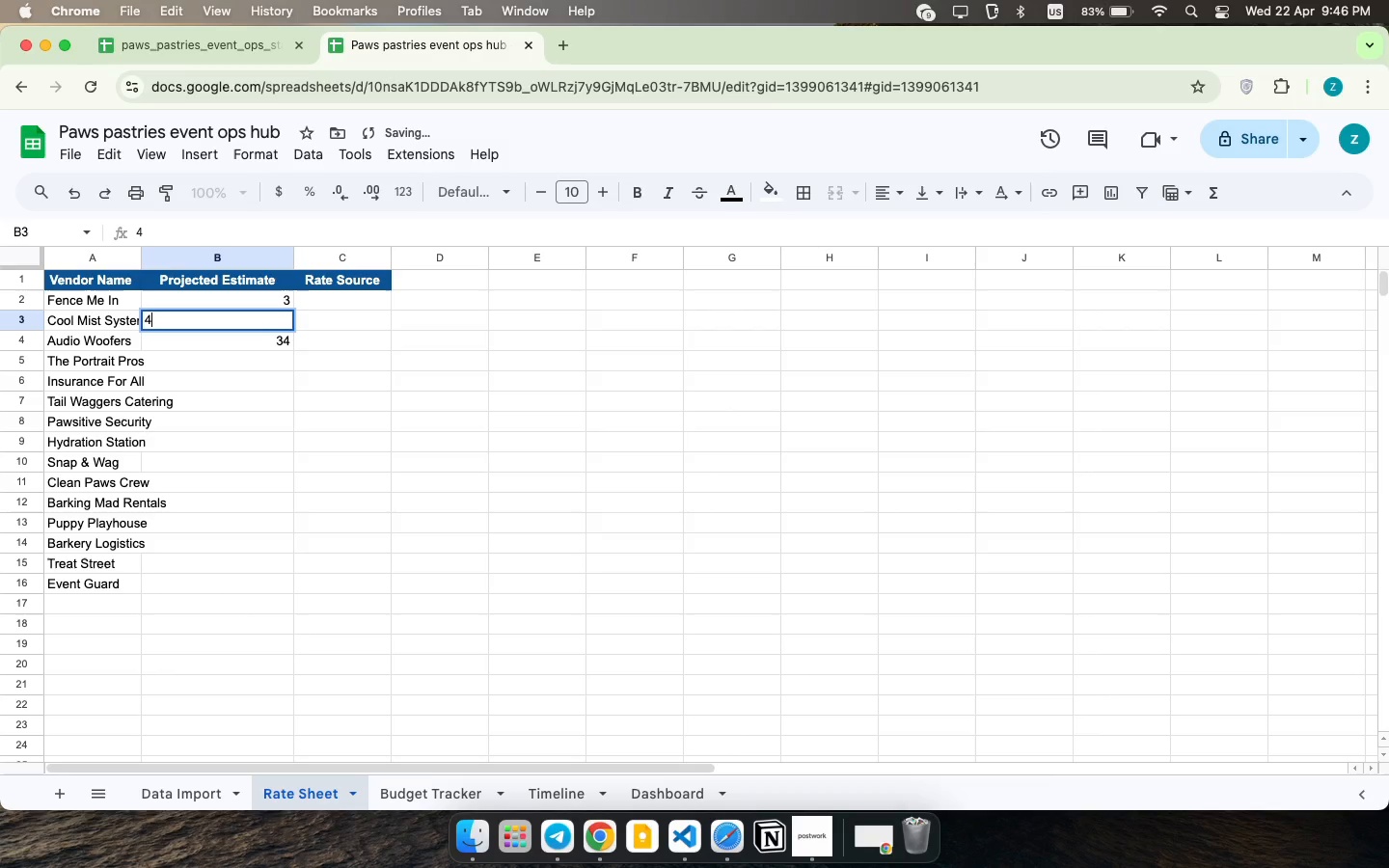 
key(ArrowDown)
 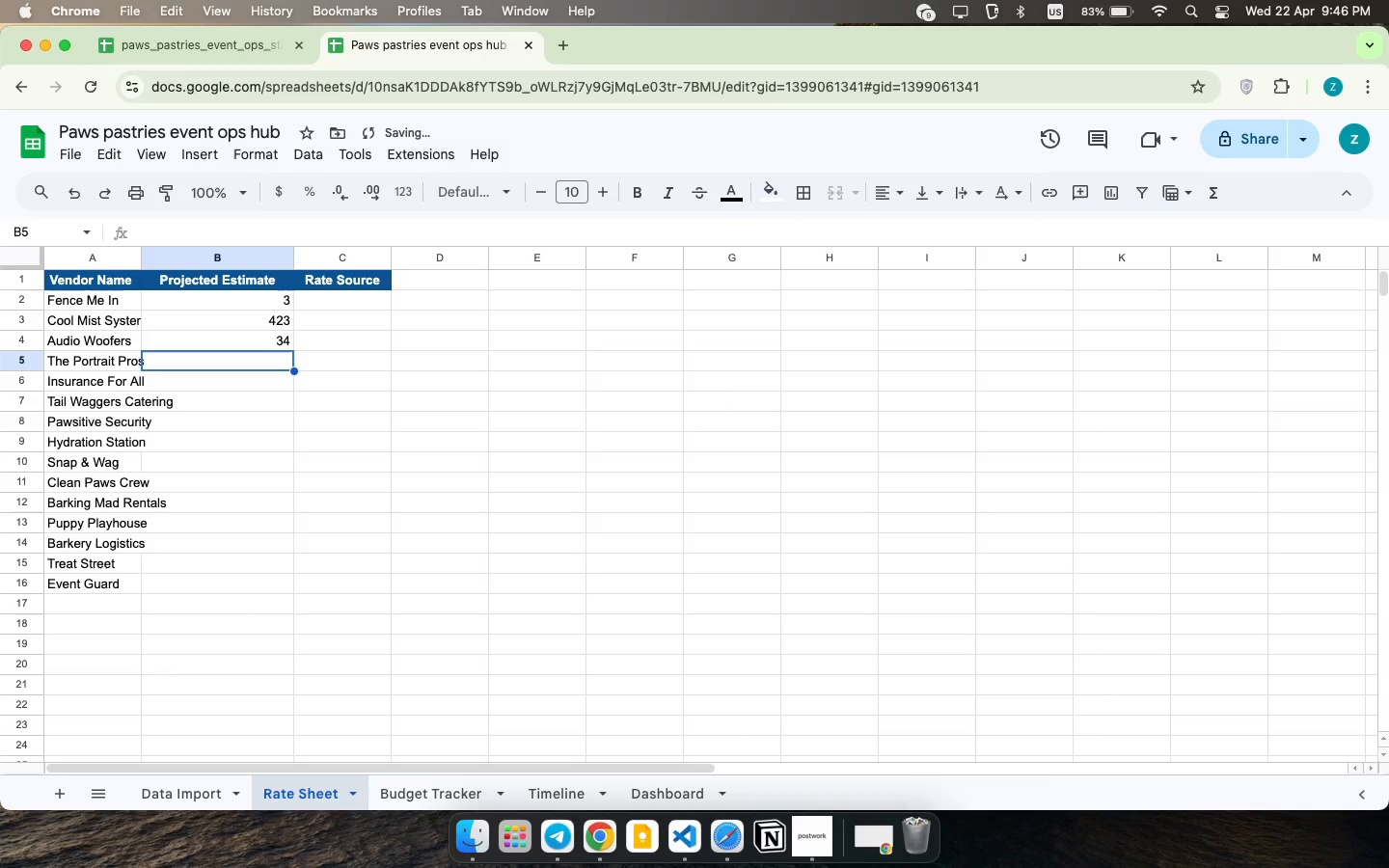 
key(ArrowDown)
 